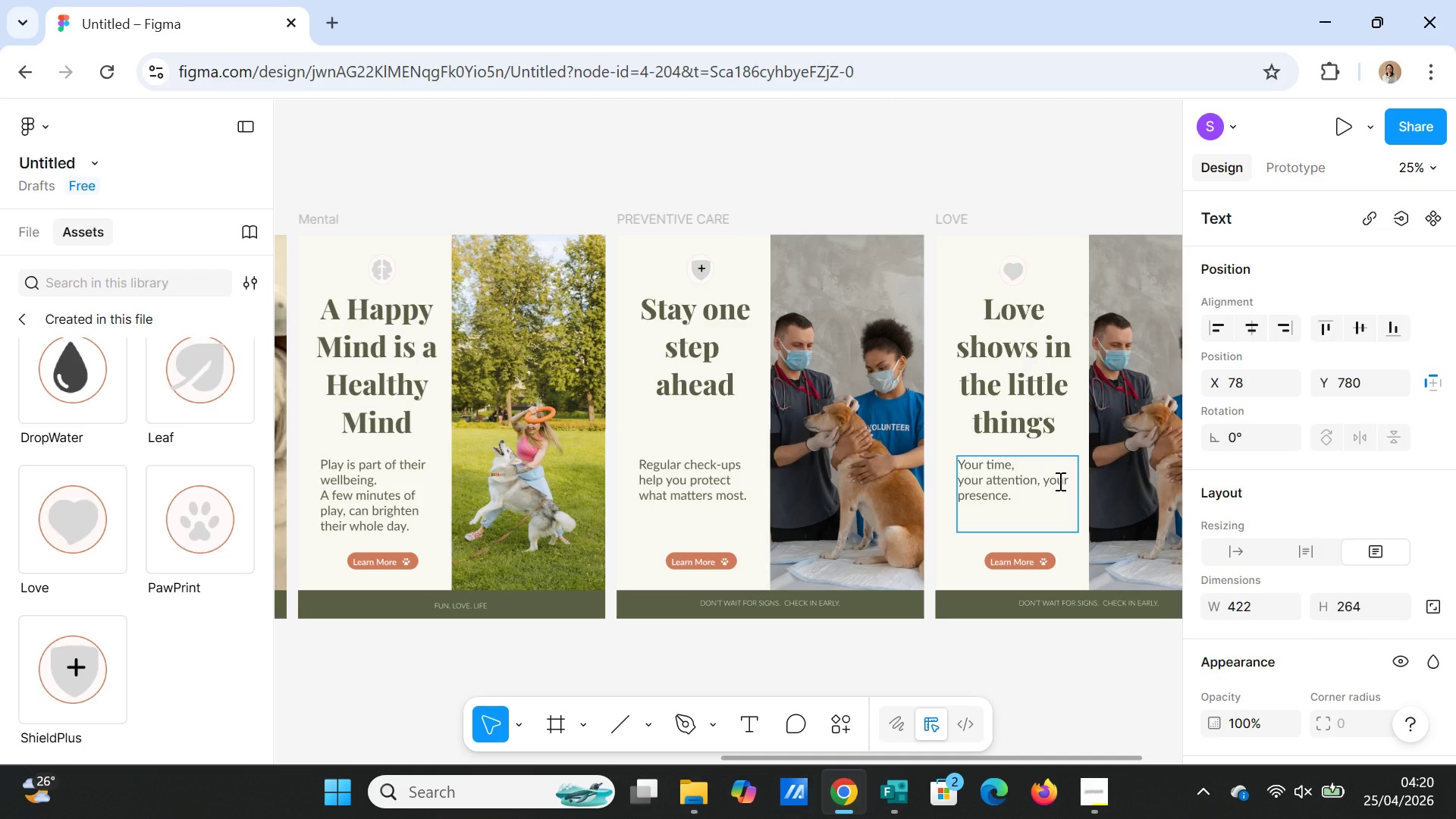 
key(Enter)
 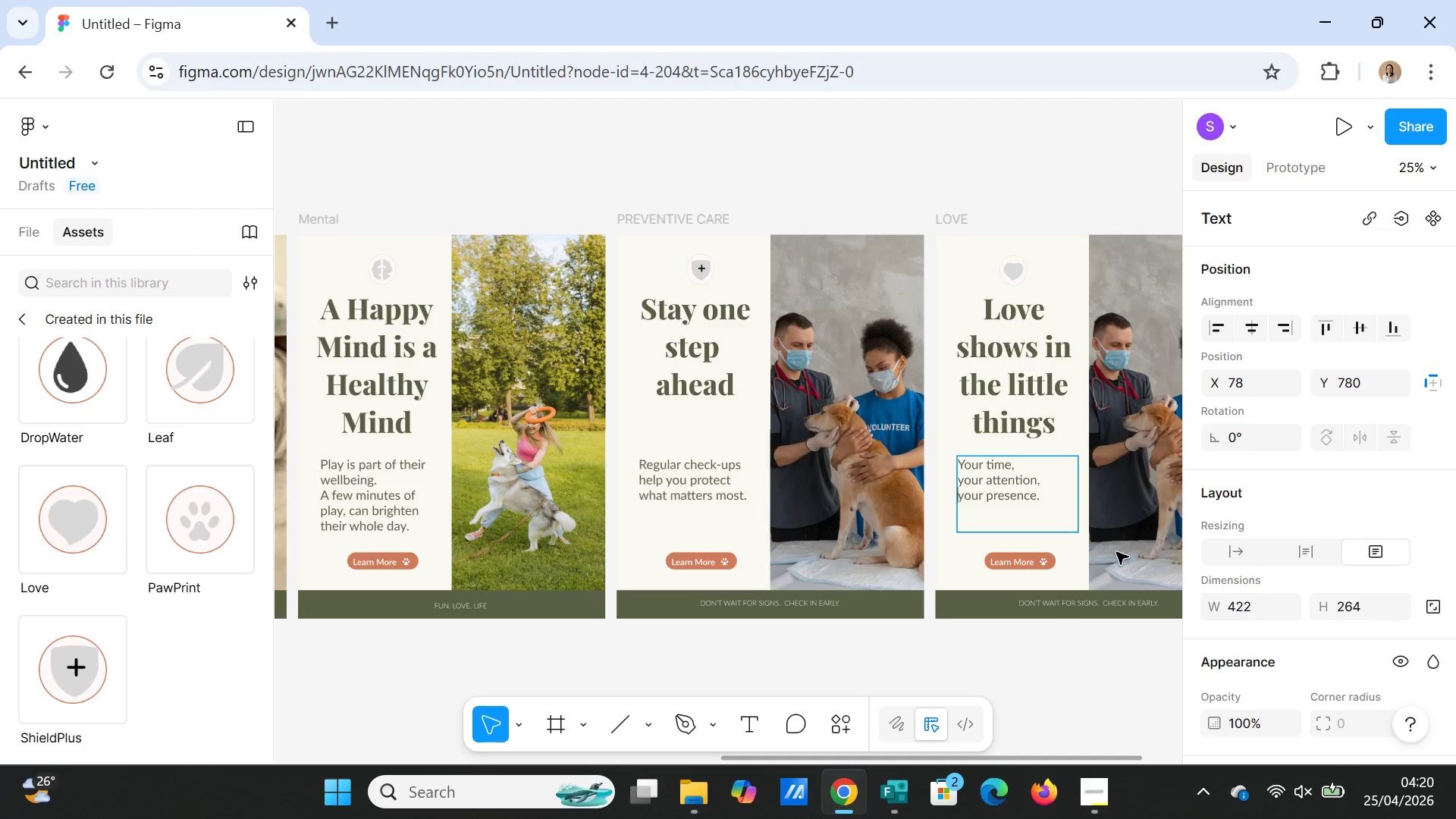 
left_click([1133, 552])
 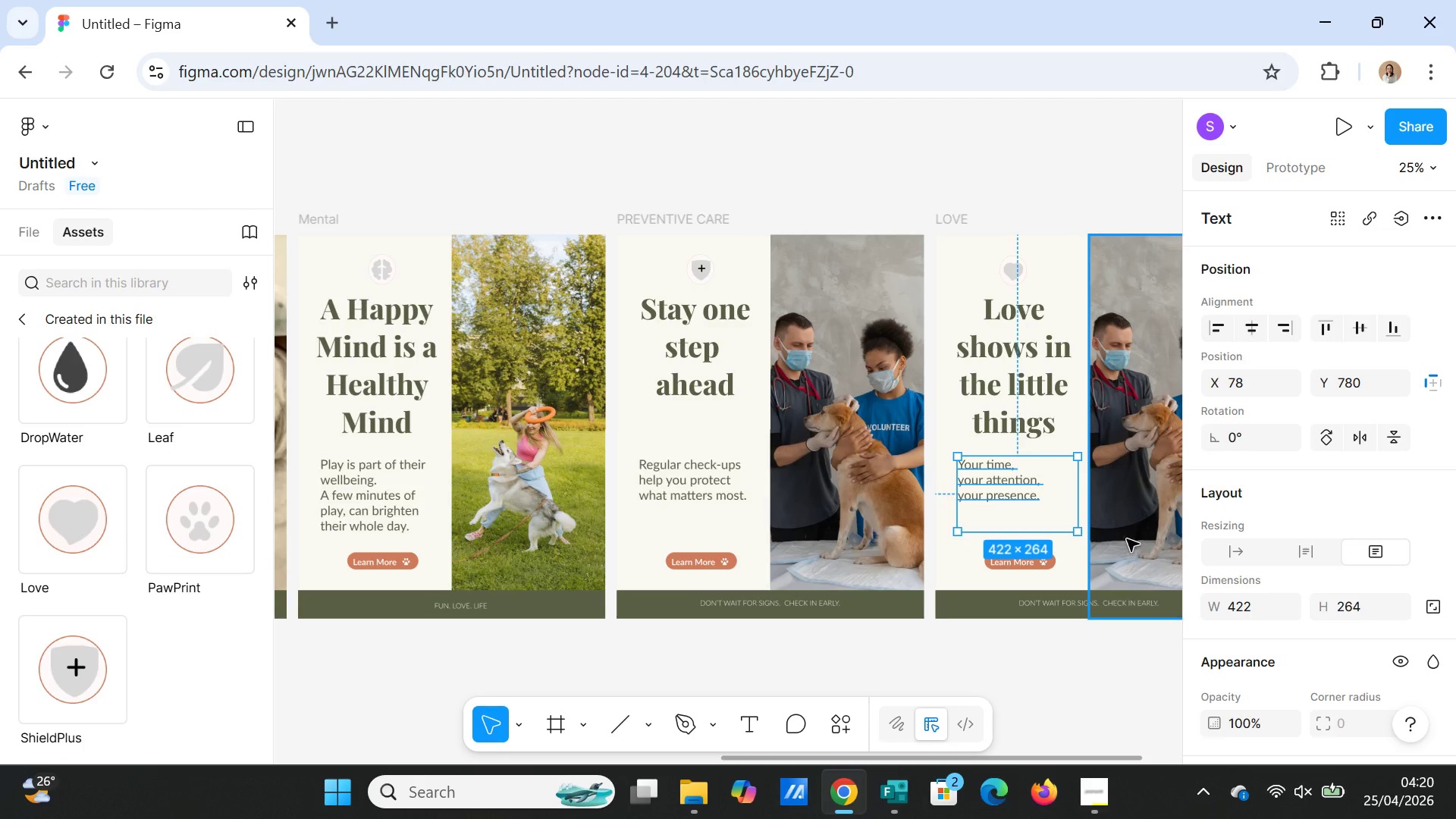 
left_click([1132, 524])
 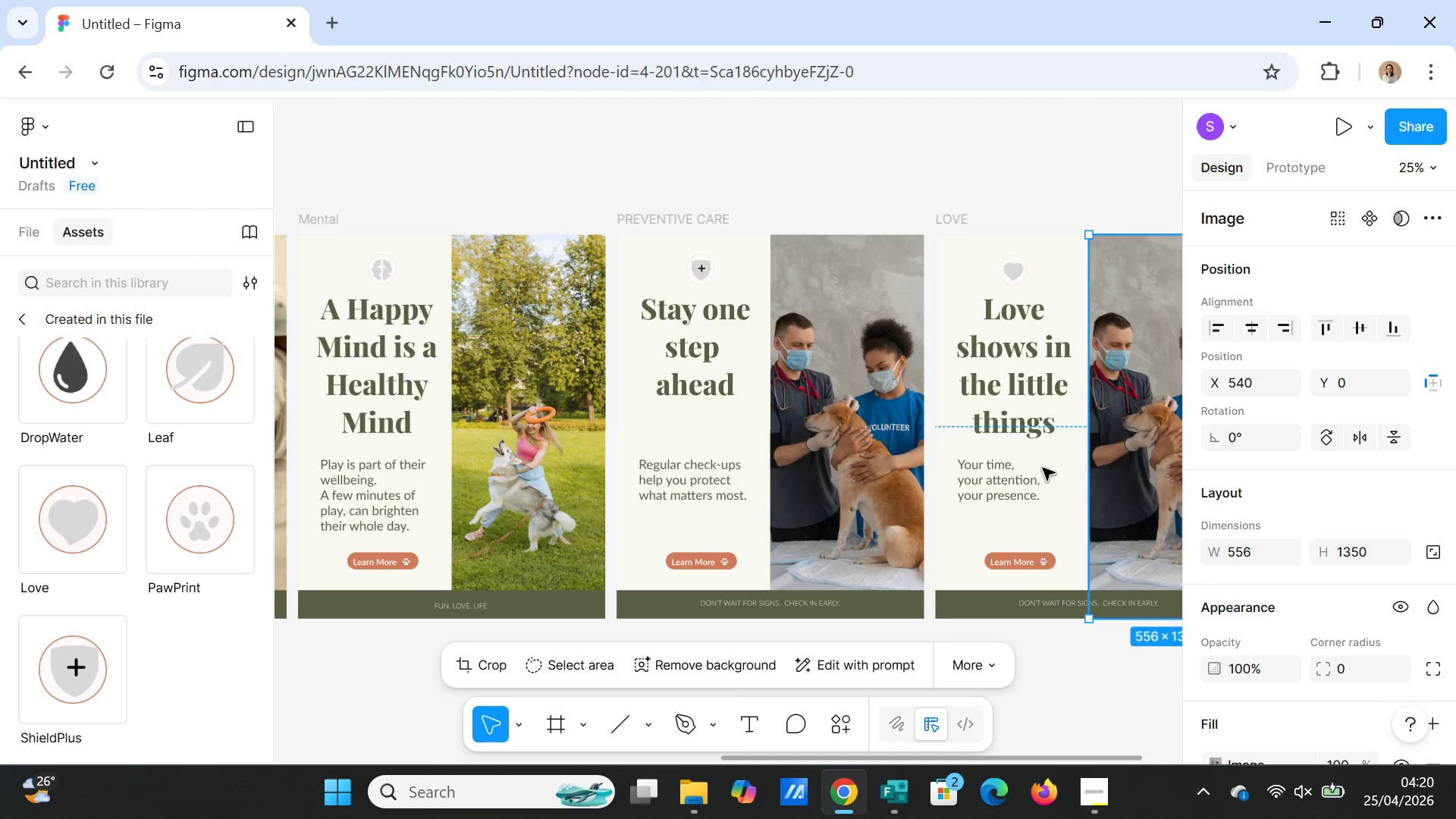 
left_click([1012, 470])
 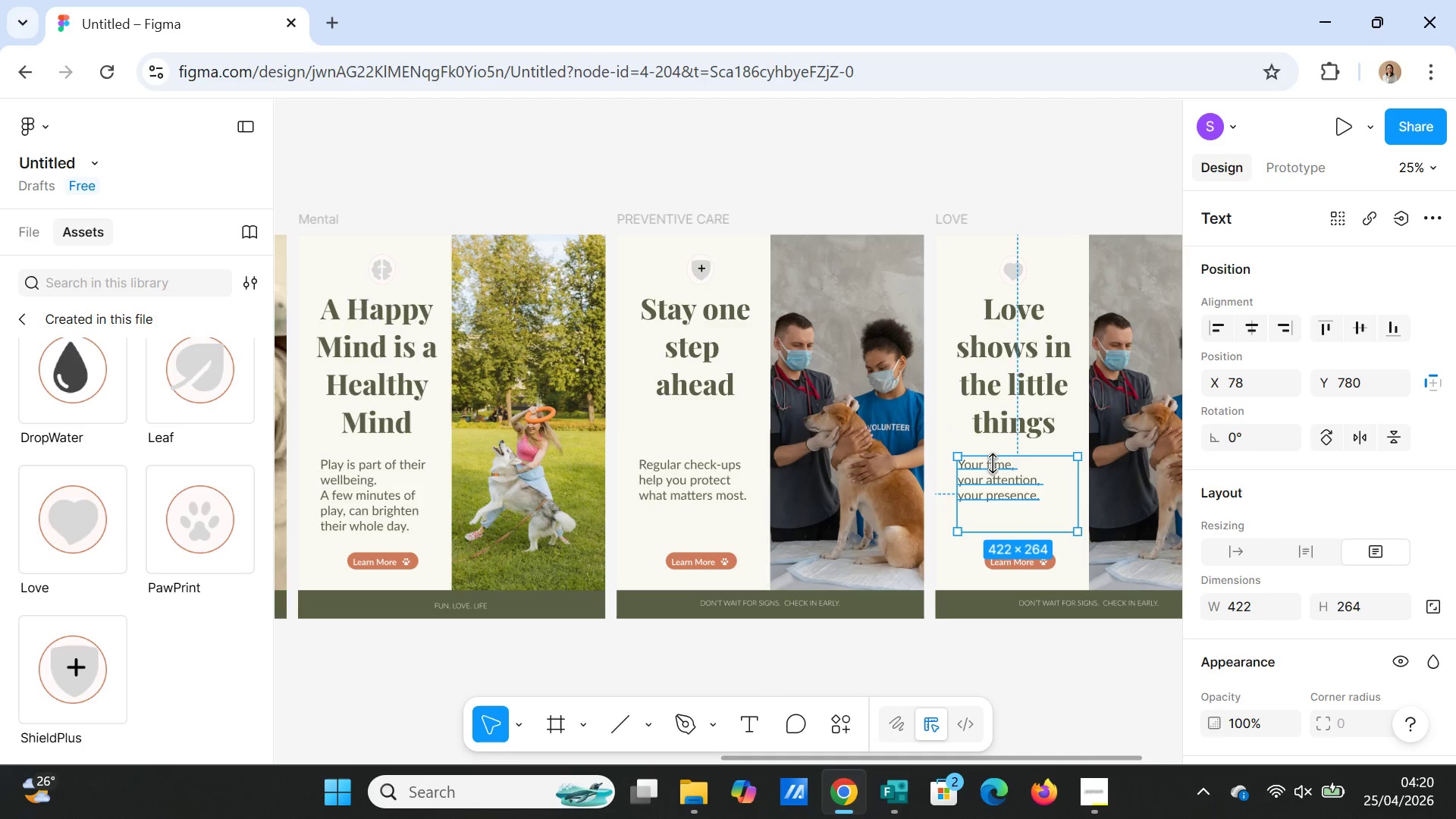 
left_click([993, 463])
 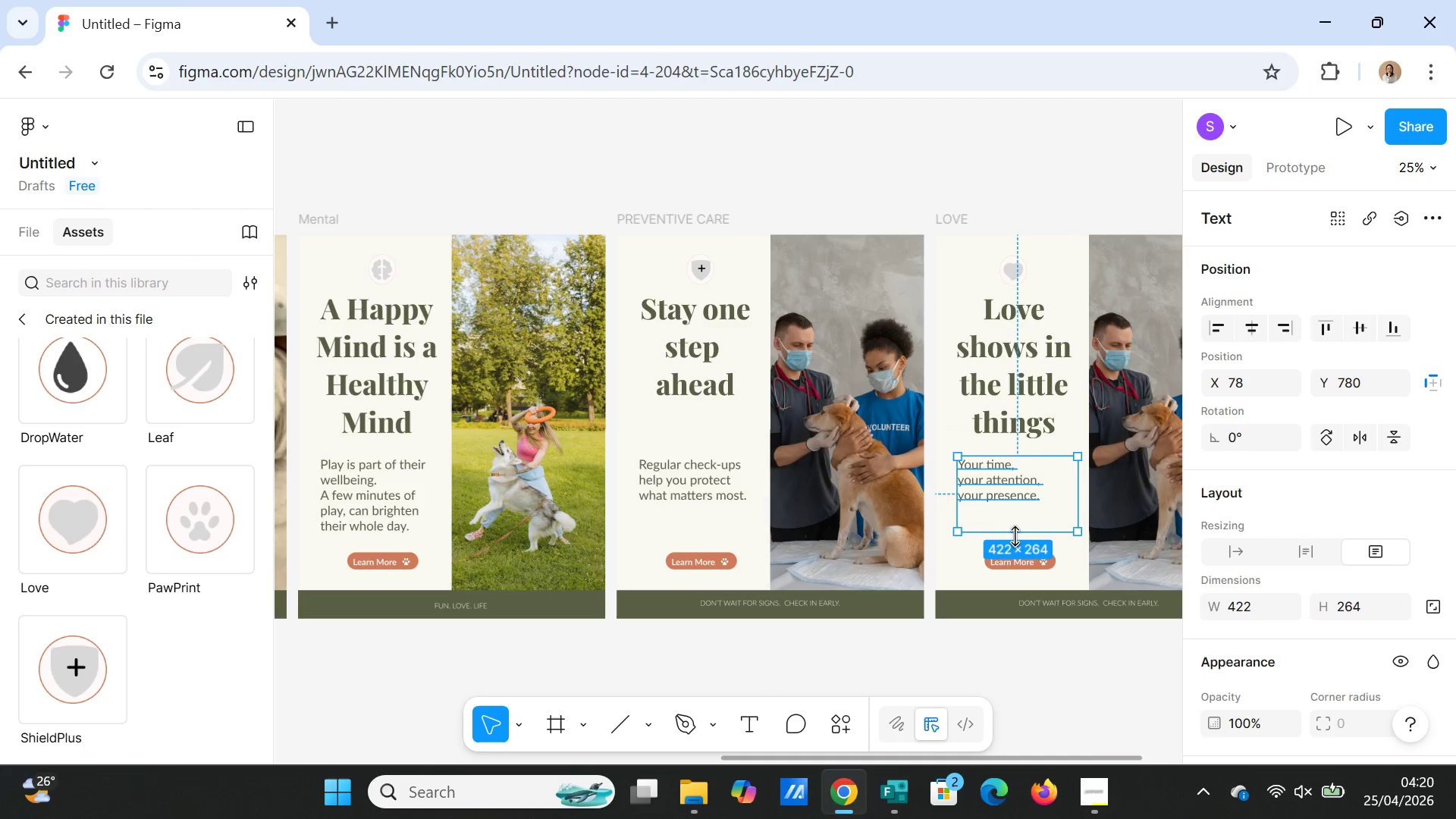 
left_click_drag(start_coordinate=[1018, 533], to_coordinate=[1018, 504])
 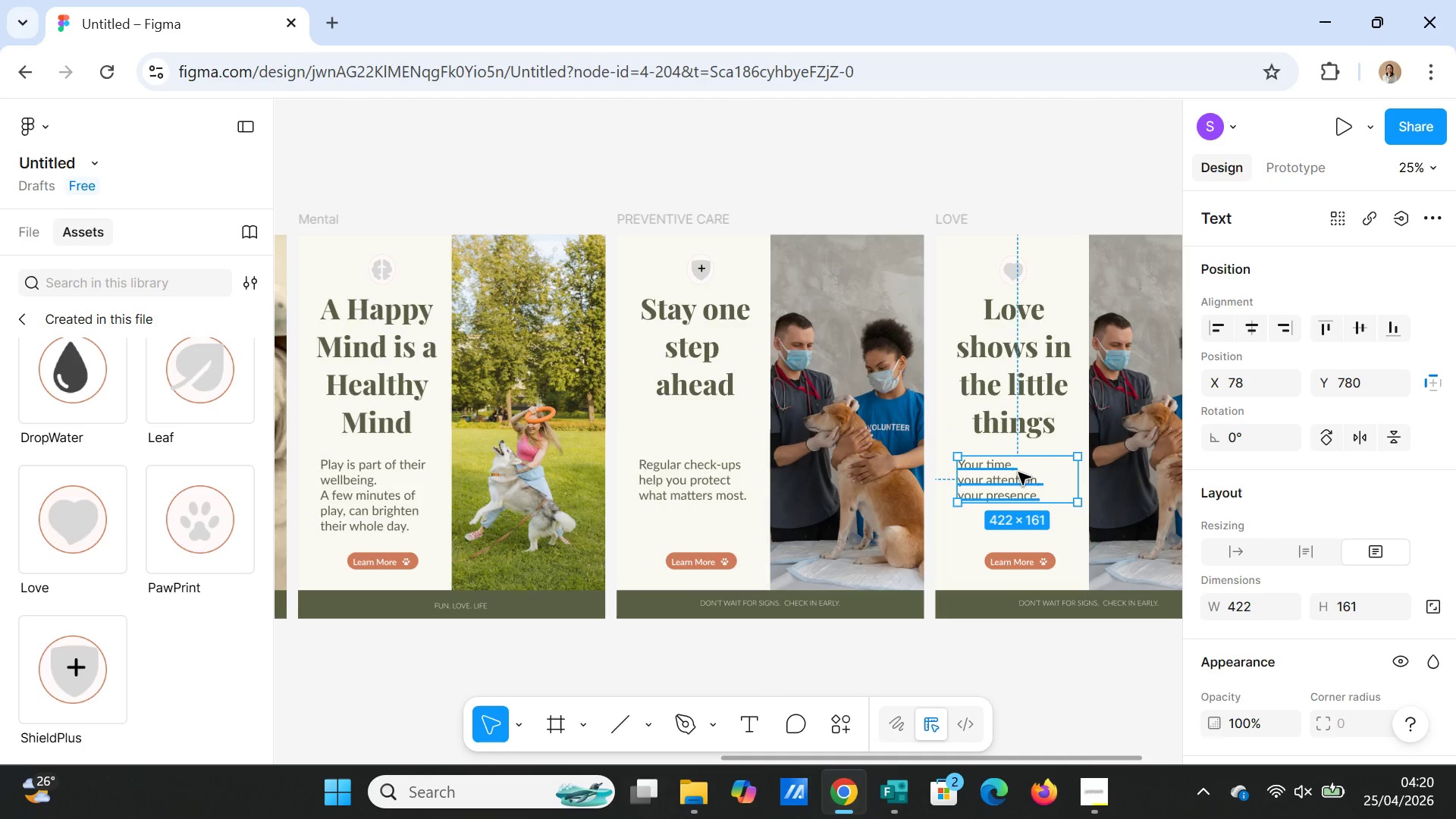 
left_click_drag(start_coordinate=[1018, 472], to_coordinate=[1021, 487])
 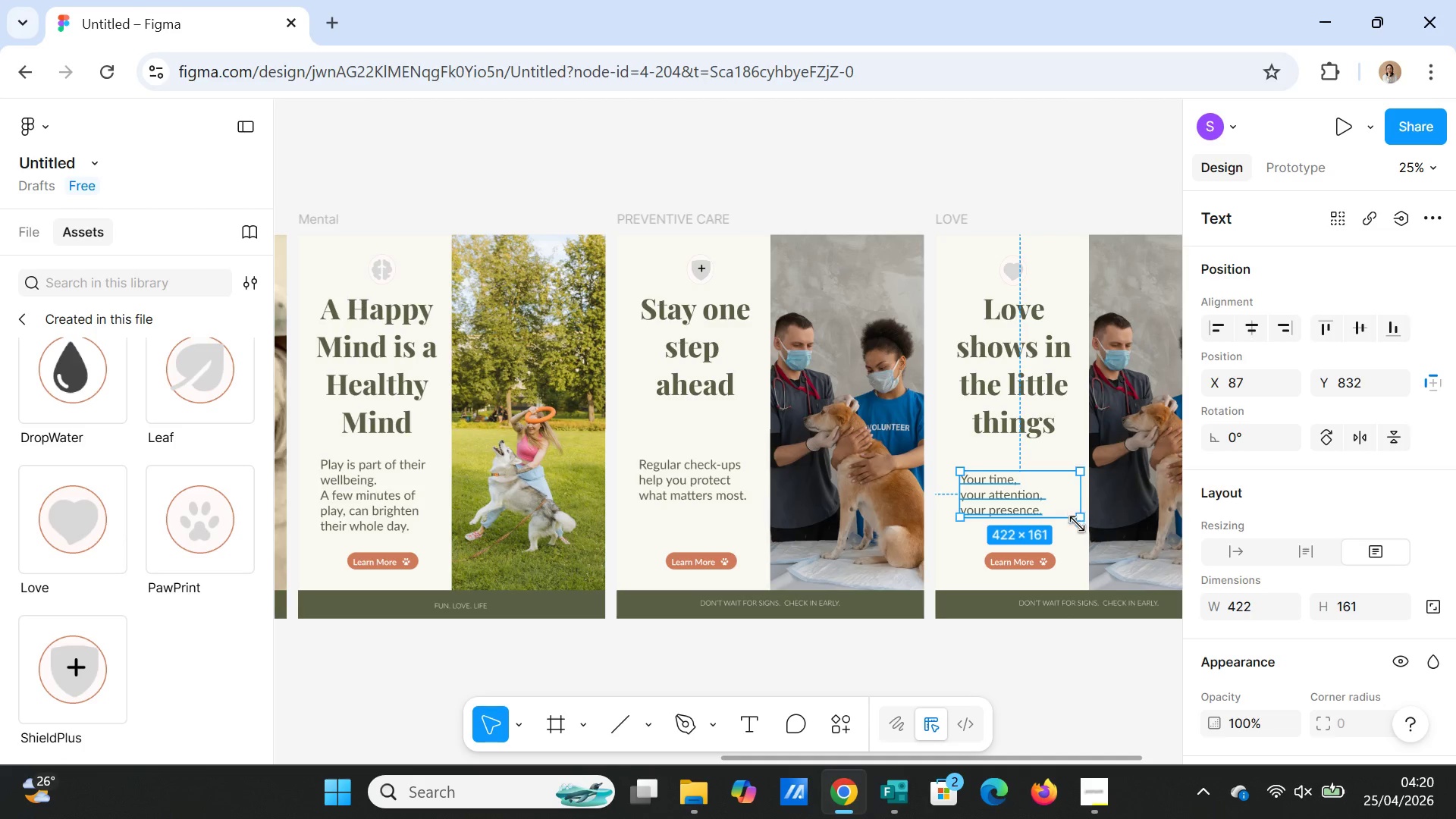 
left_click([1077, 534])
 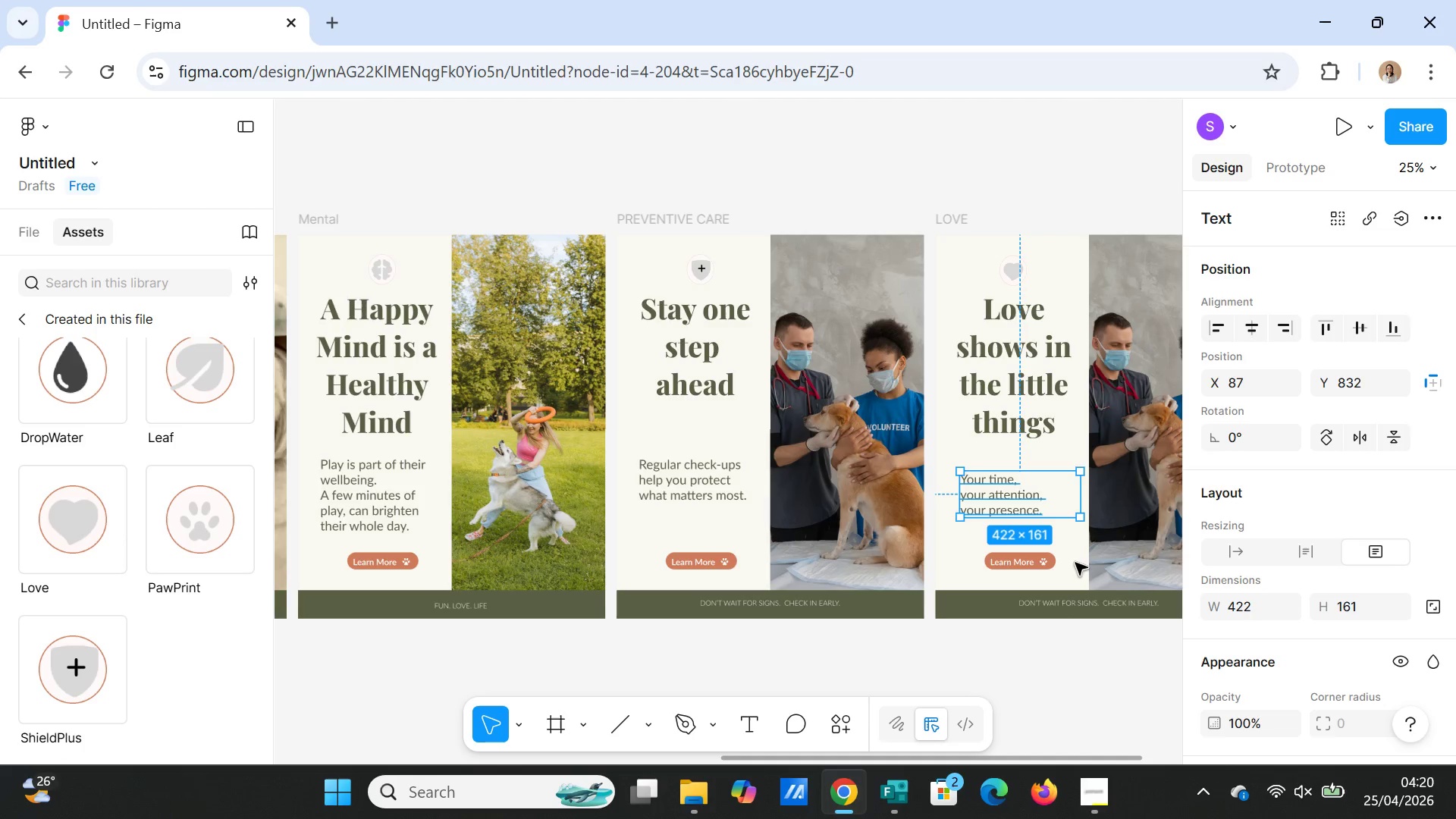 
left_click([1075, 565])
 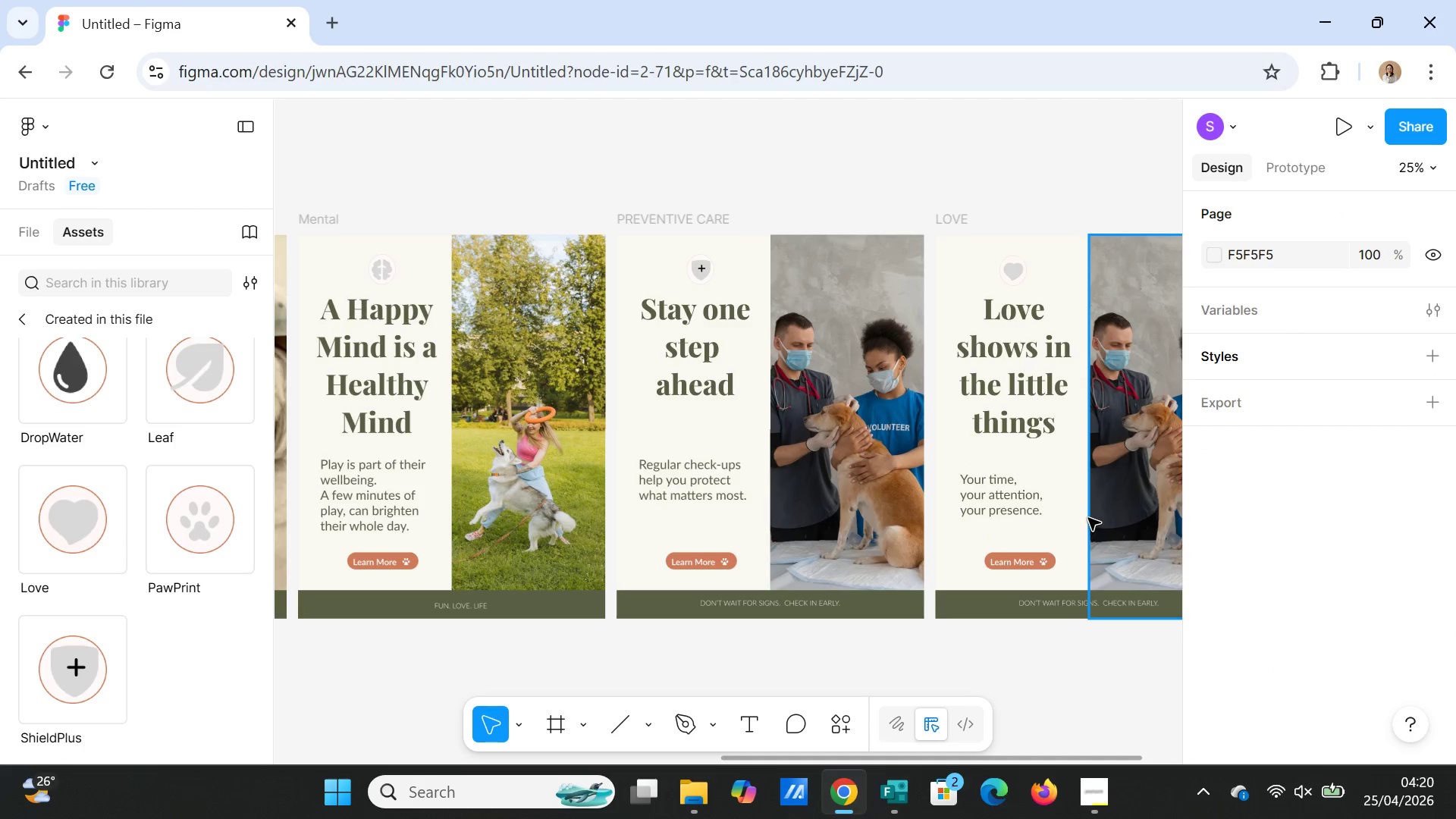 
wait(11.97)
 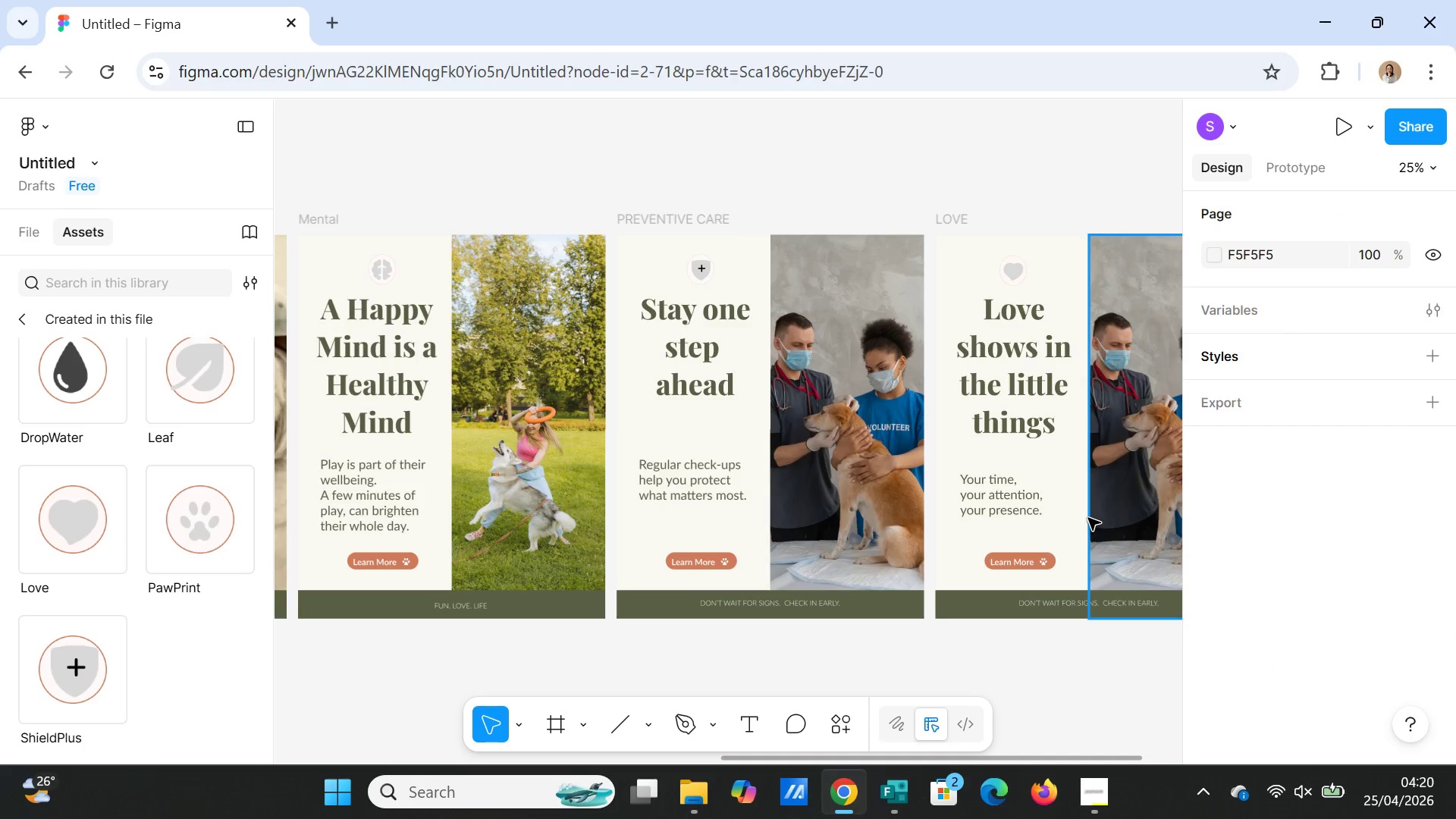 
left_click([1166, 501])
 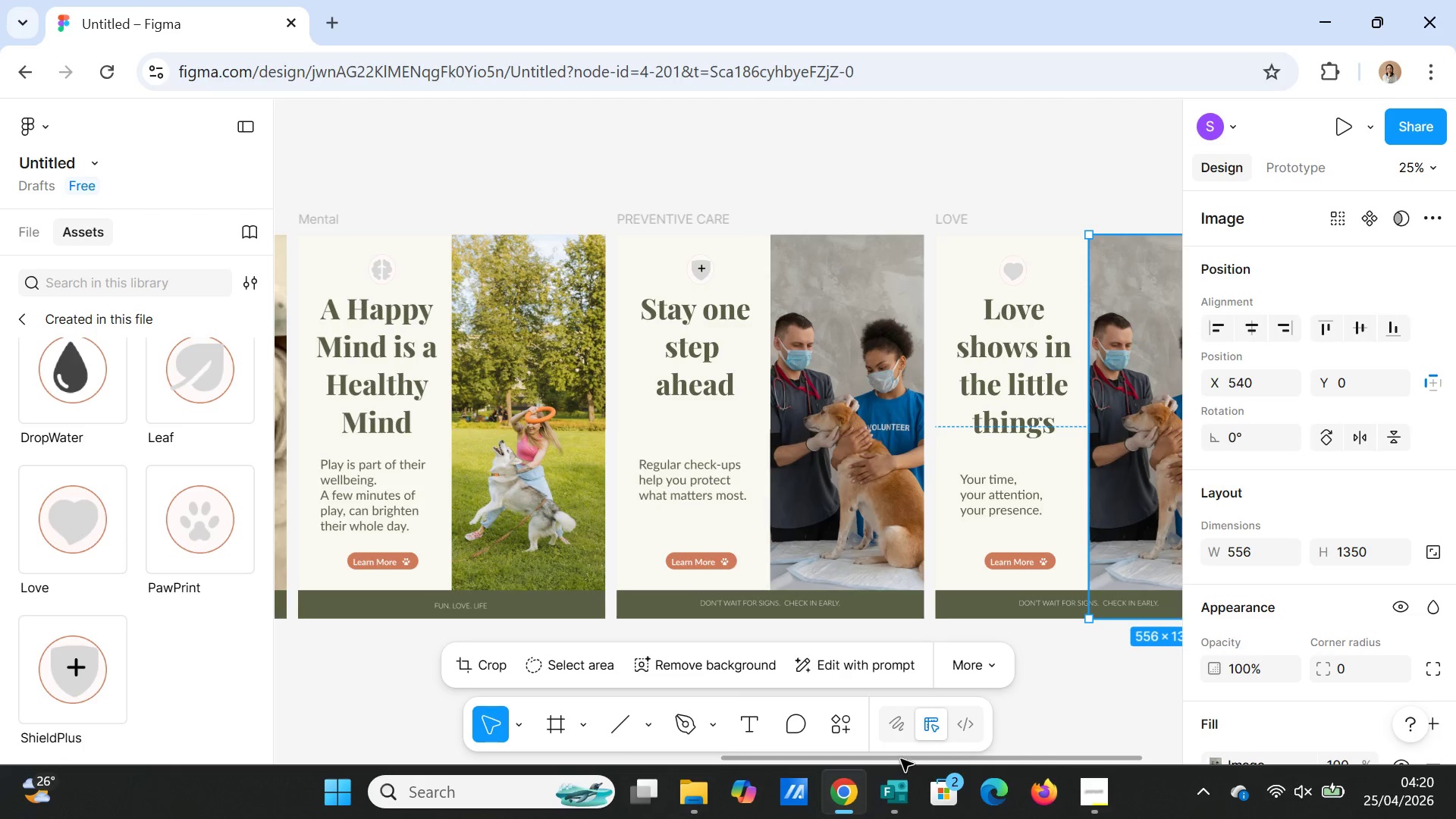 
left_click_drag(start_coordinate=[901, 759], to_coordinate=[1001, 764])
 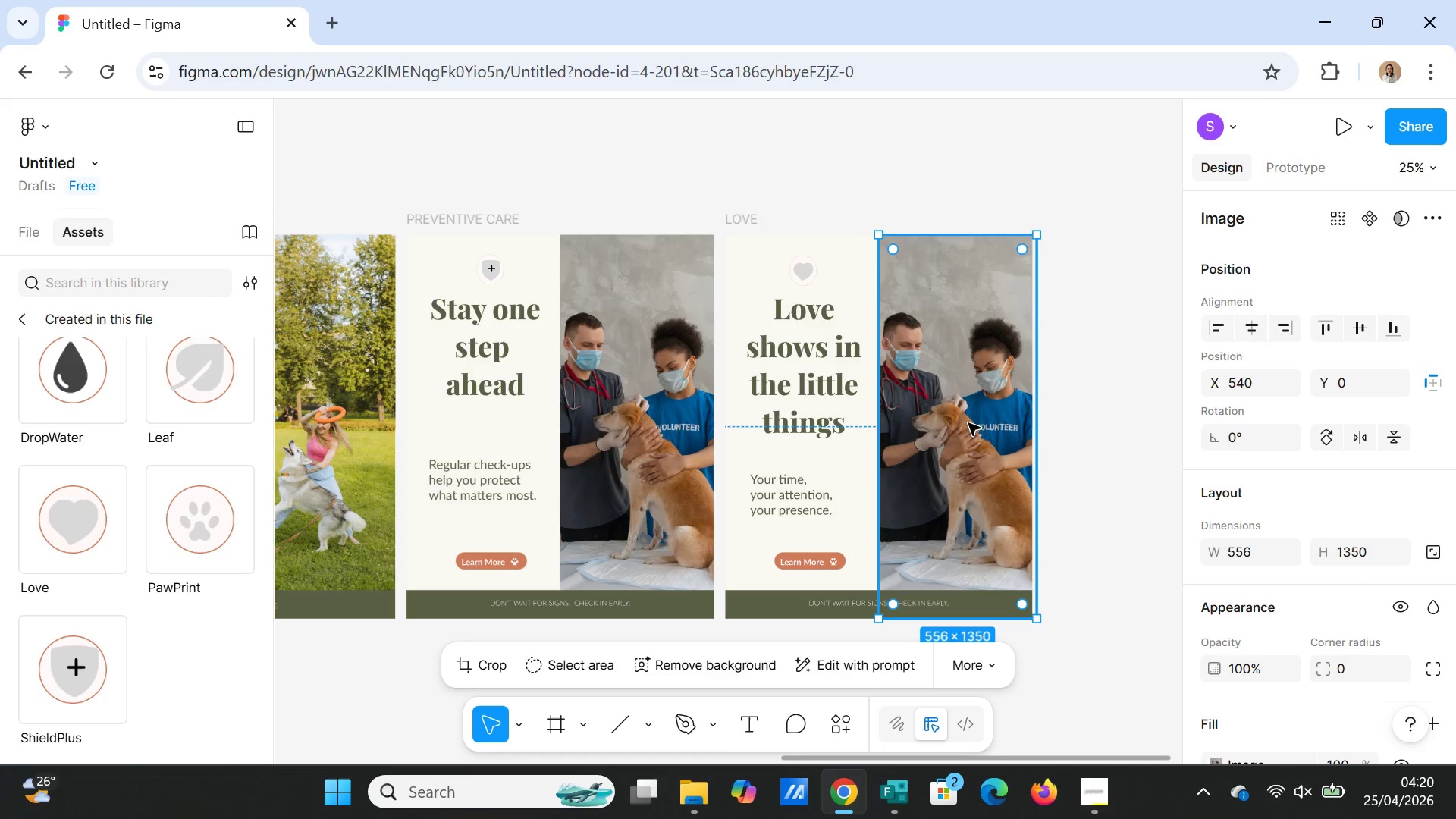 
left_click_drag(start_coordinate=[969, 422], to_coordinate=[965, 419])
 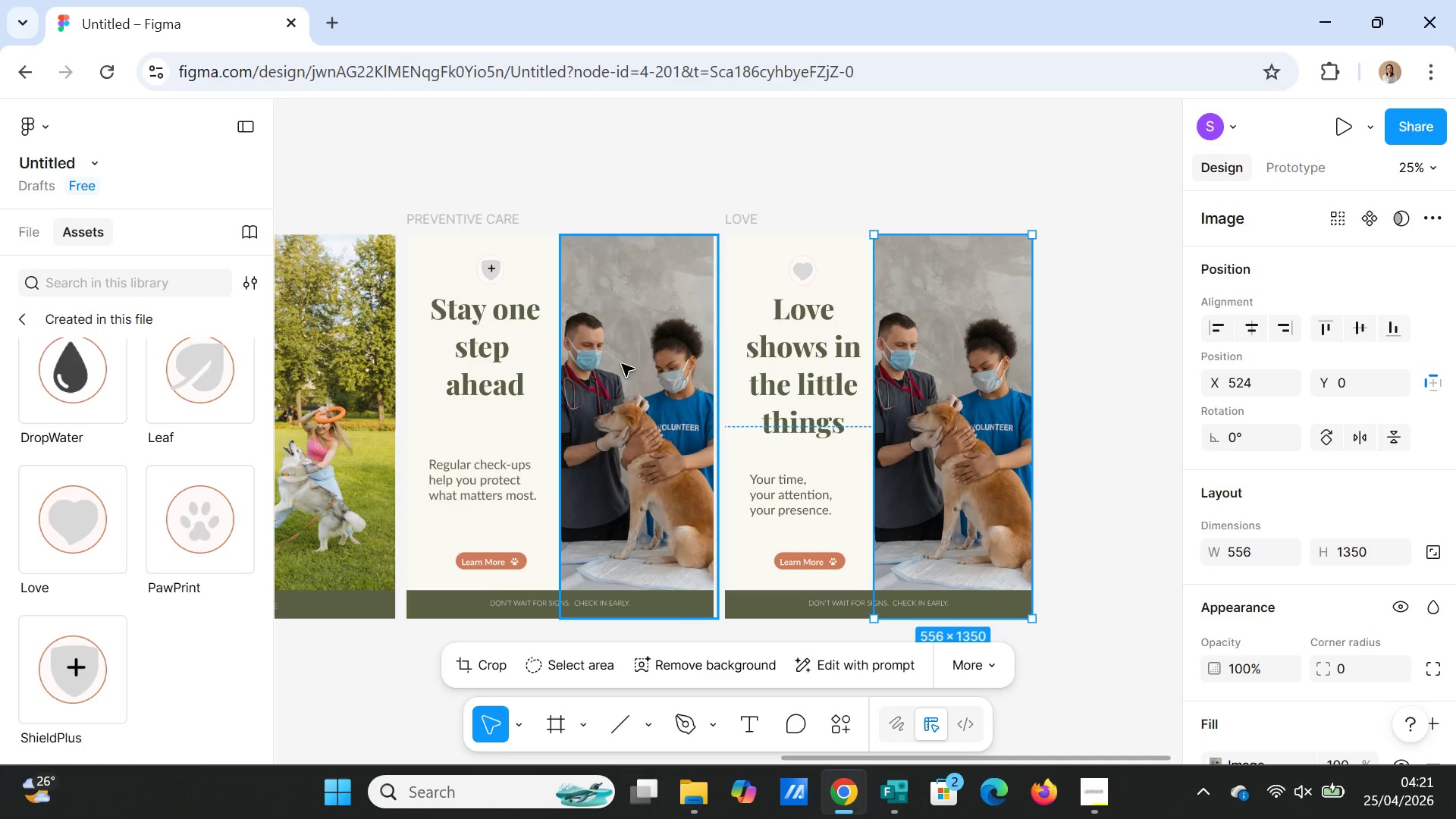 
left_click([632, 362])
 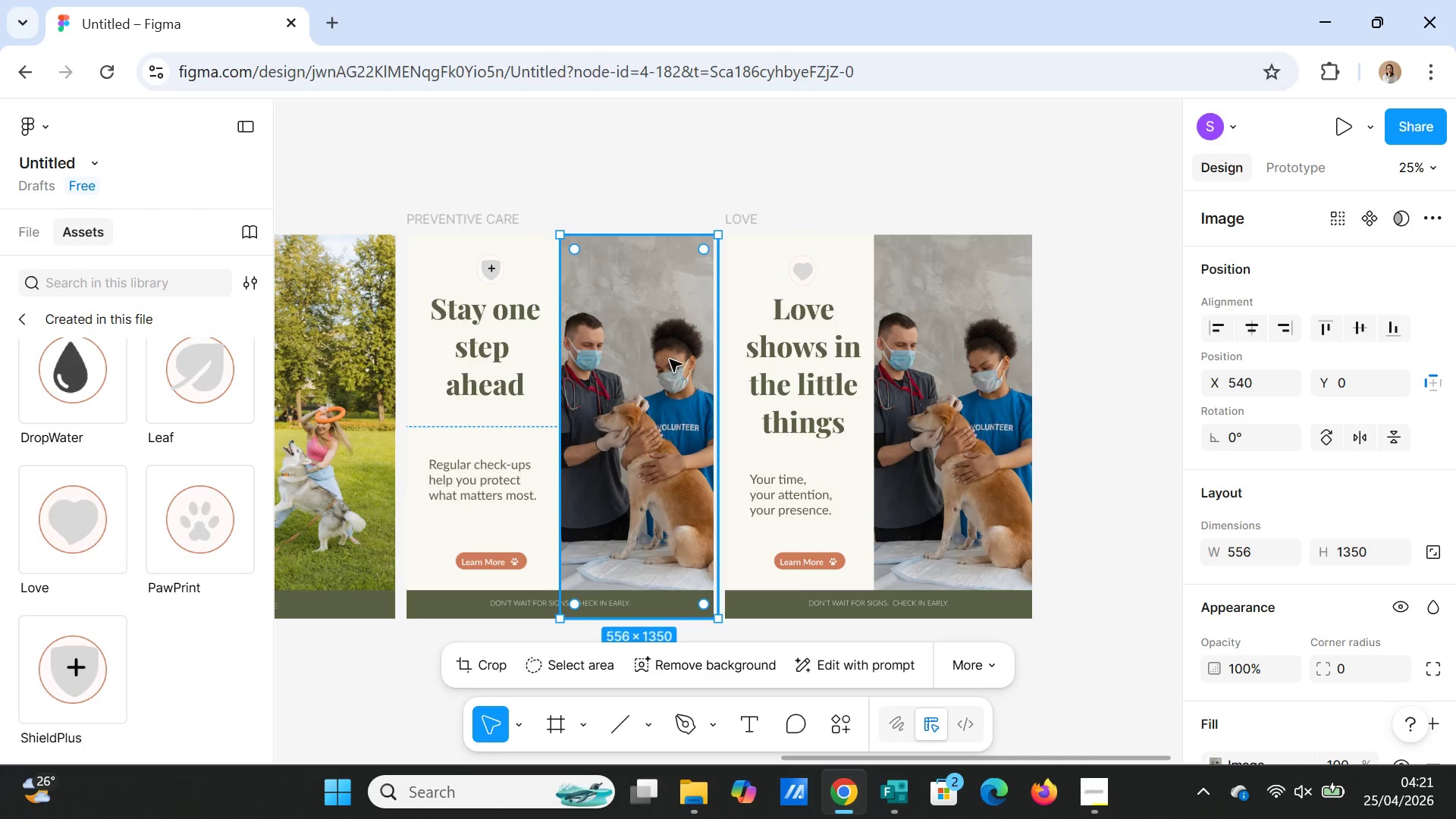 
left_click_drag(start_coordinate=[670, 358], to_coordinate=[663, 356])
 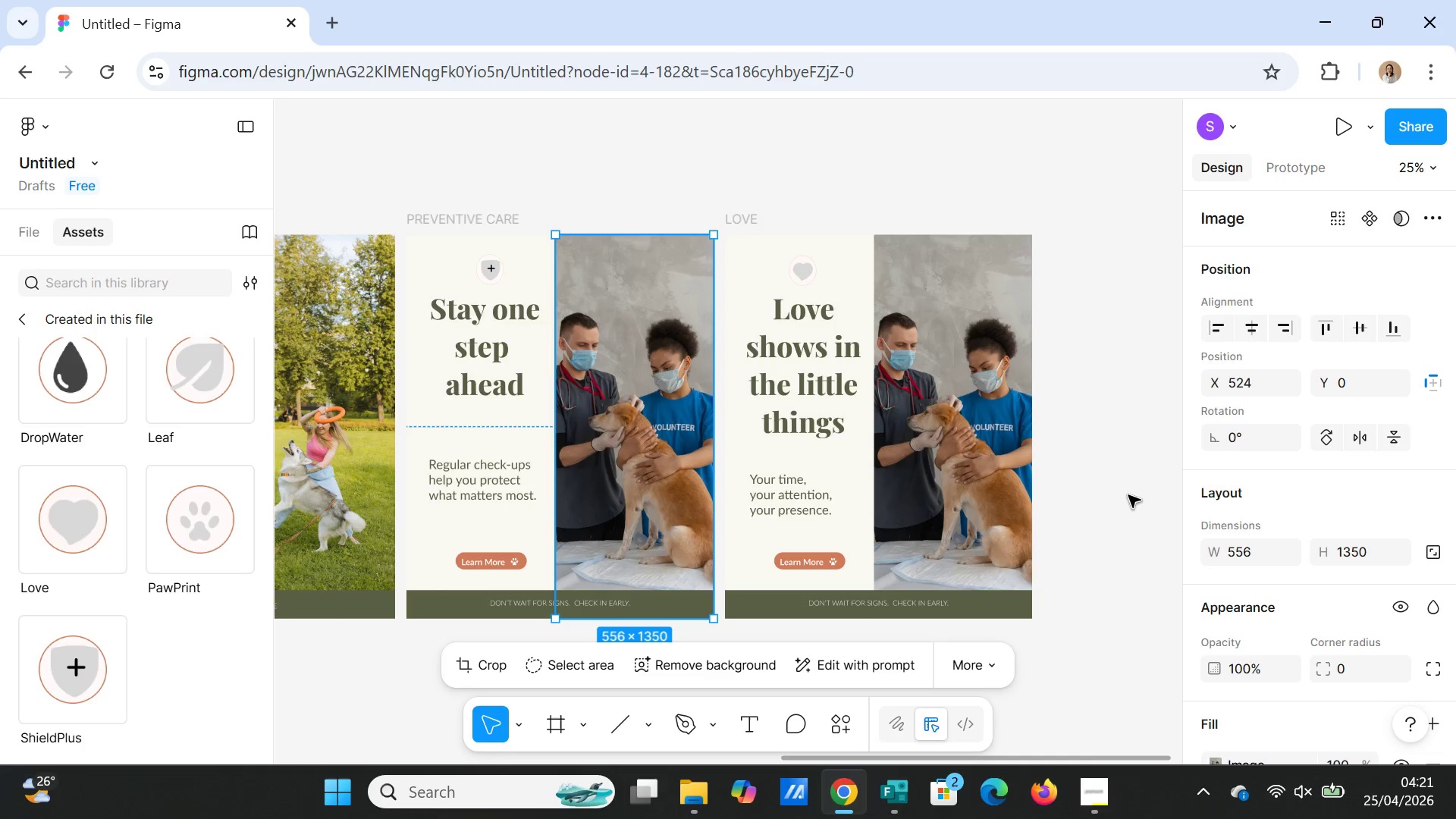 
left_click([1128, 495])
 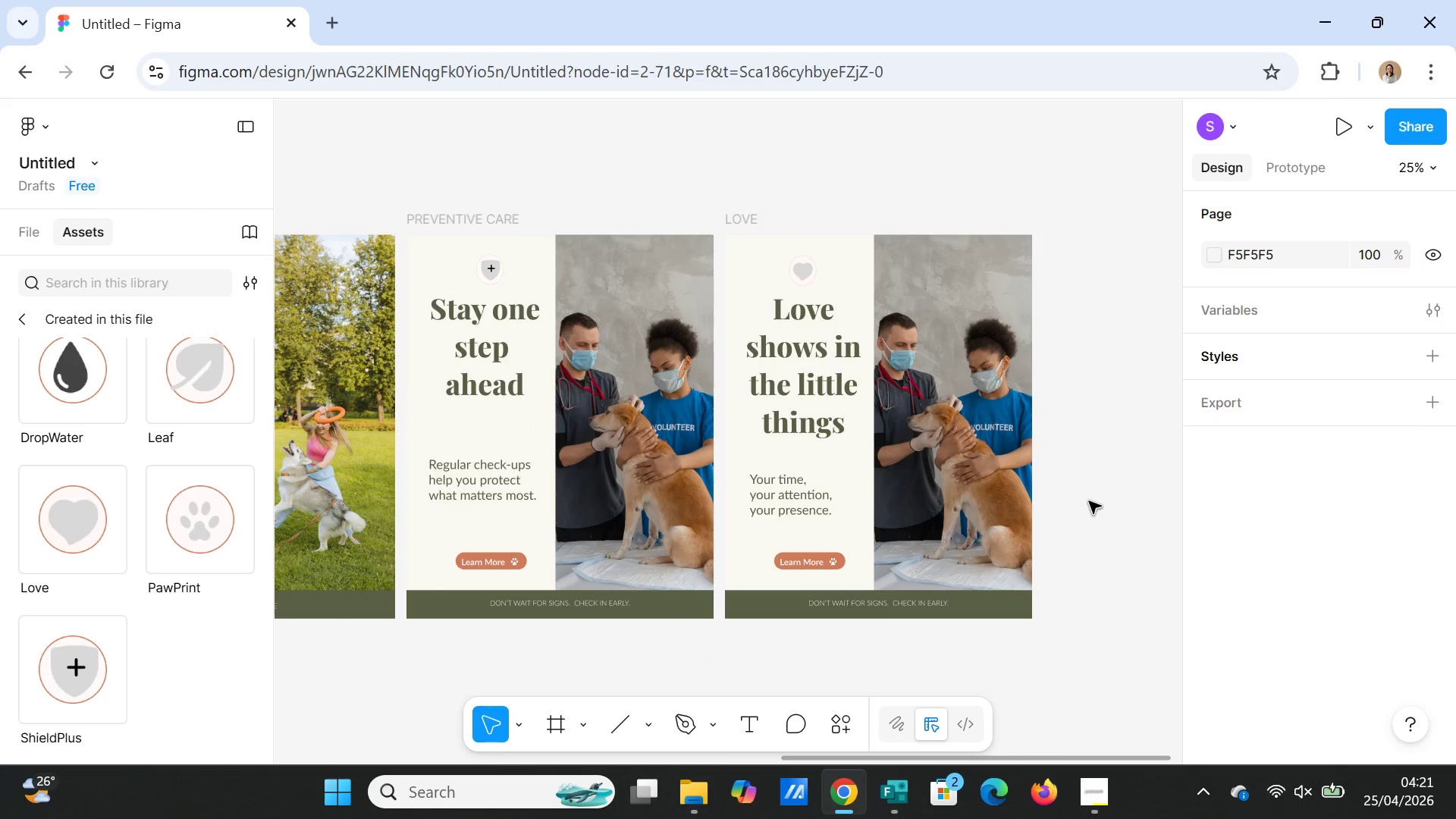 
left_click([1008, 487])
 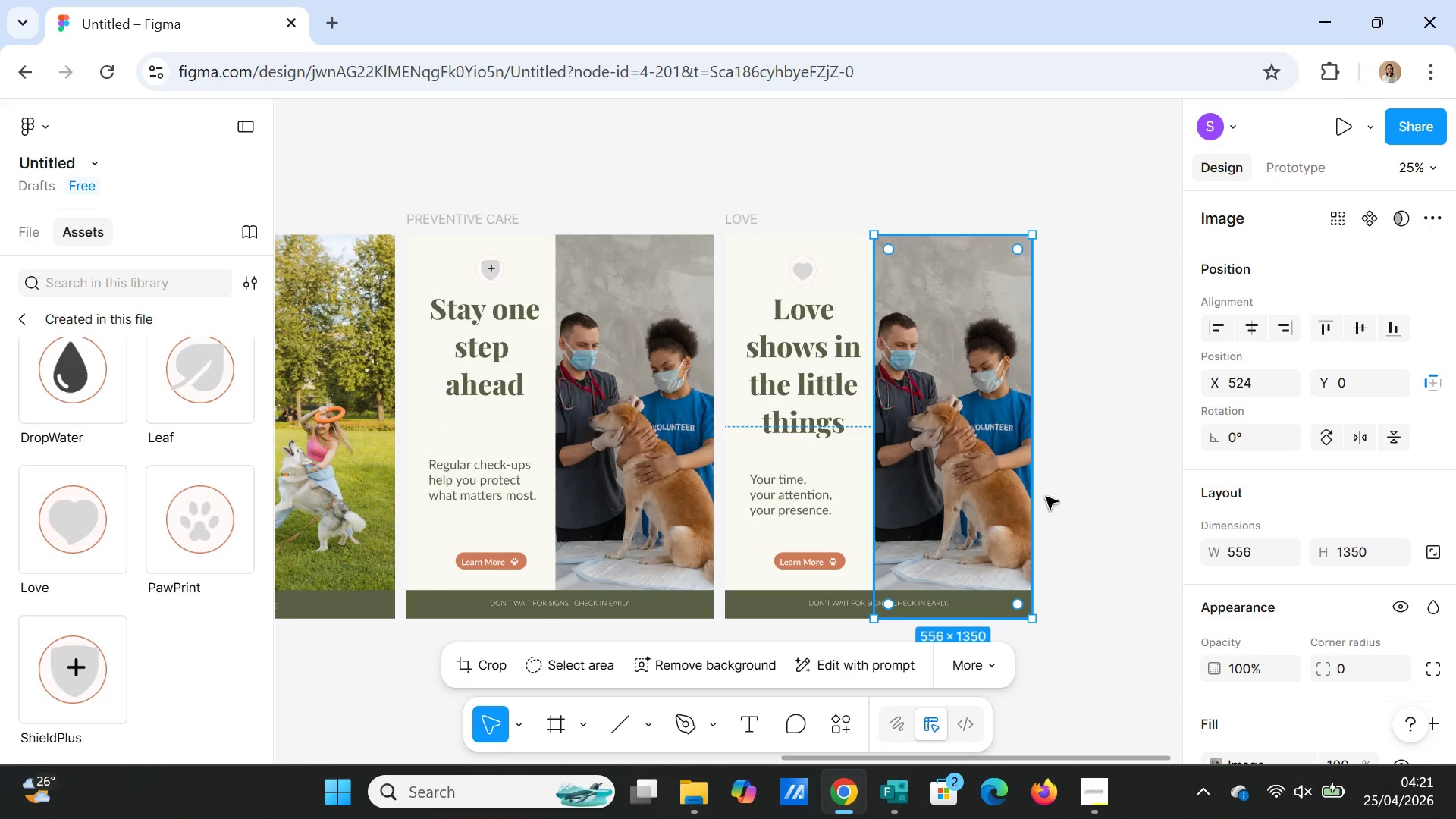 
scroll: coordinate [1412, 575], scroll_direction: down, amount: 4.0
 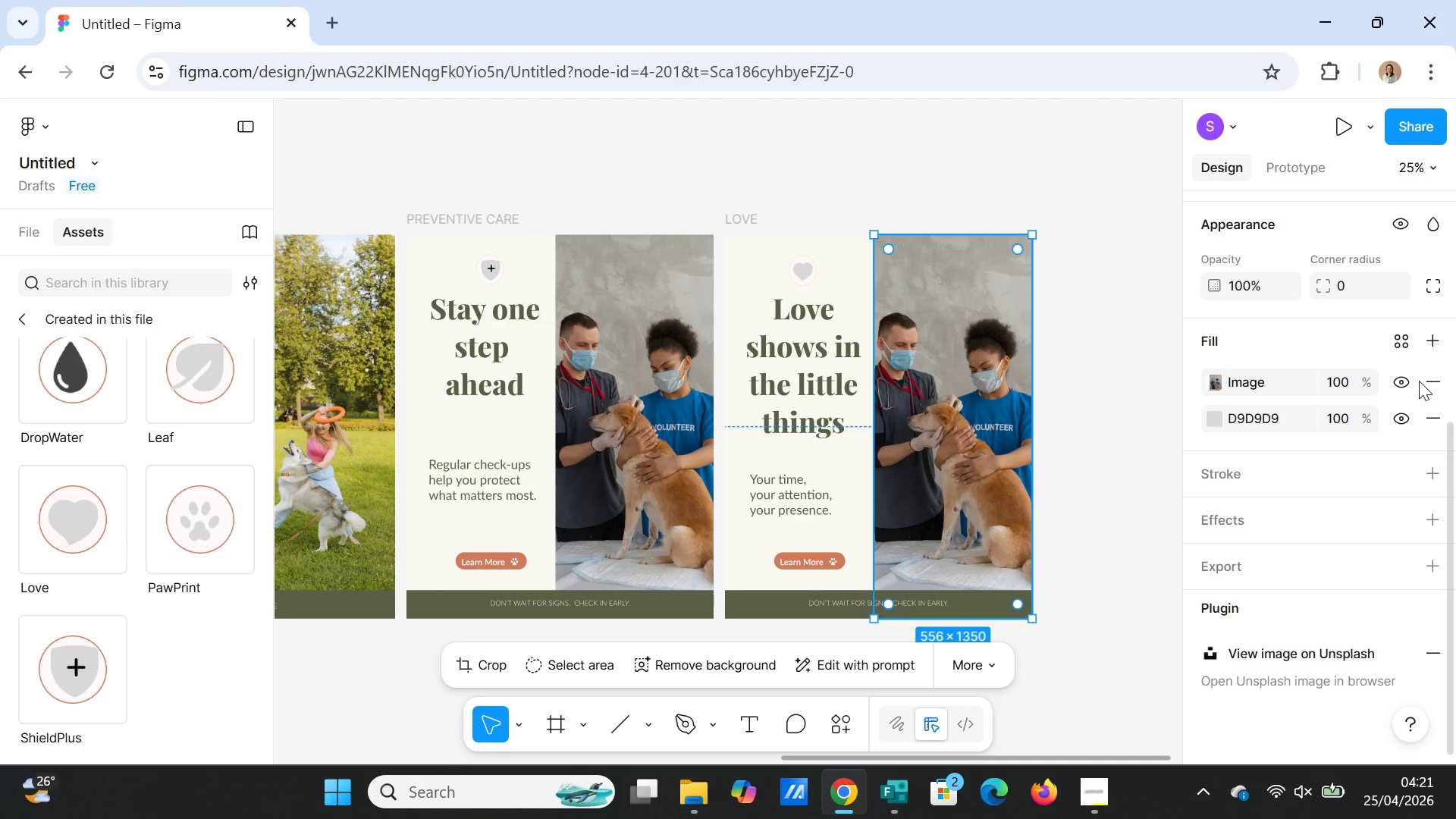 
left_click([1432, 379])
 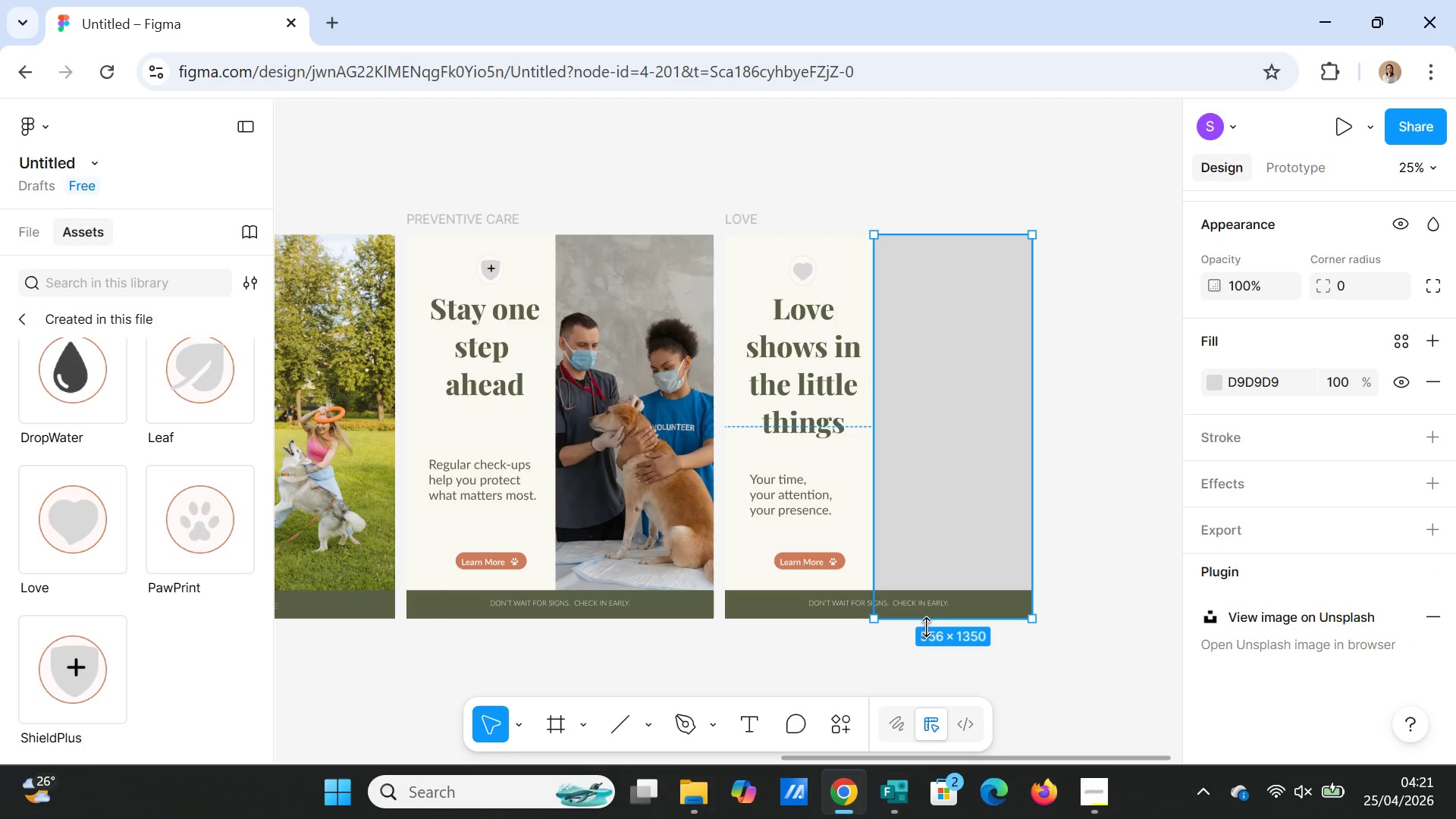 
left_click([961, 491])
 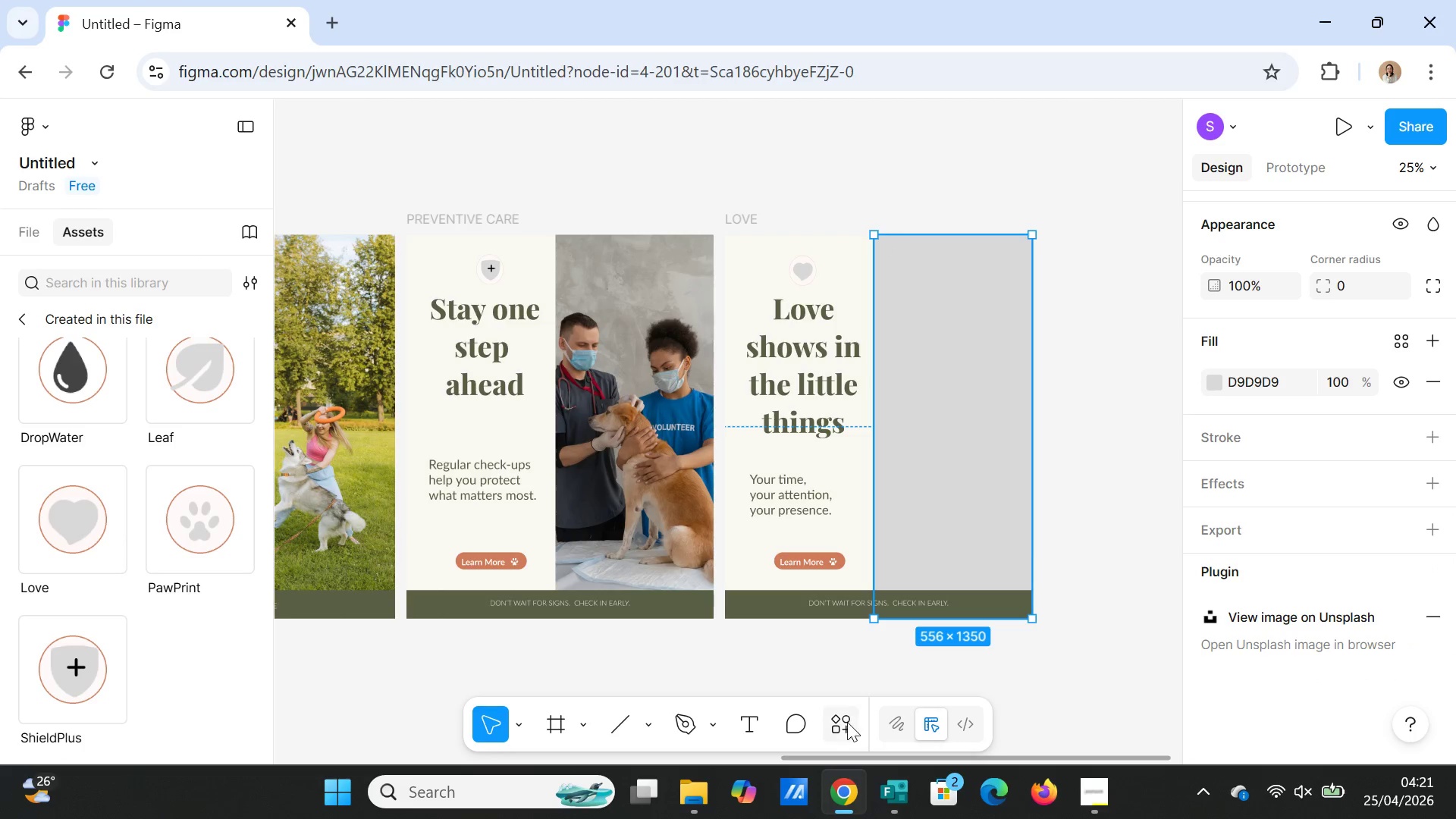 
left_click([847, 722])
 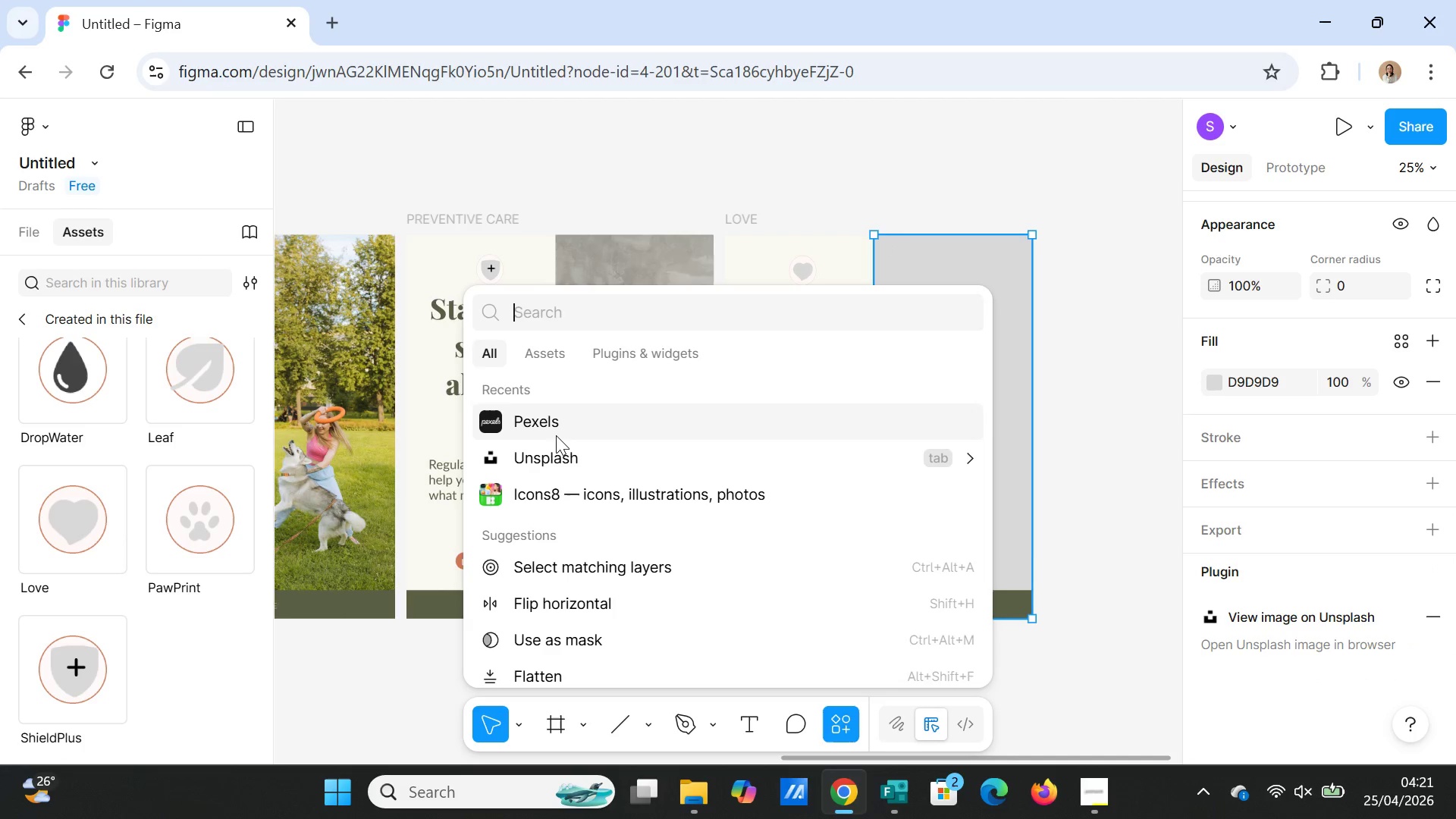 
left_click([562, 427])
 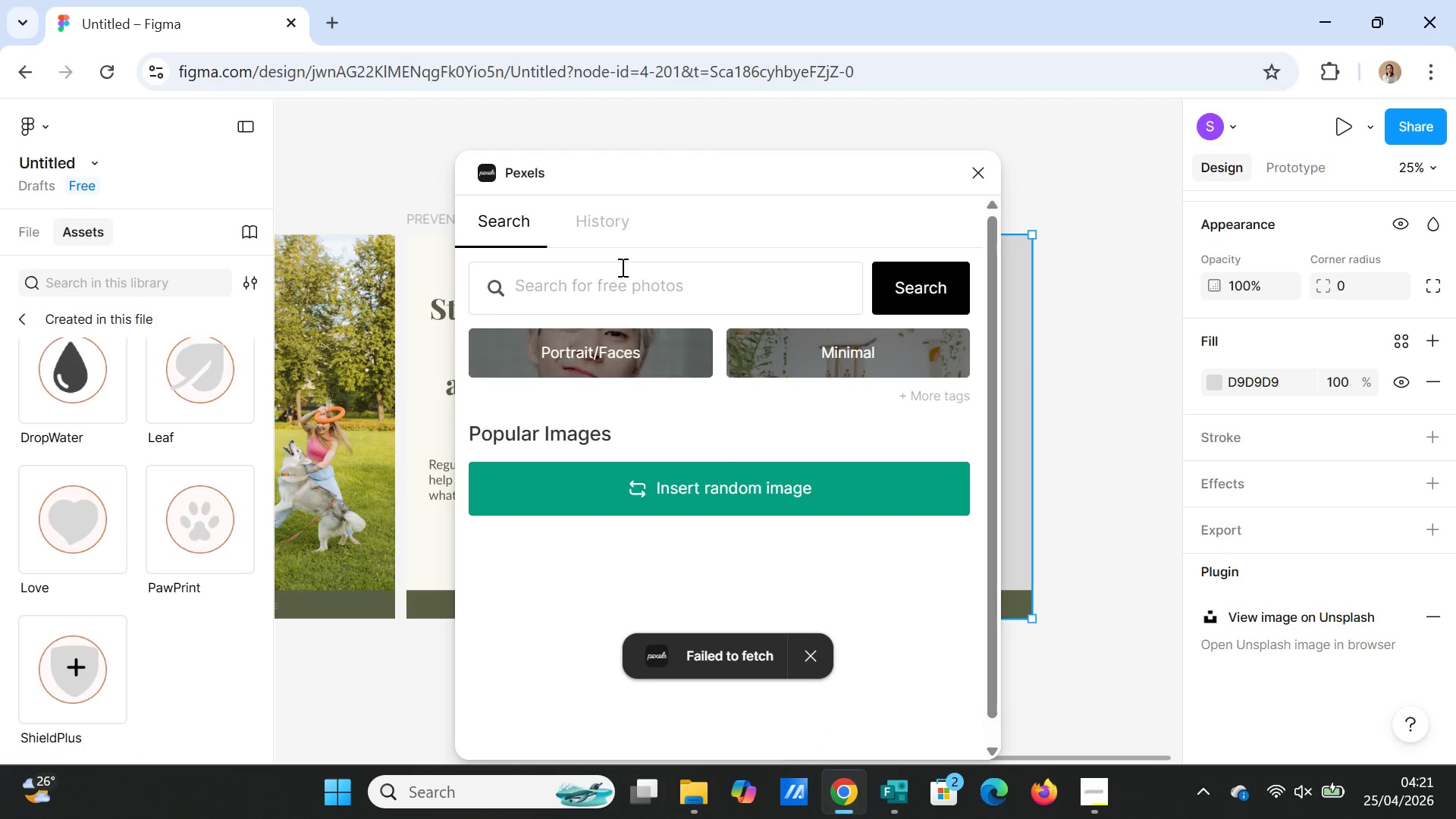 
left_click([621, 267])
 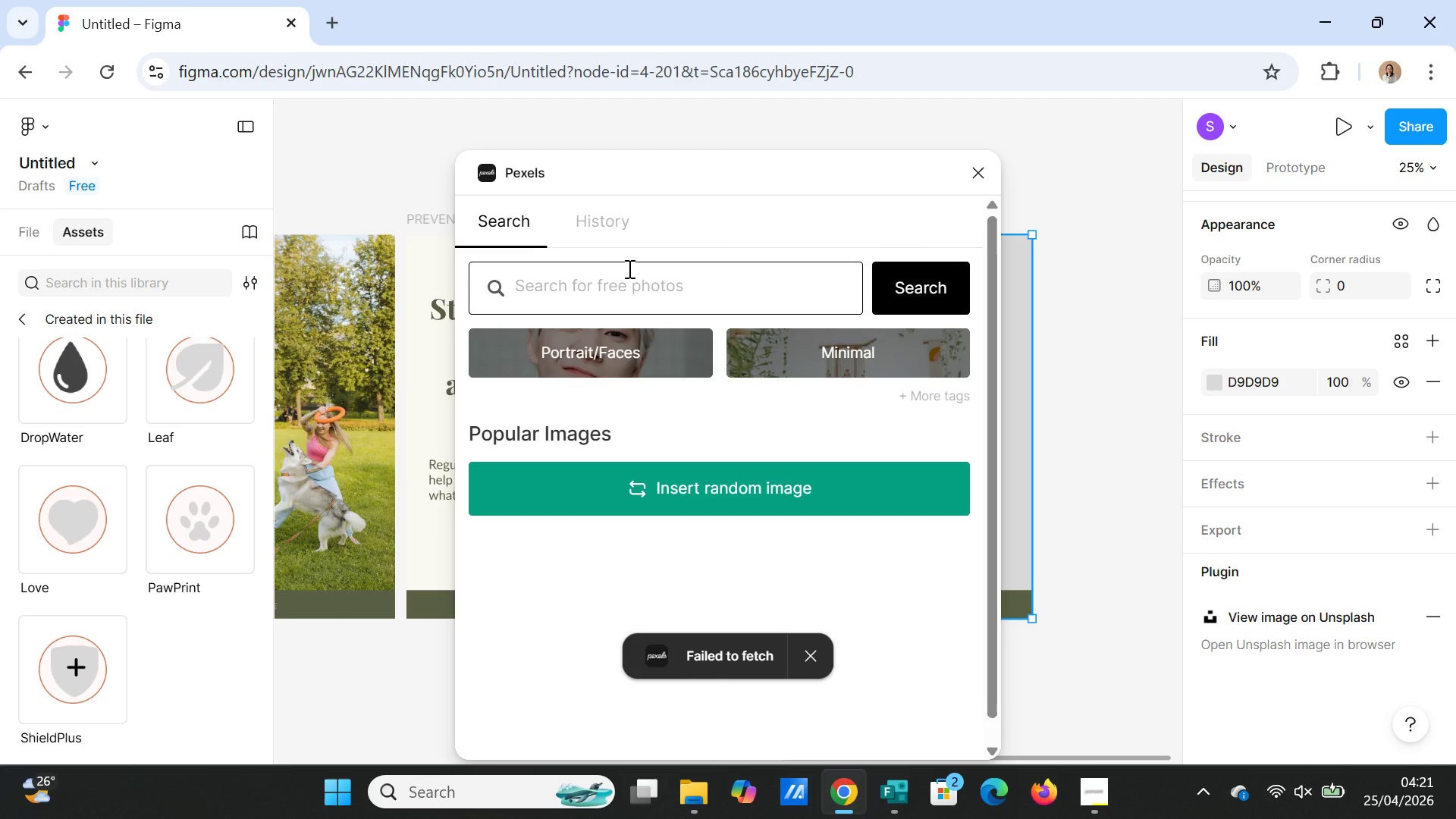 
type(women and dog)
 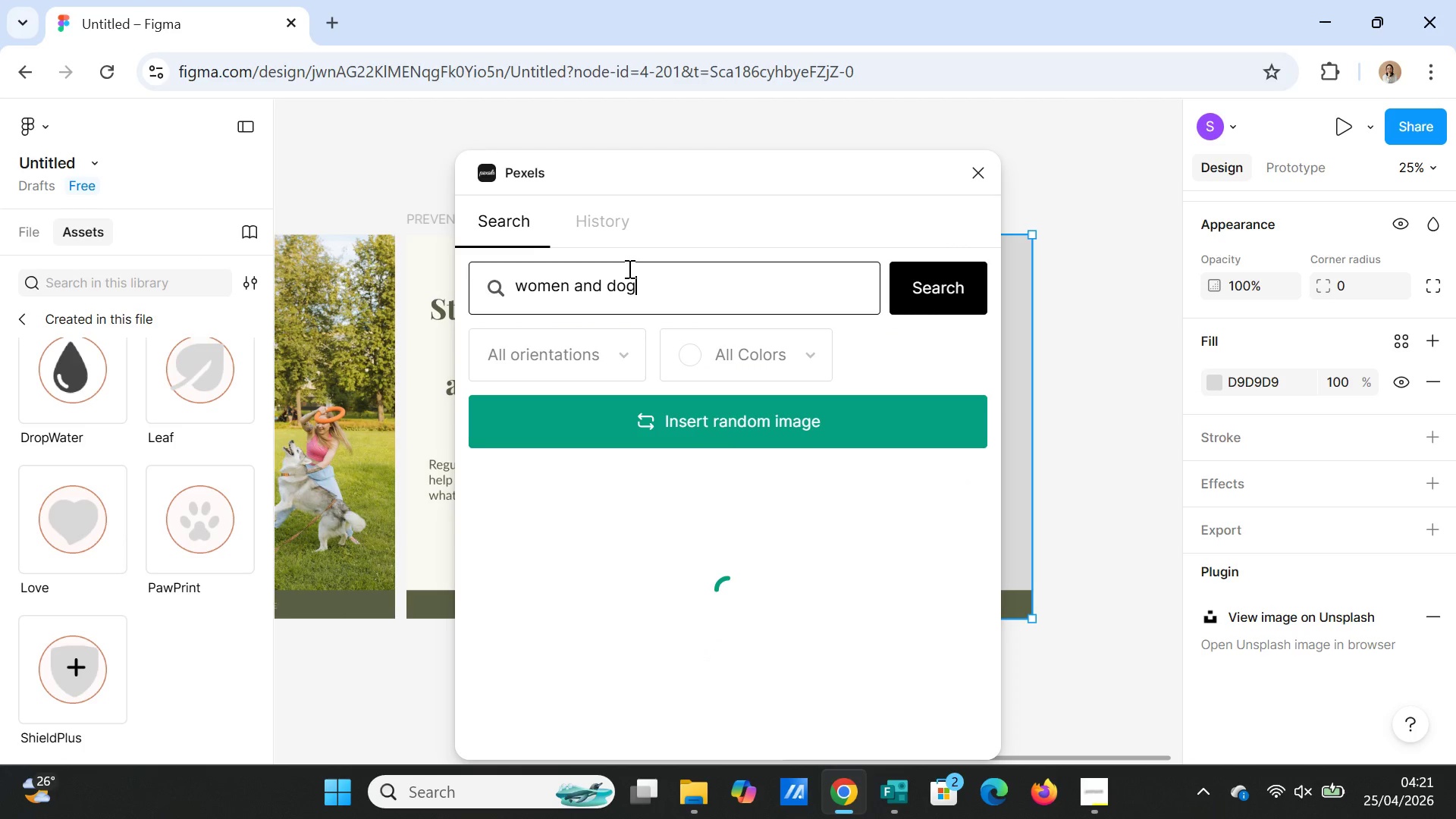 
key(Enter)
 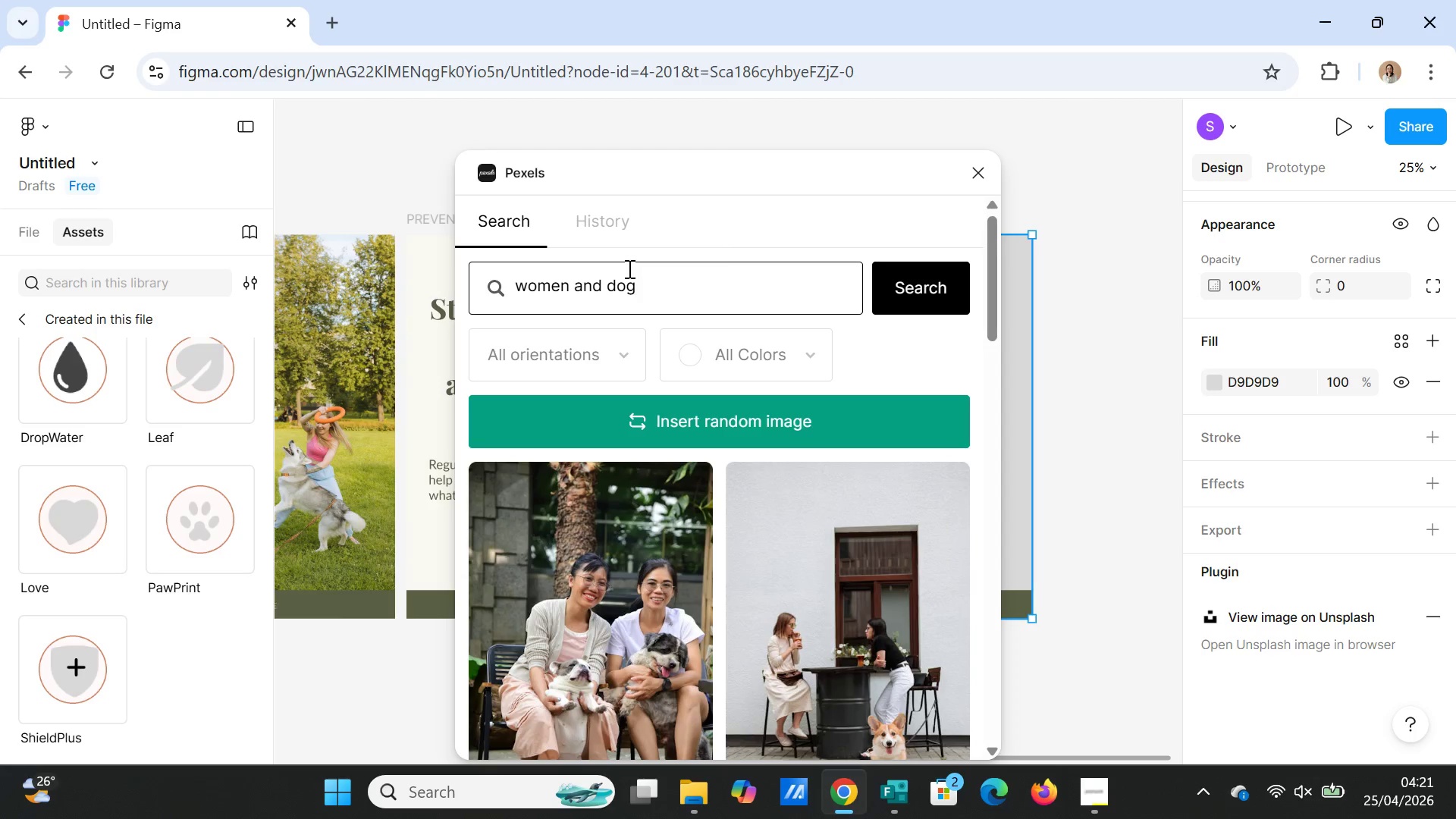 
wait(5.86)
 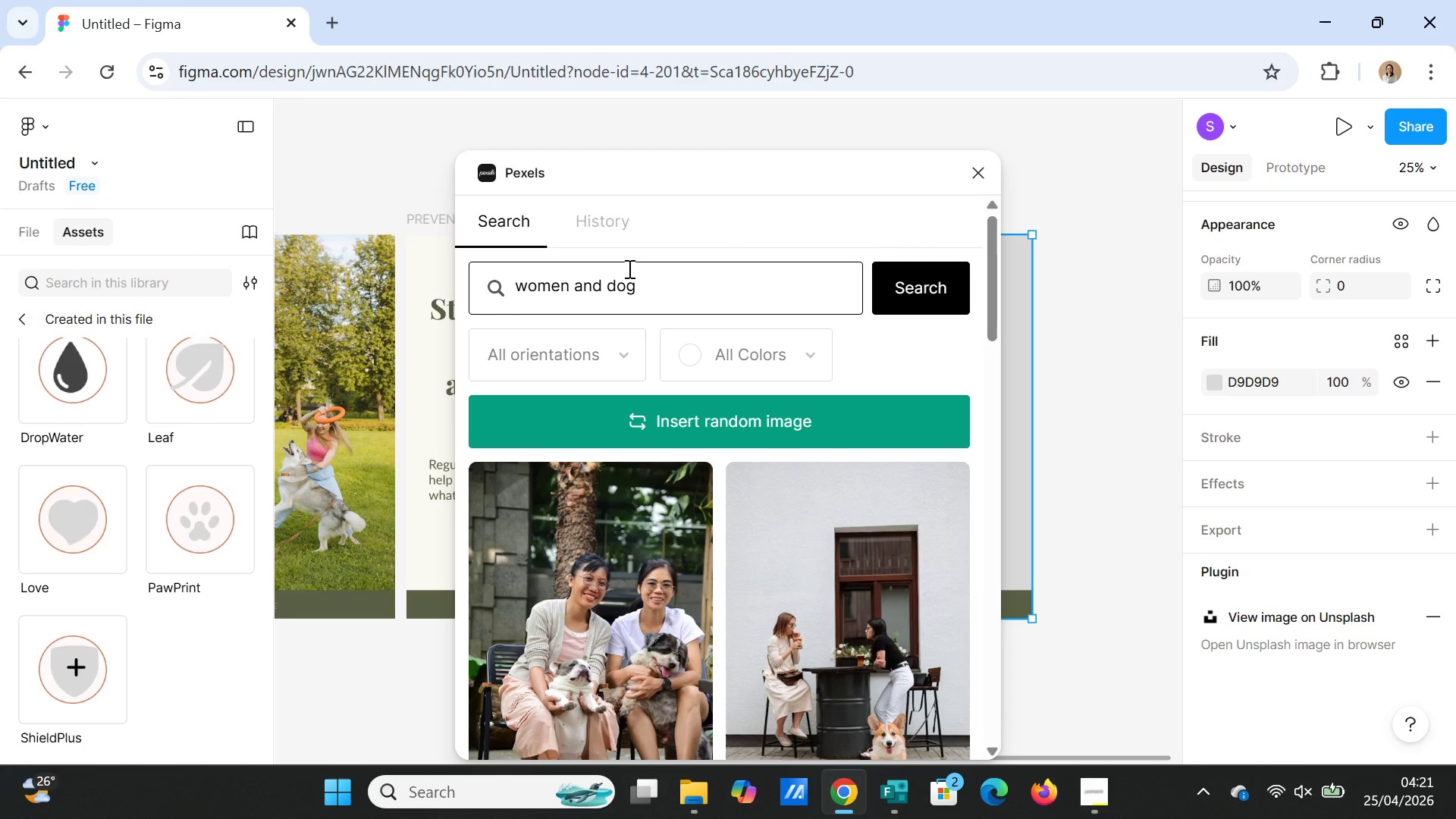 
scroll: coordinate [805, 456], scroll_direction: down, amount: 14.0
 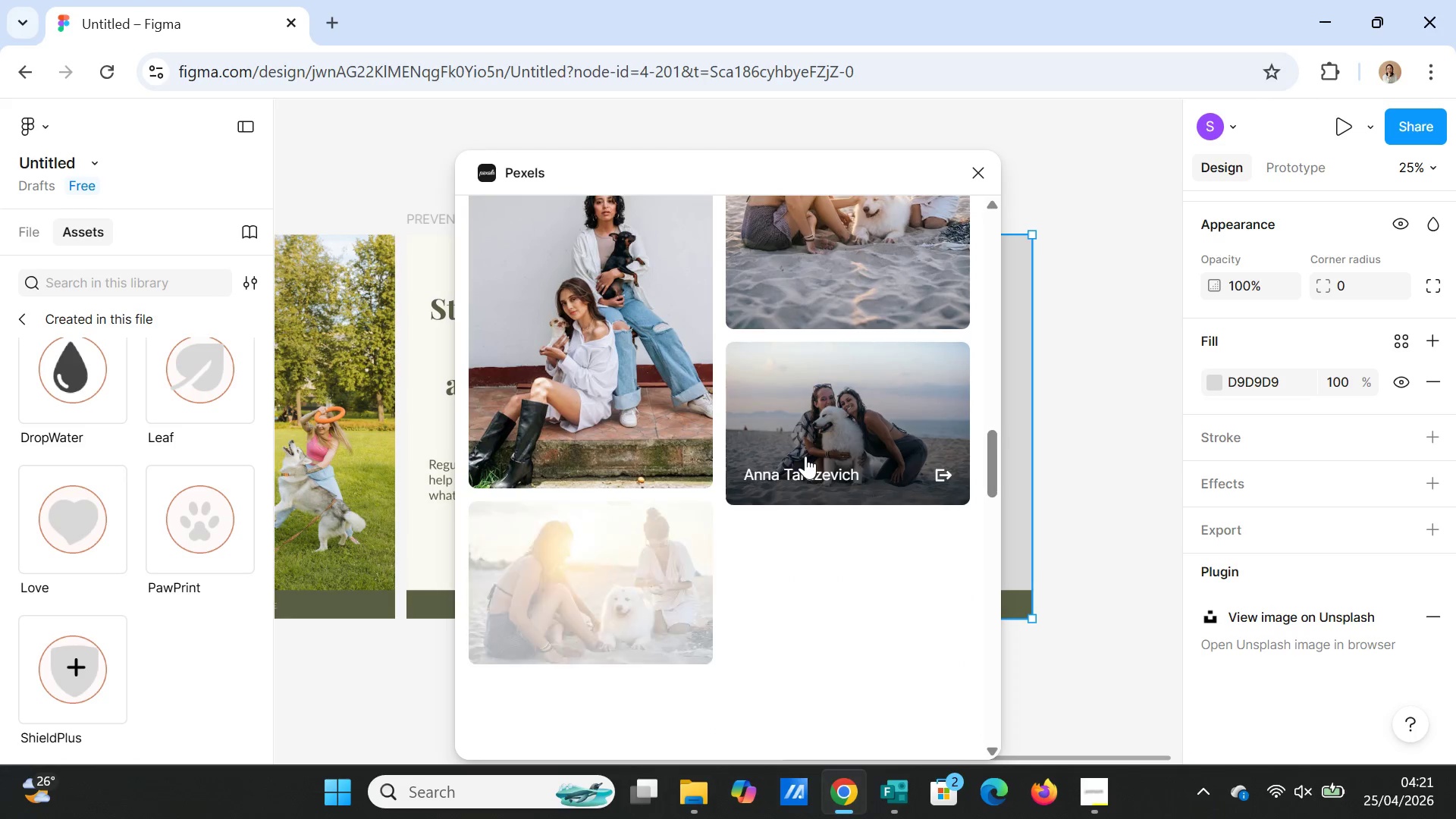 
scroll: coordinate [805, 456], scroll_direction: down, amount: 19.0
 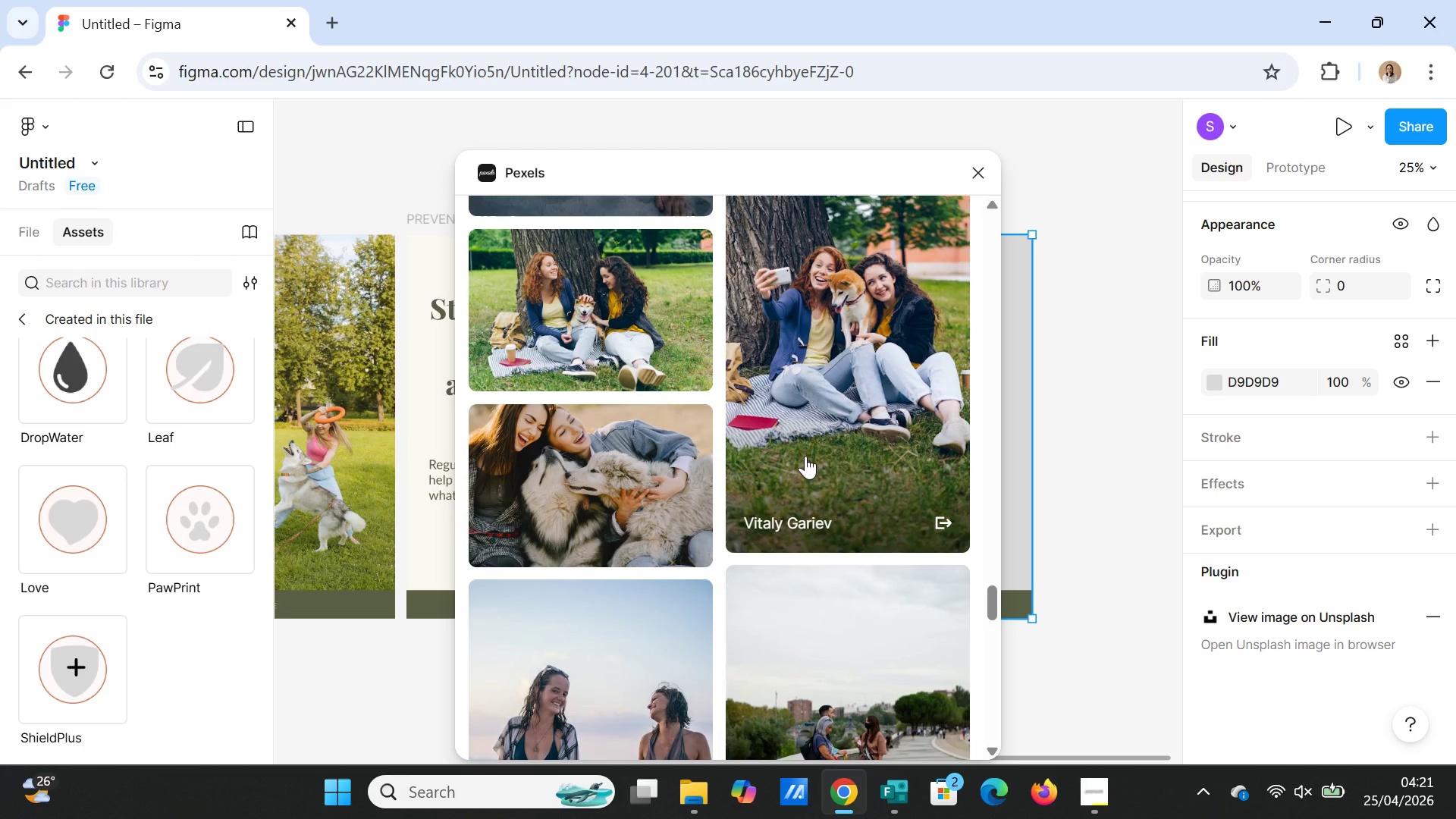 
mouse_move([711, 270])
 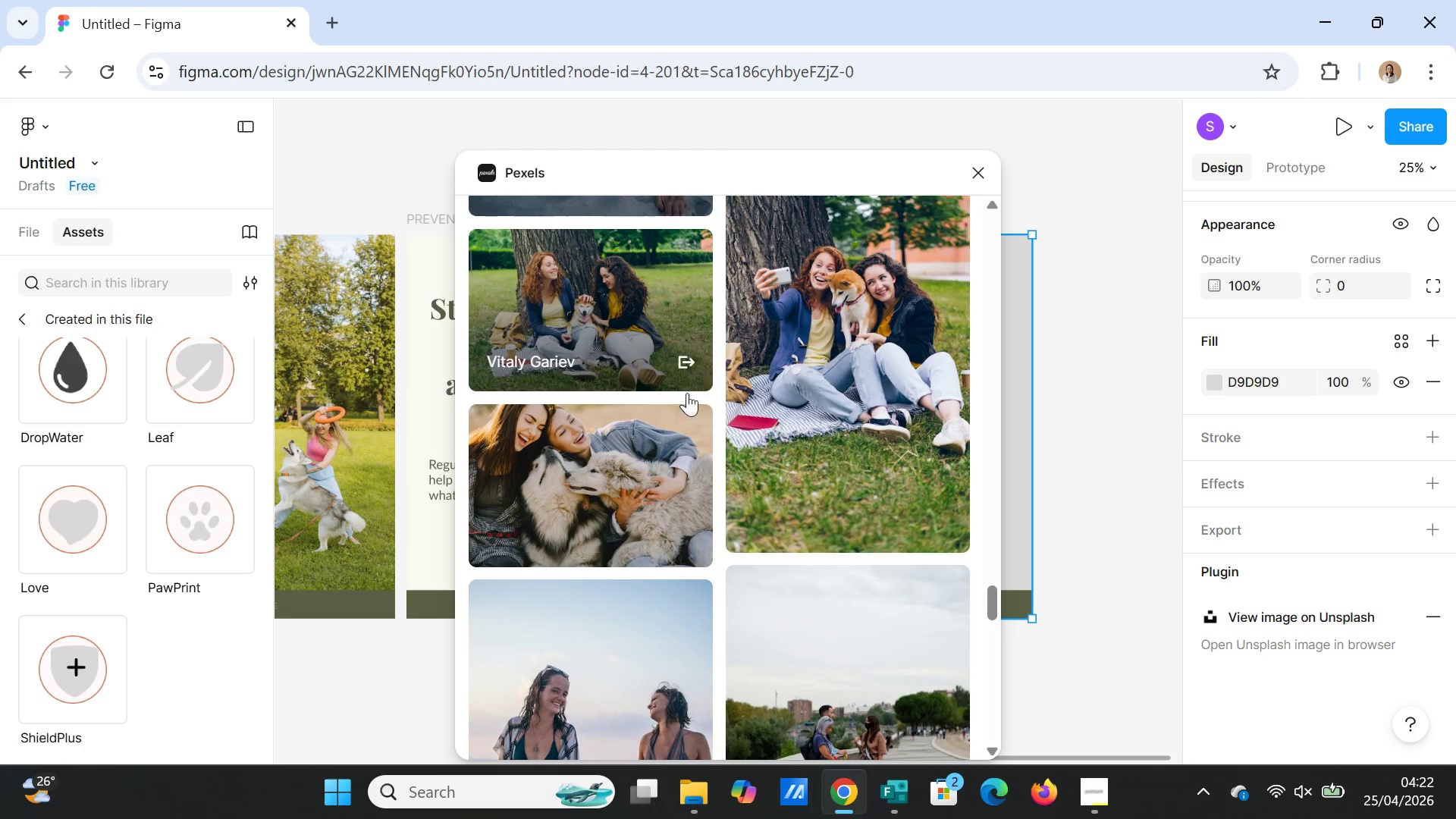 
left_click([619, 475])
 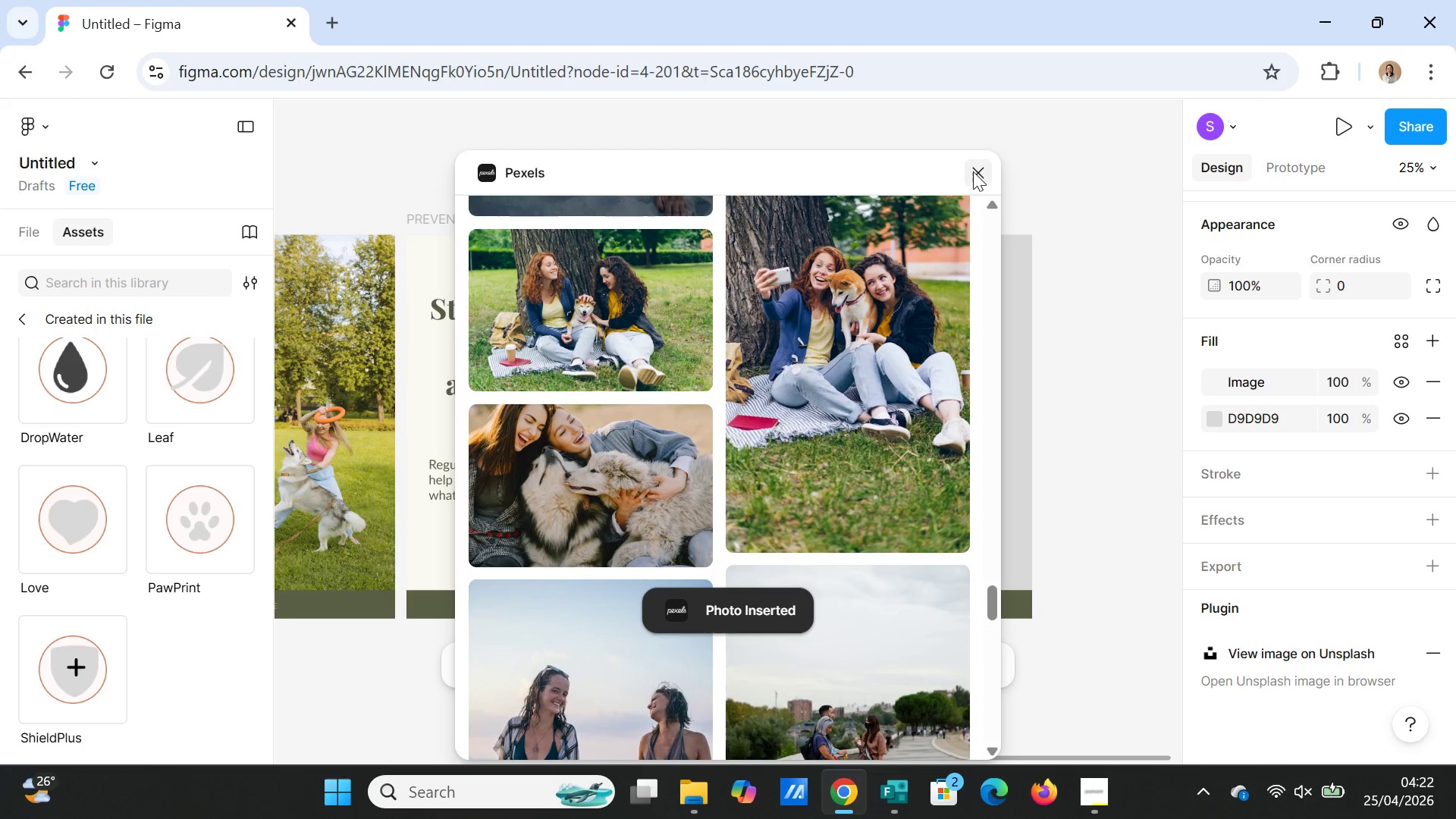 
left_click([977, 171])
 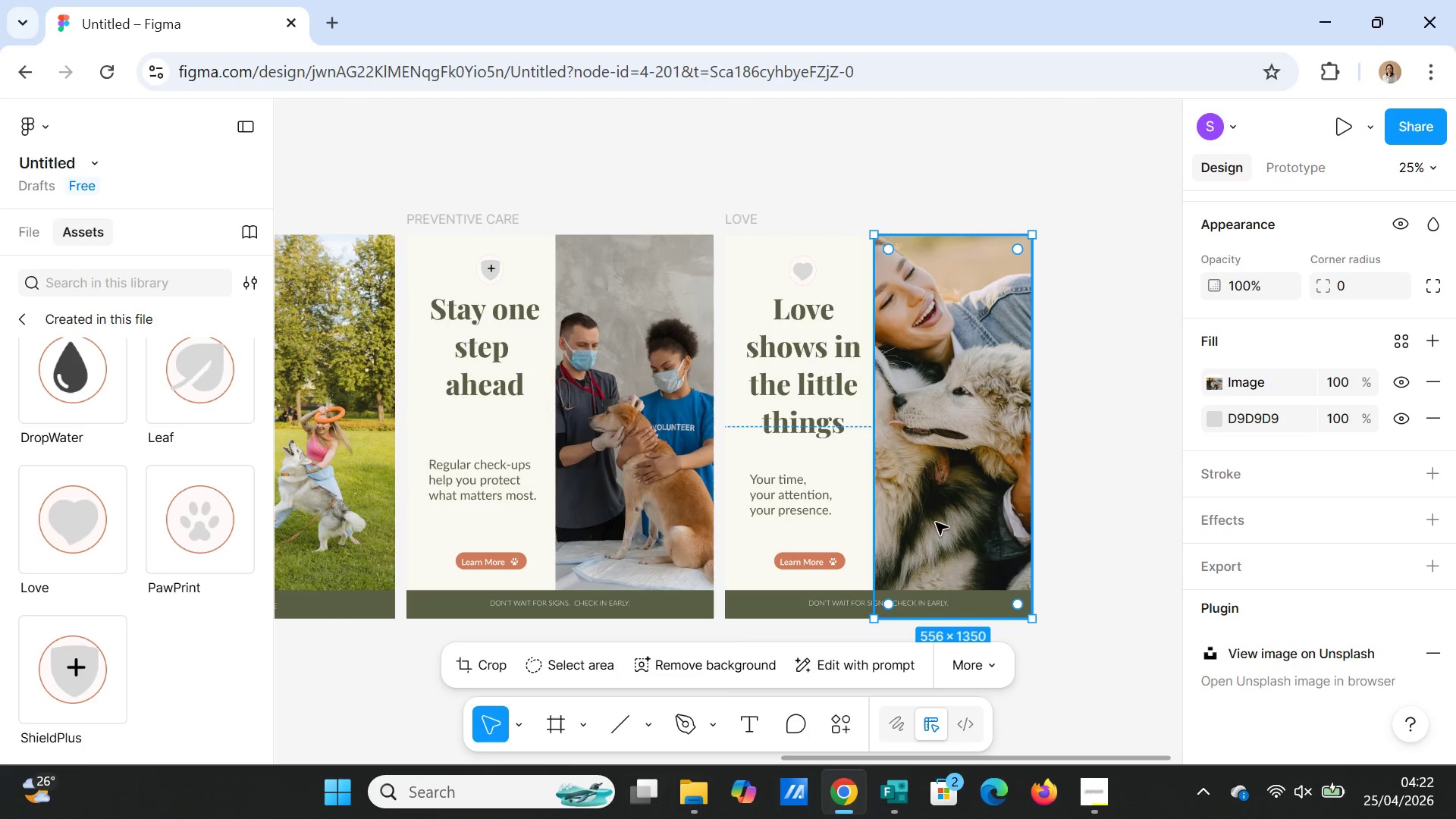 
wait(5.02)
 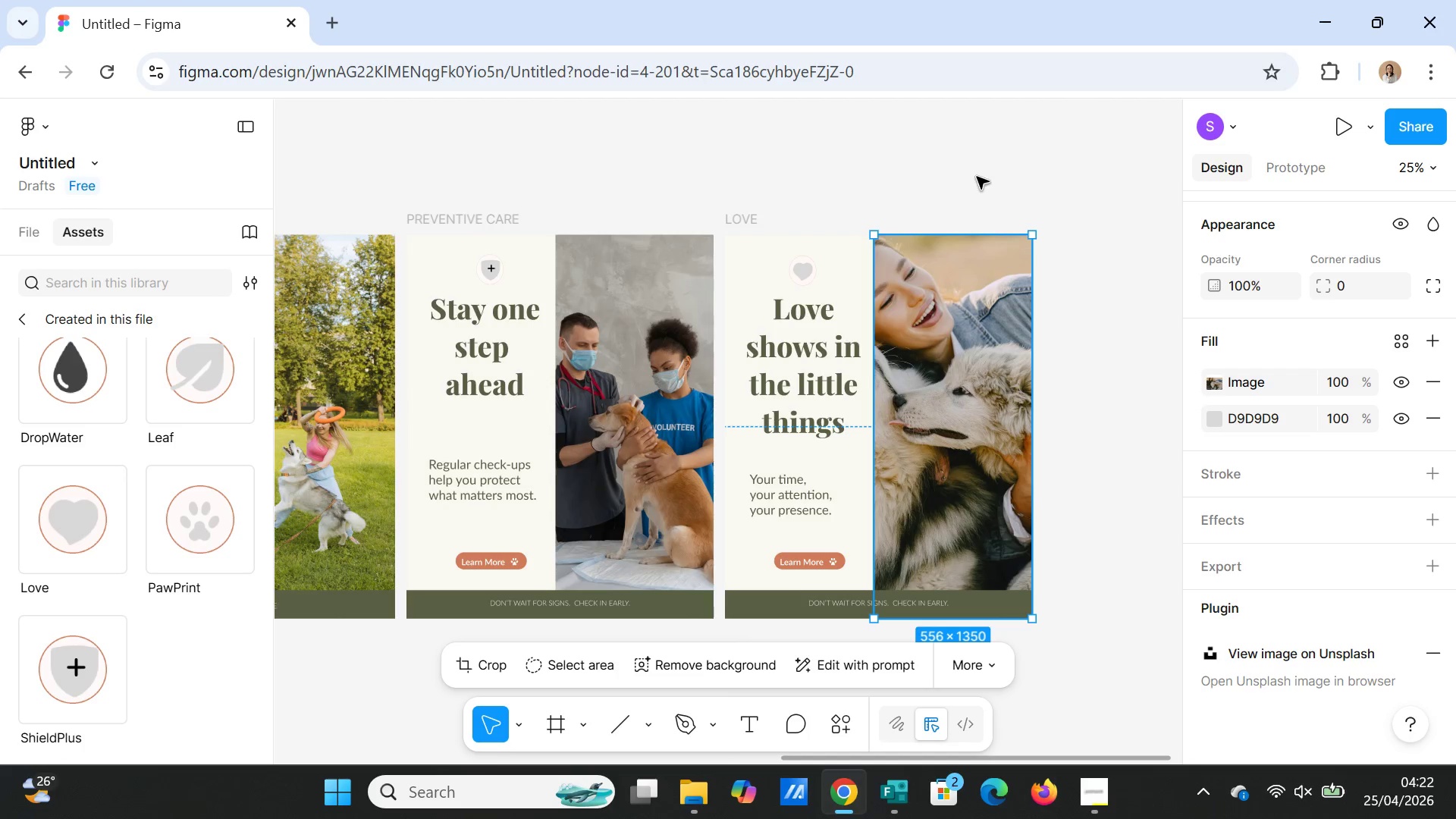 
scroll: coordinate [1448, 593], scroll_direction: down, amount: 2.0
 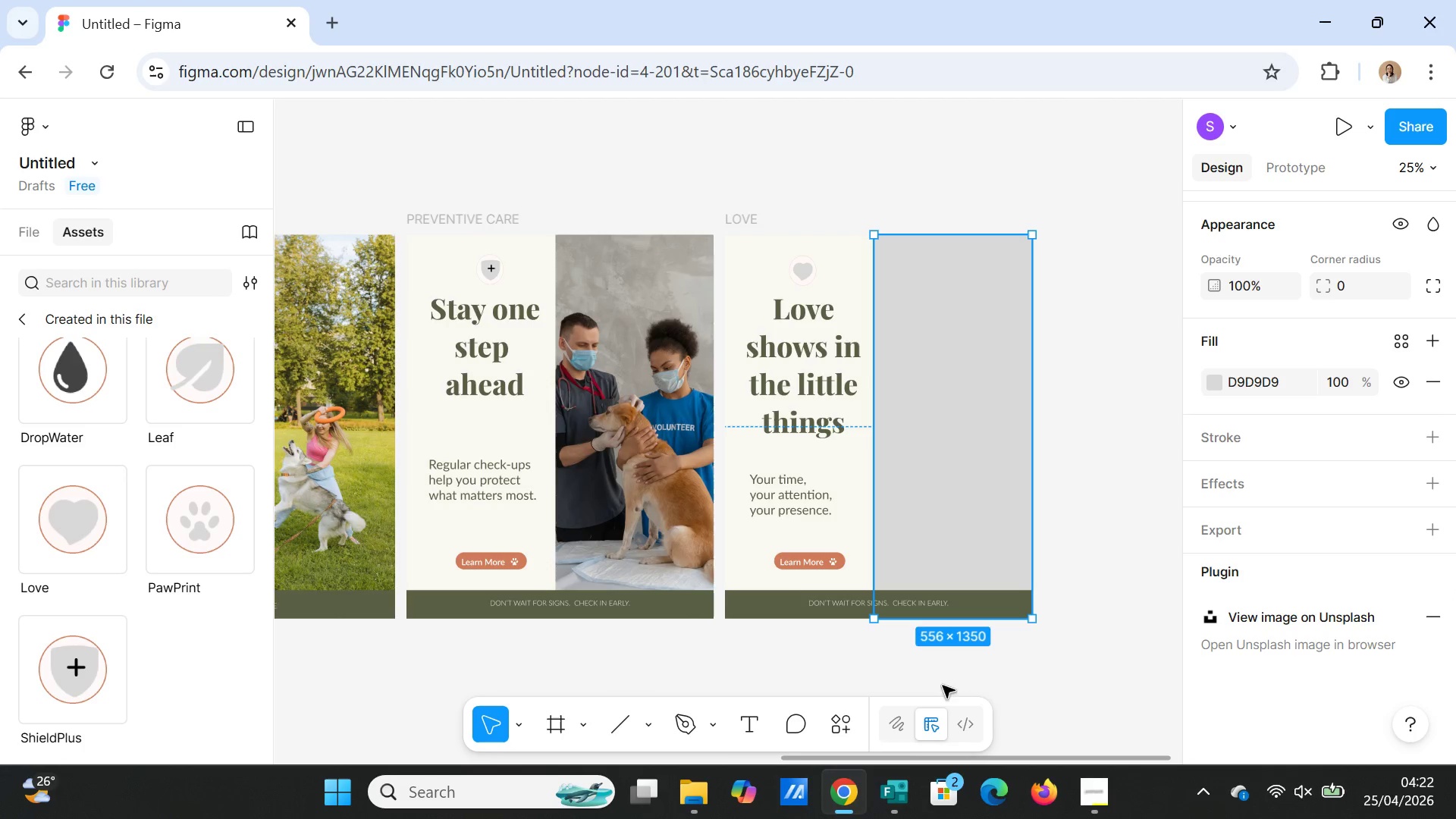 
left_click([842, 723])
 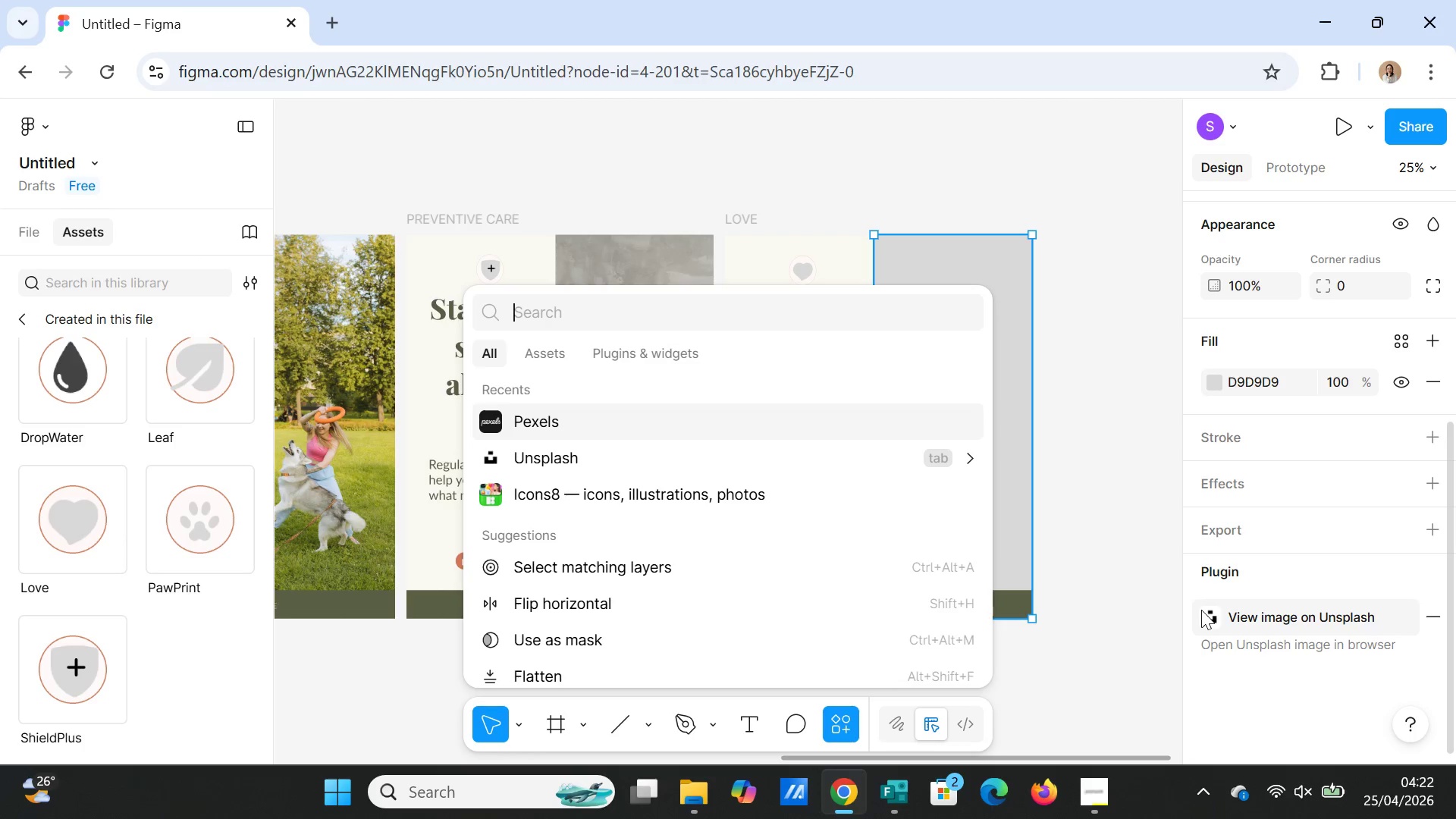 
left_click([1118, 552])
 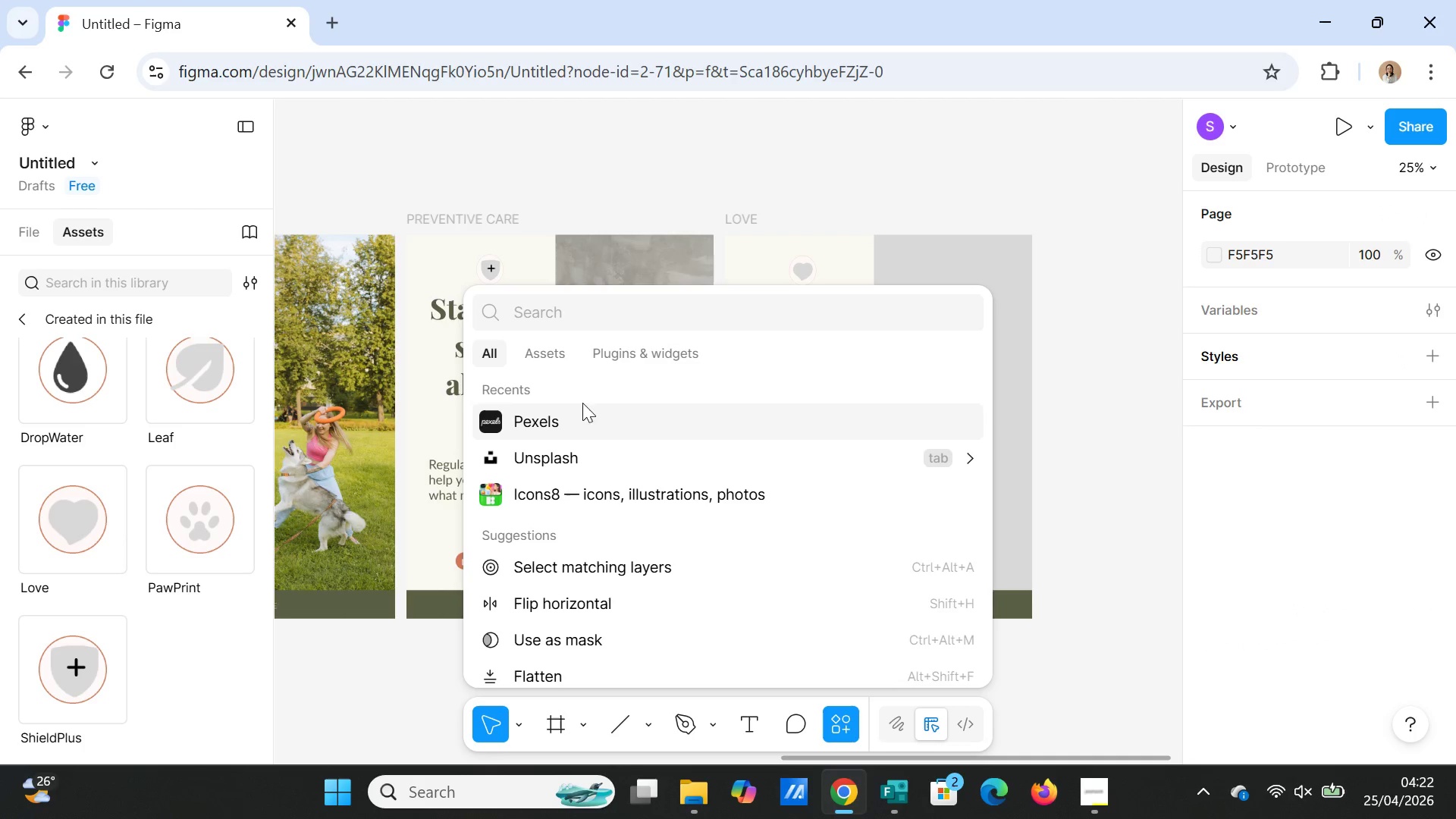 
left_click([590, 422])
 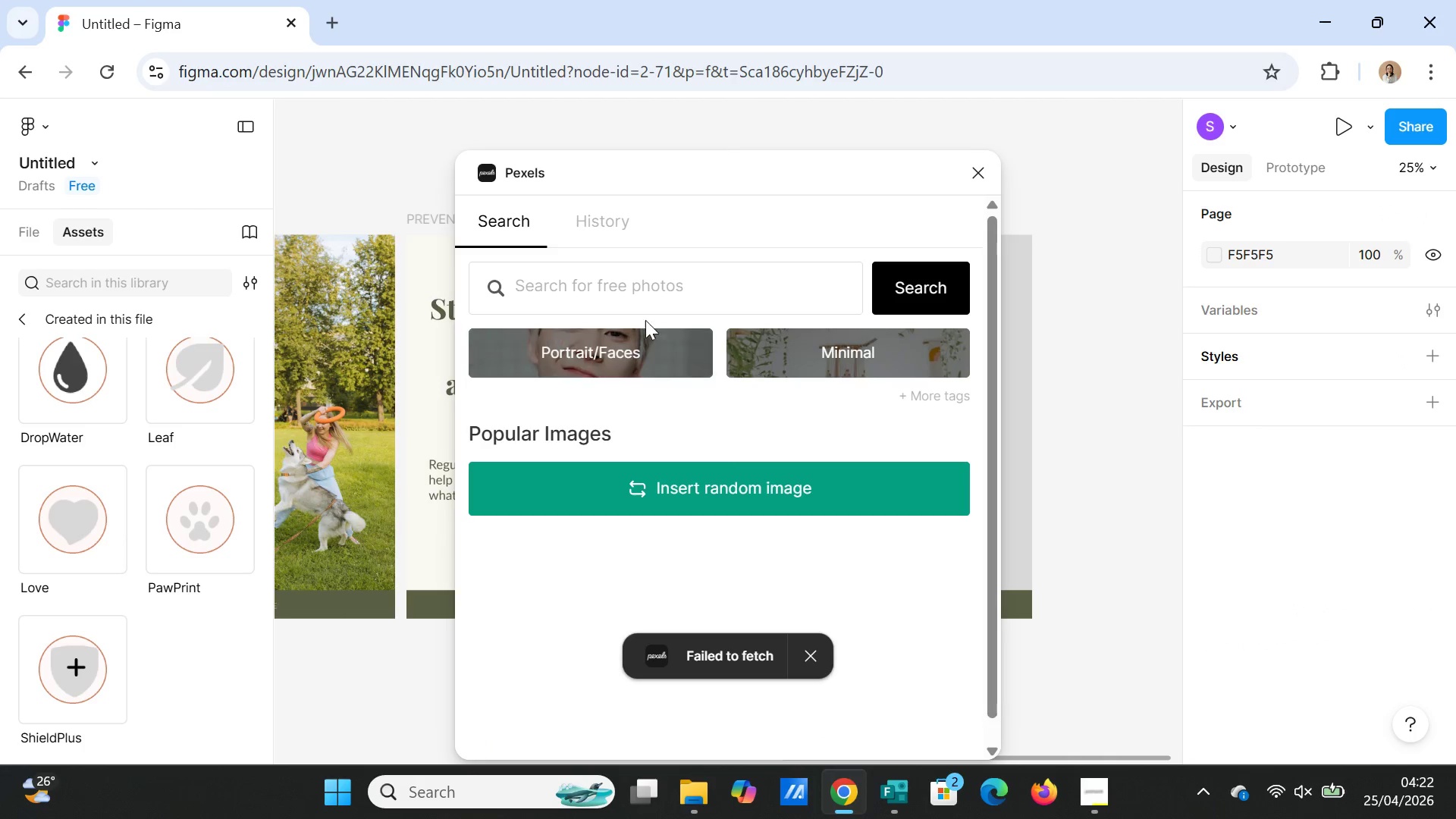 
left_click([659, 296])
 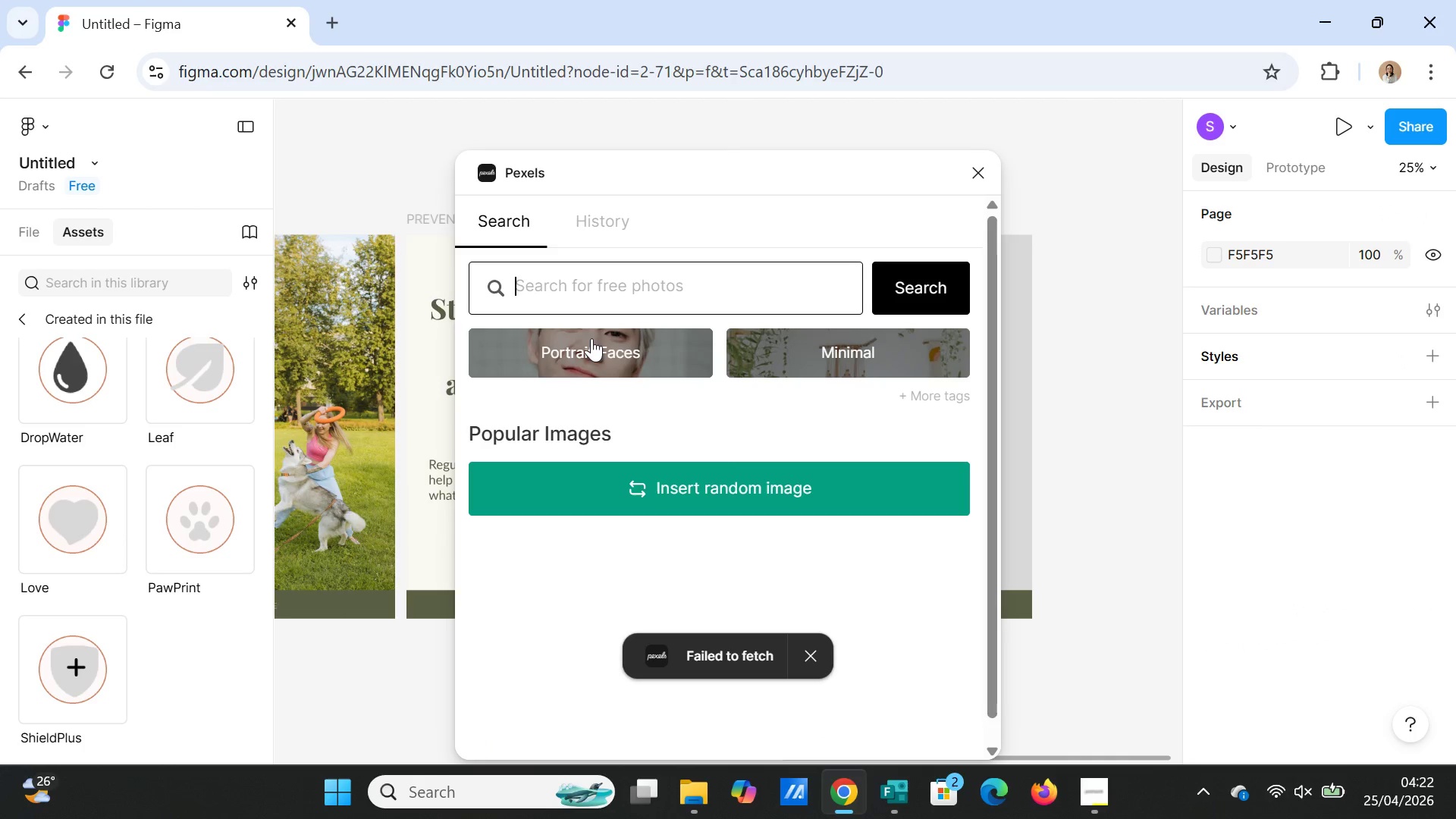 
type(women kiss the dog)
 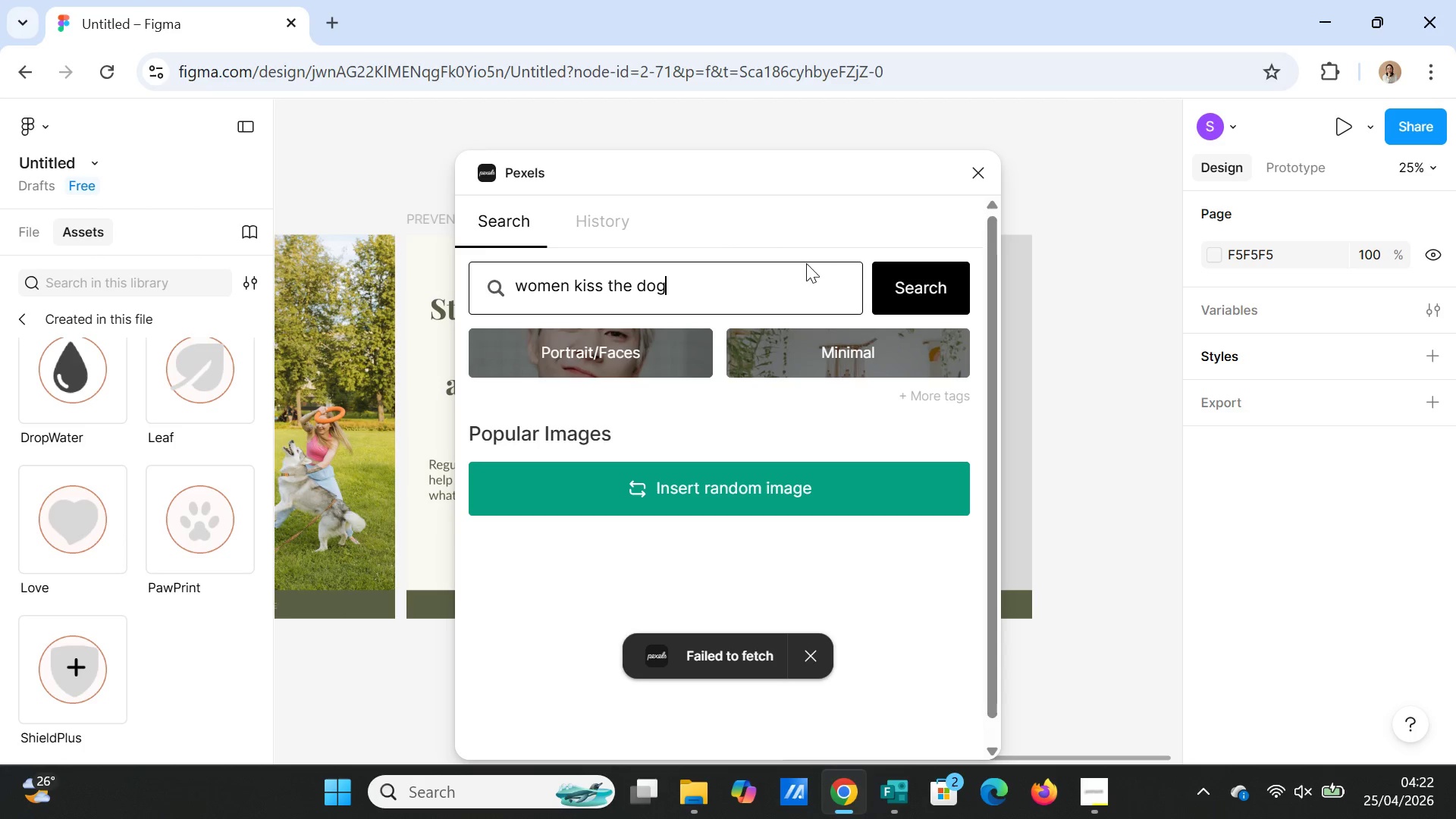 
left_click([901, 275])
 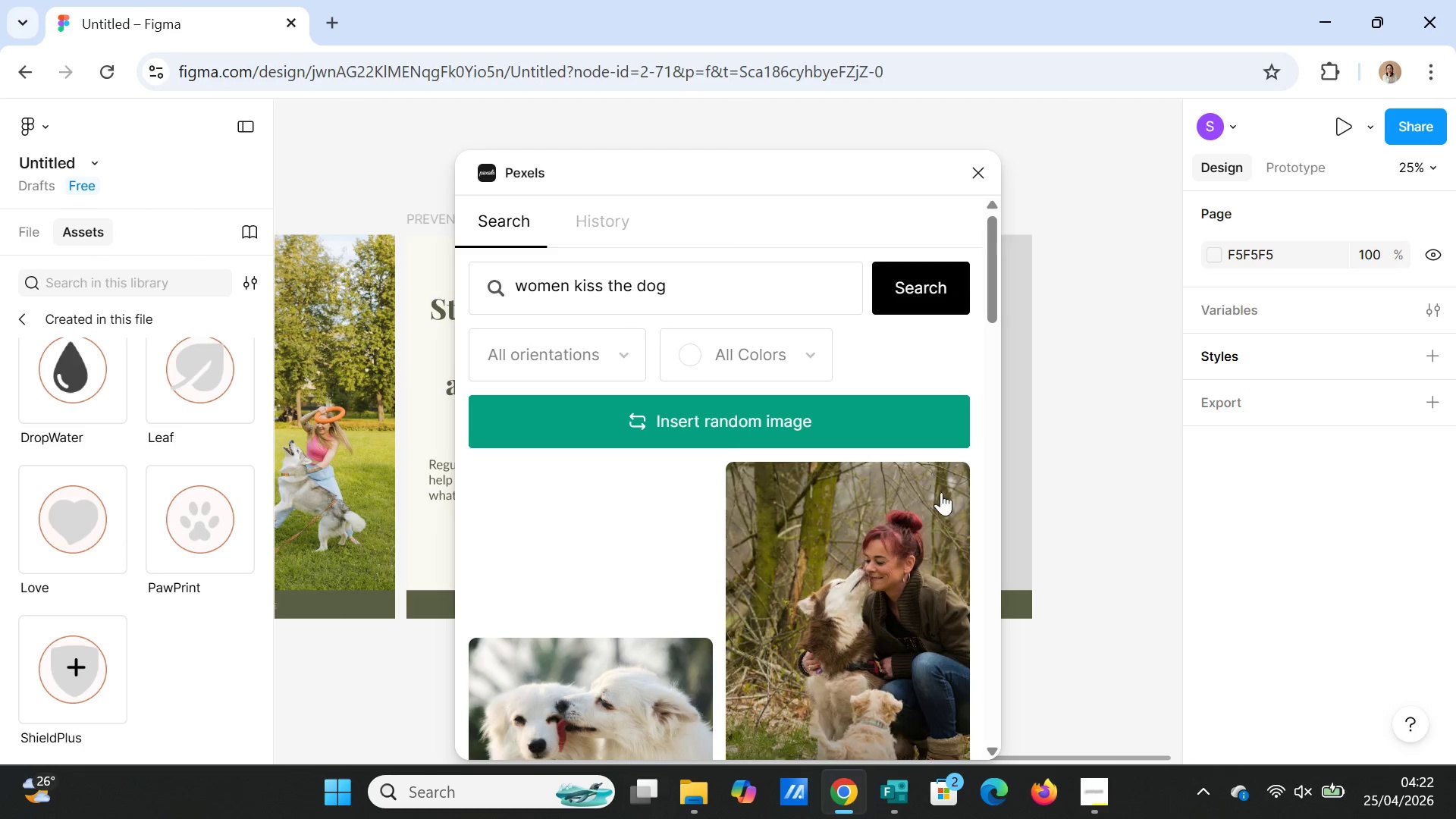 
scroll: coordinate [912, 535], scroll_direction: down, amount: 2.0
 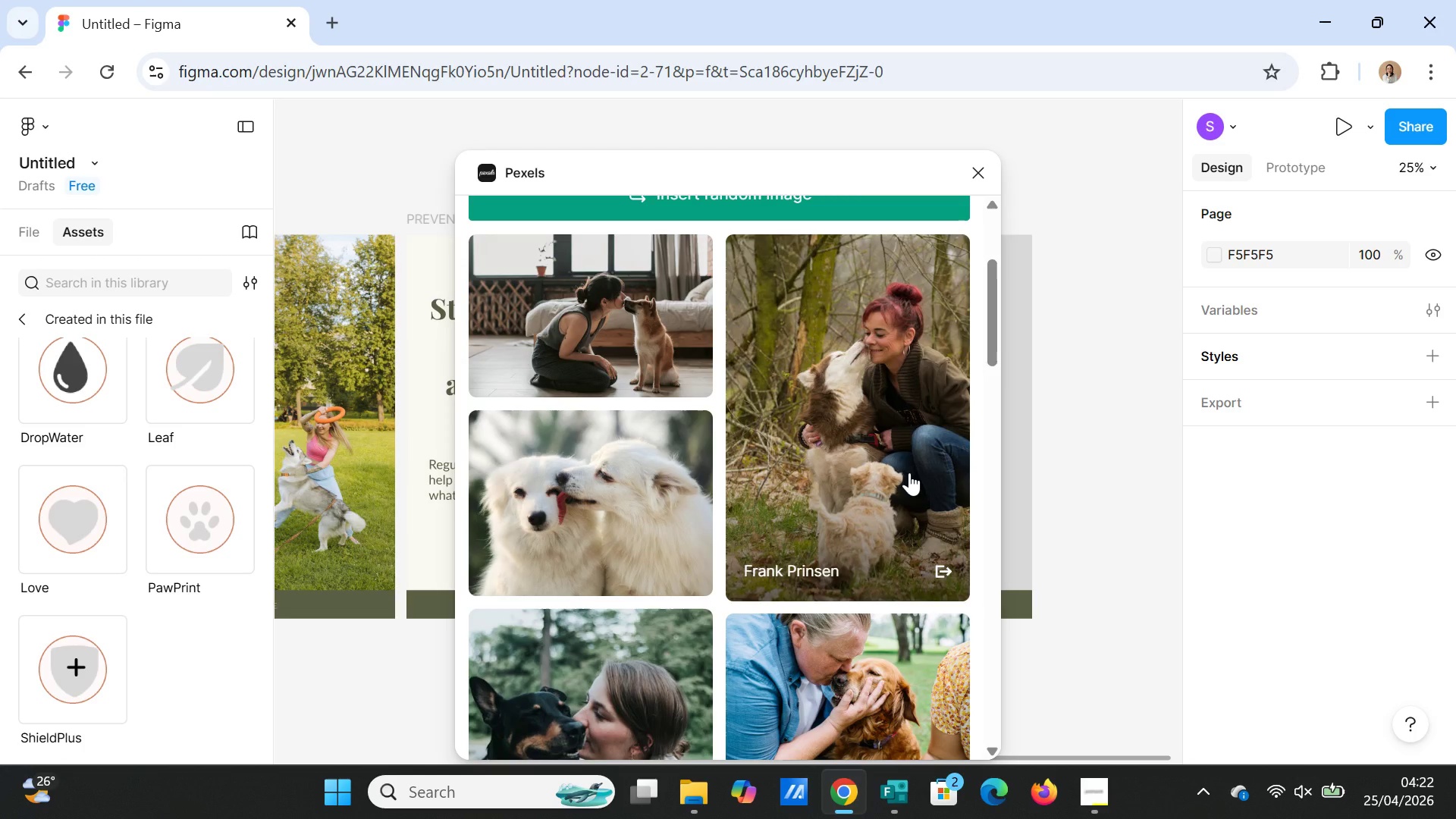 
left_click([909, 472])
 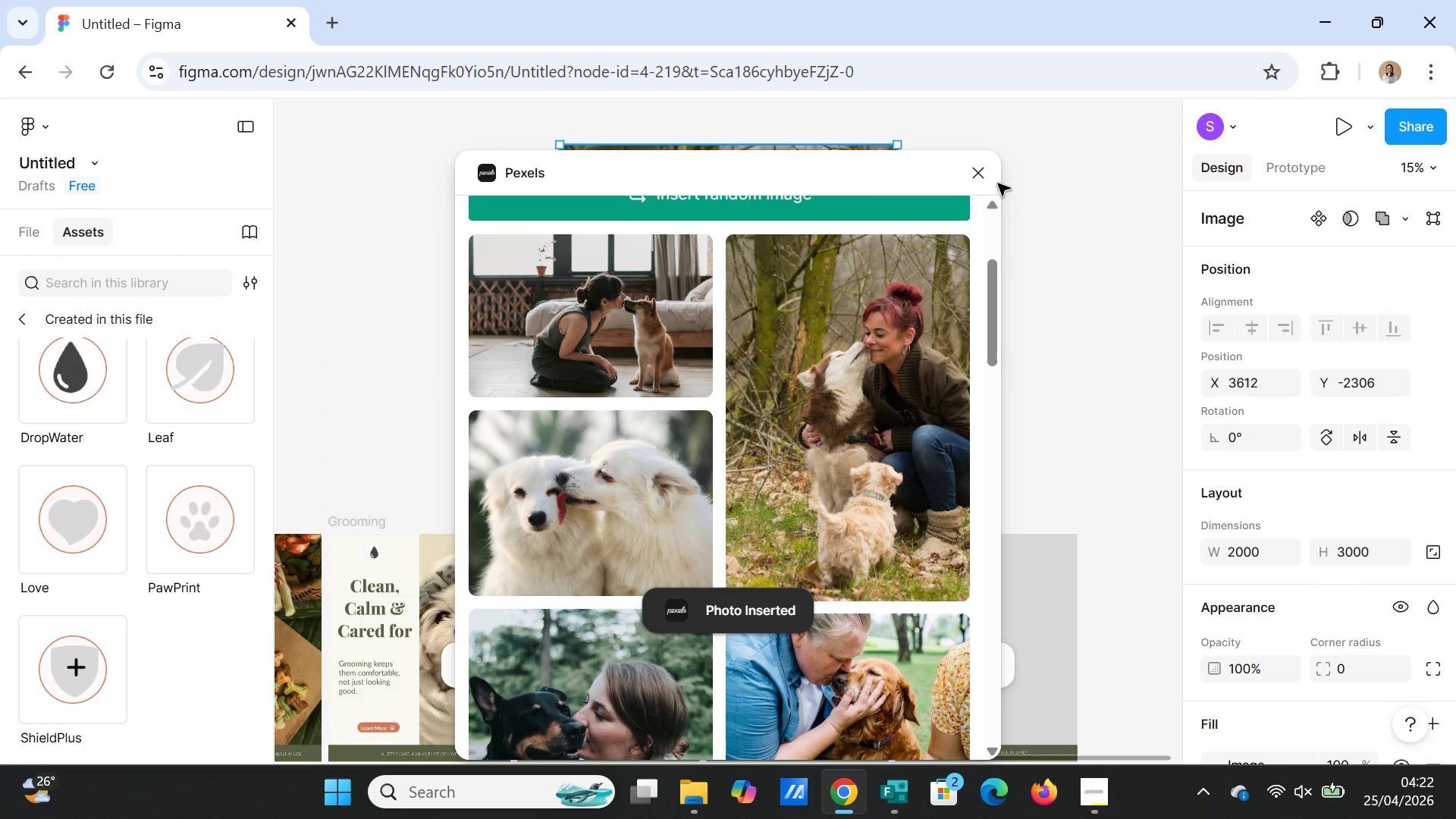 
left_click([984, 174])
 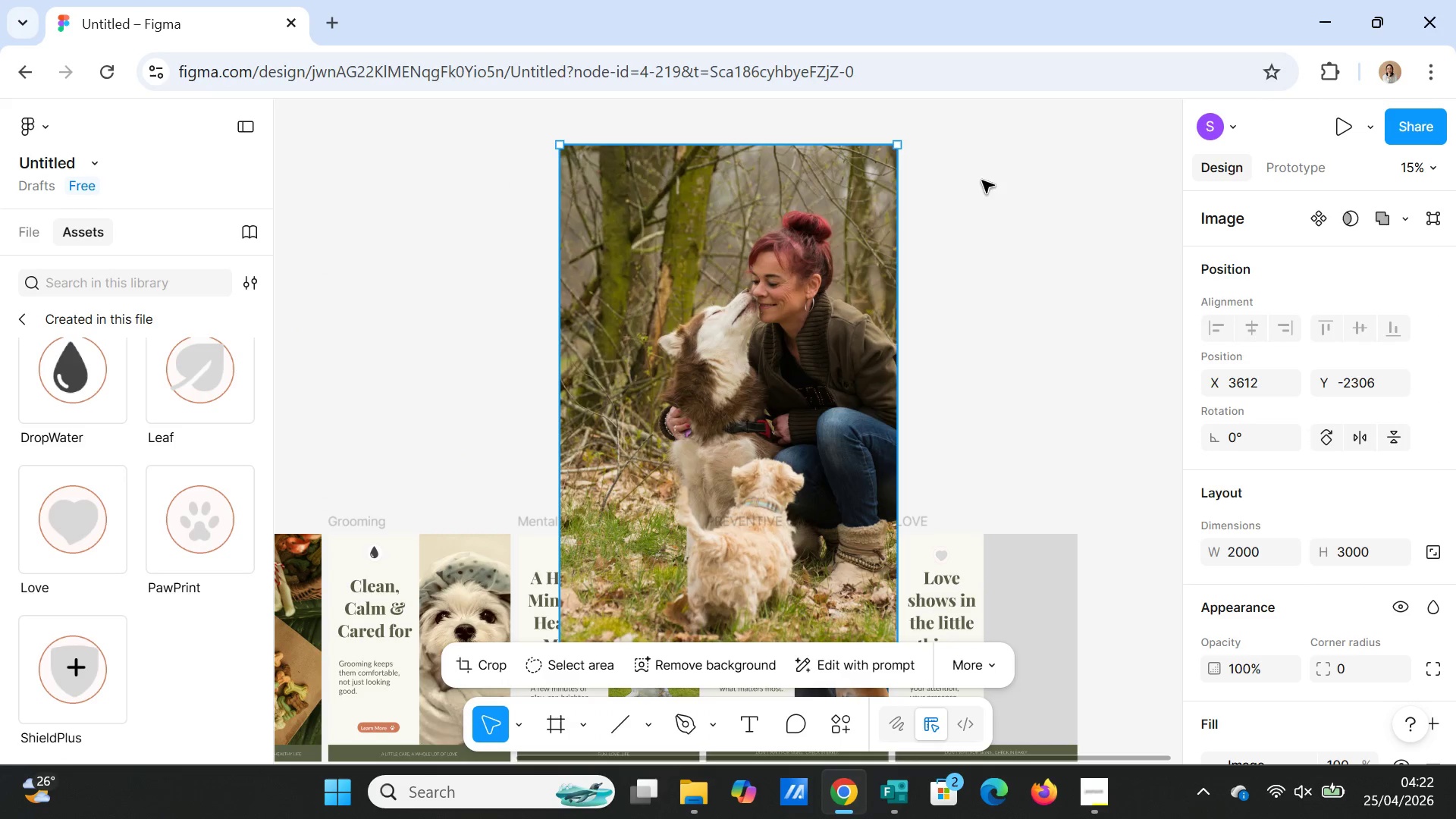 
scroll: coordinate [970, 312], scroll_direction: down, amount: 4.0
 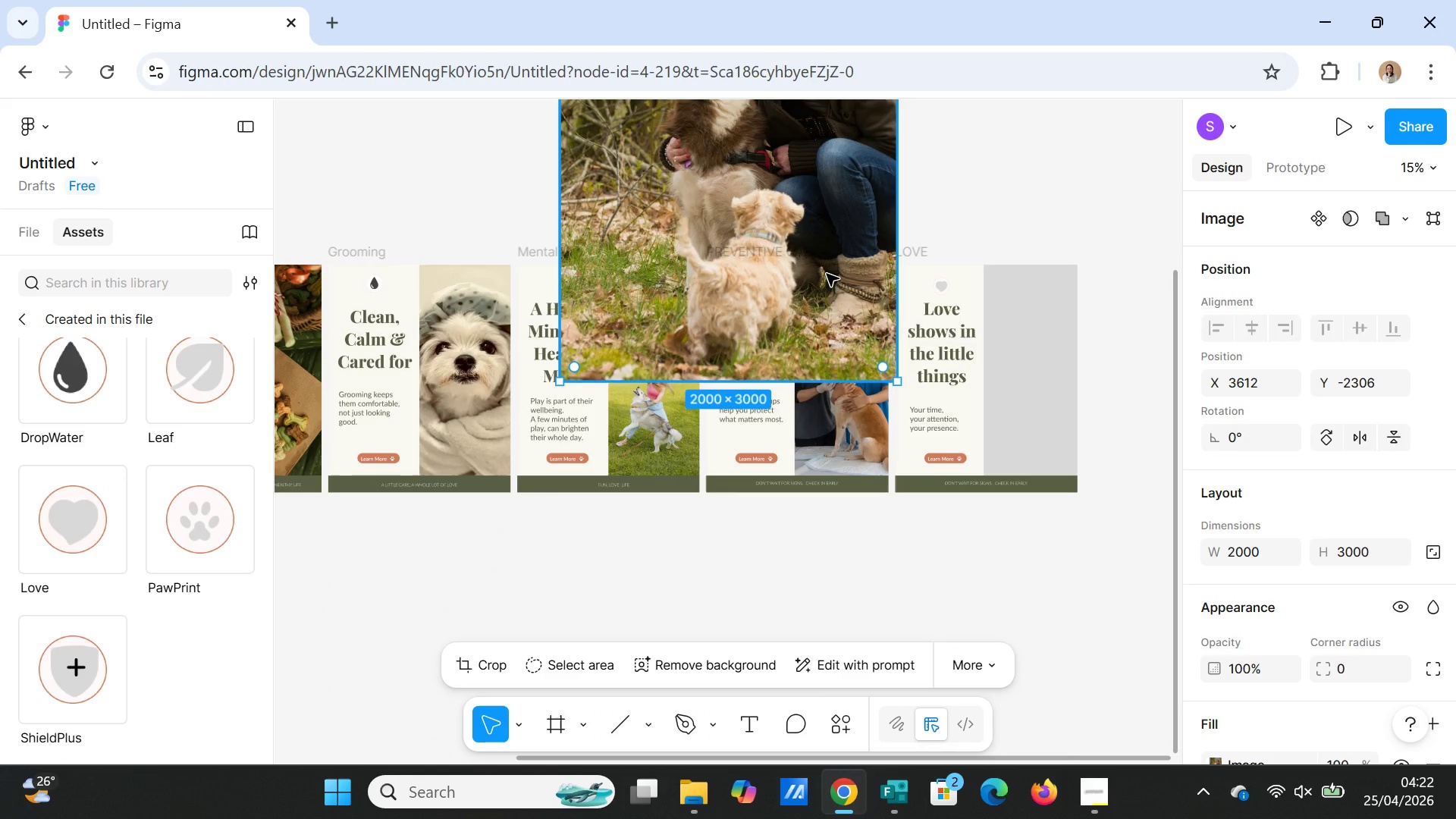 
left_click([827, 274])
 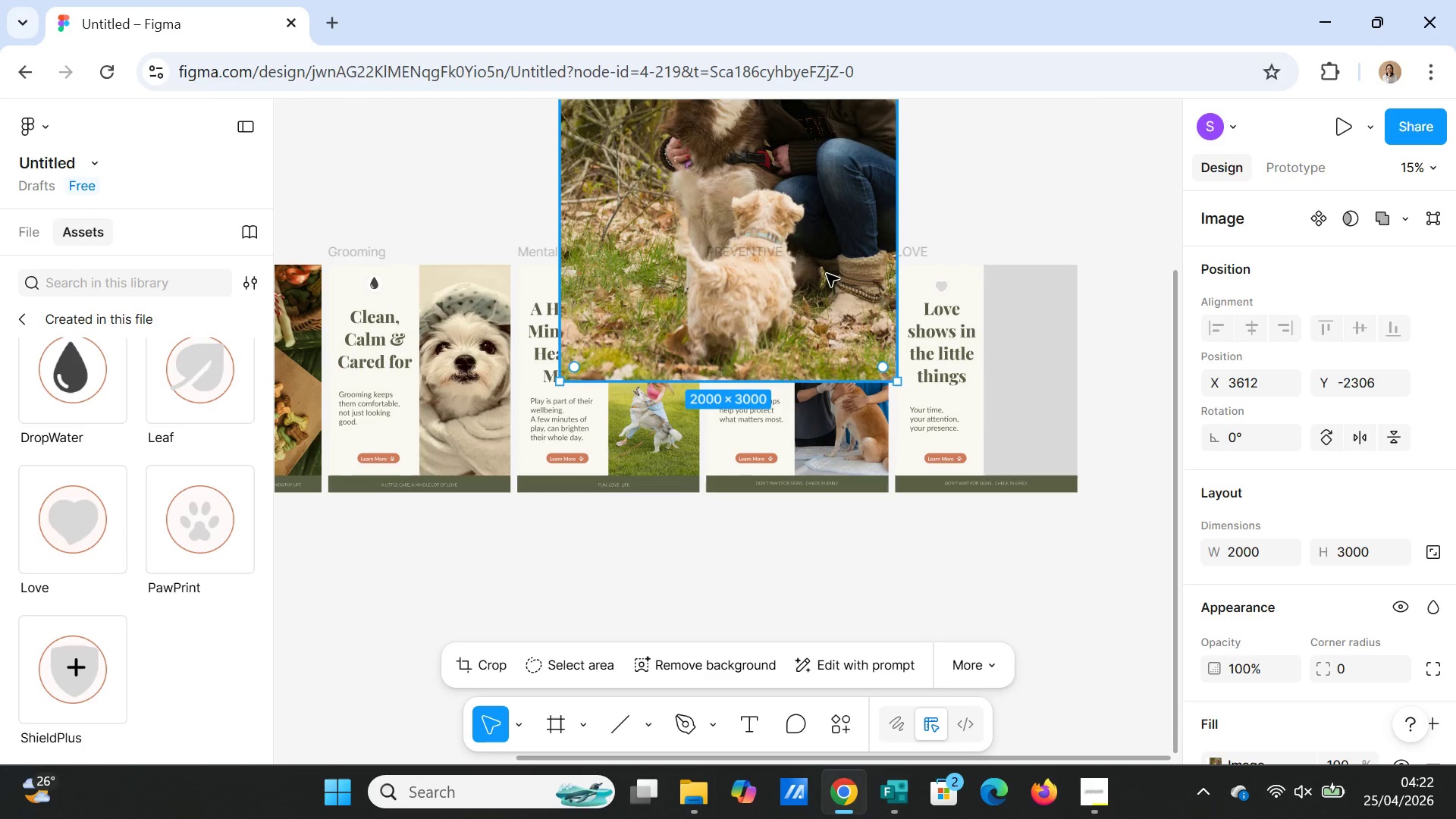 
key(Delete)
 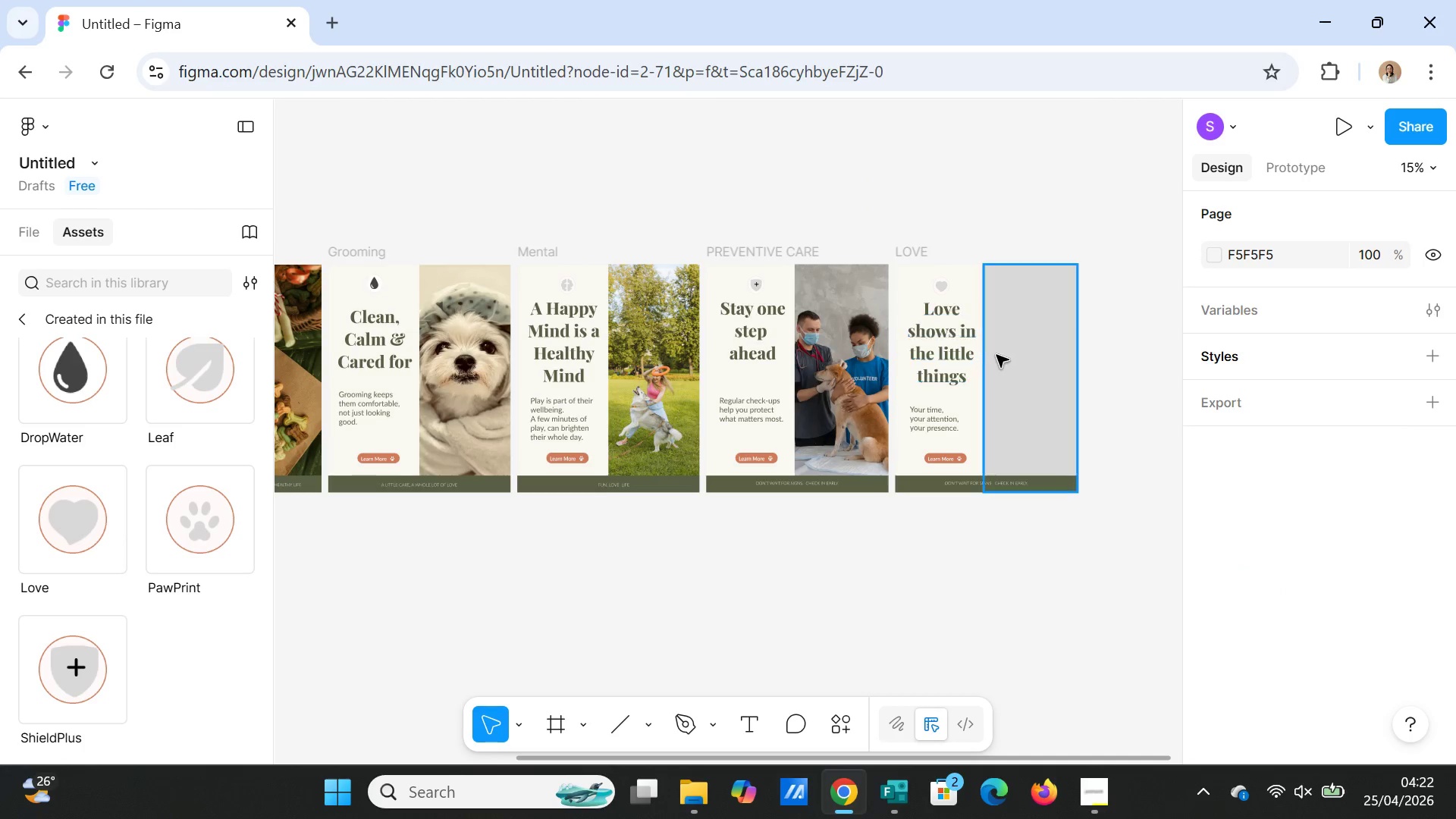 
left_click([1009, 355])
 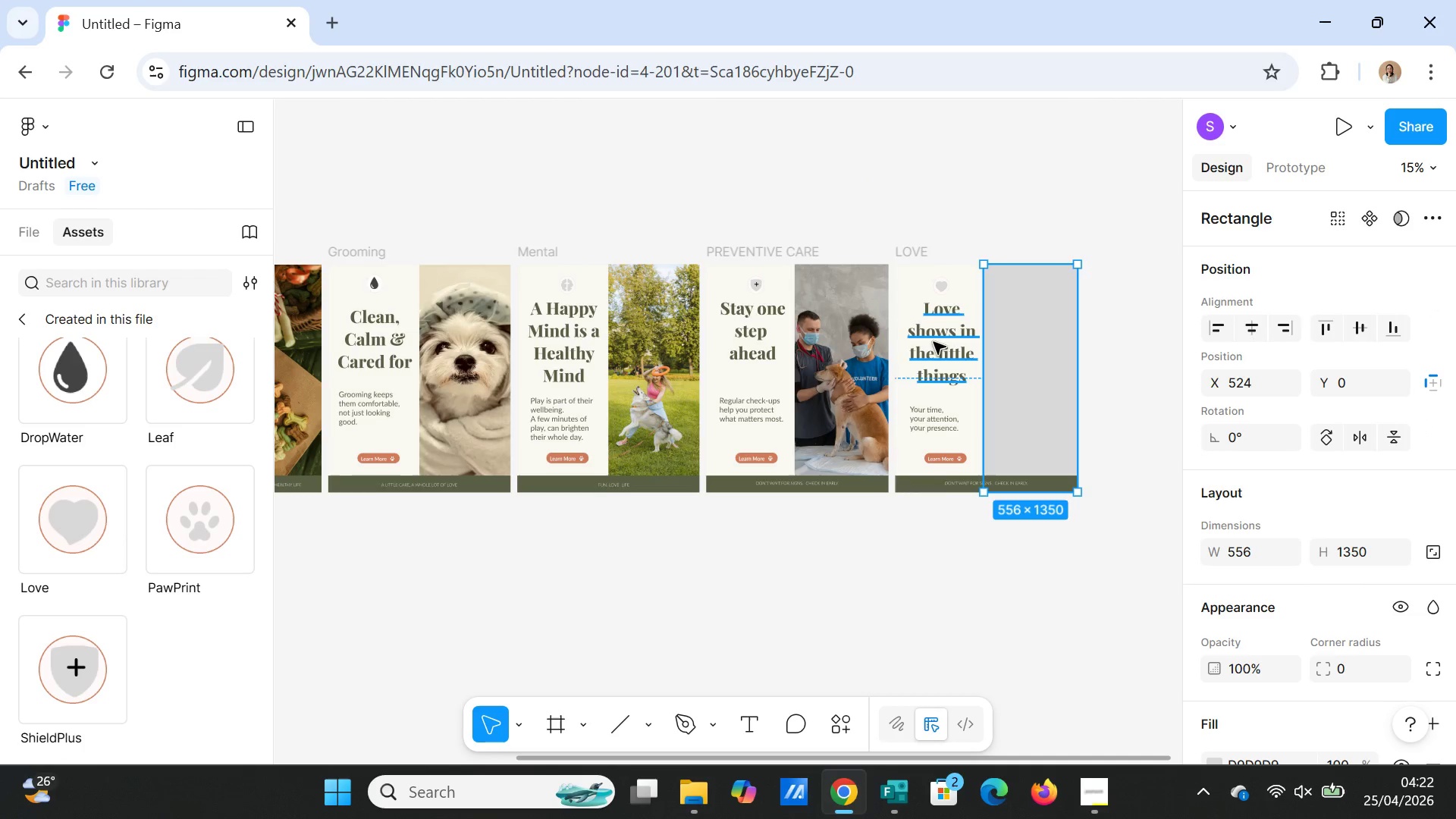 
left_click([830, 367])
 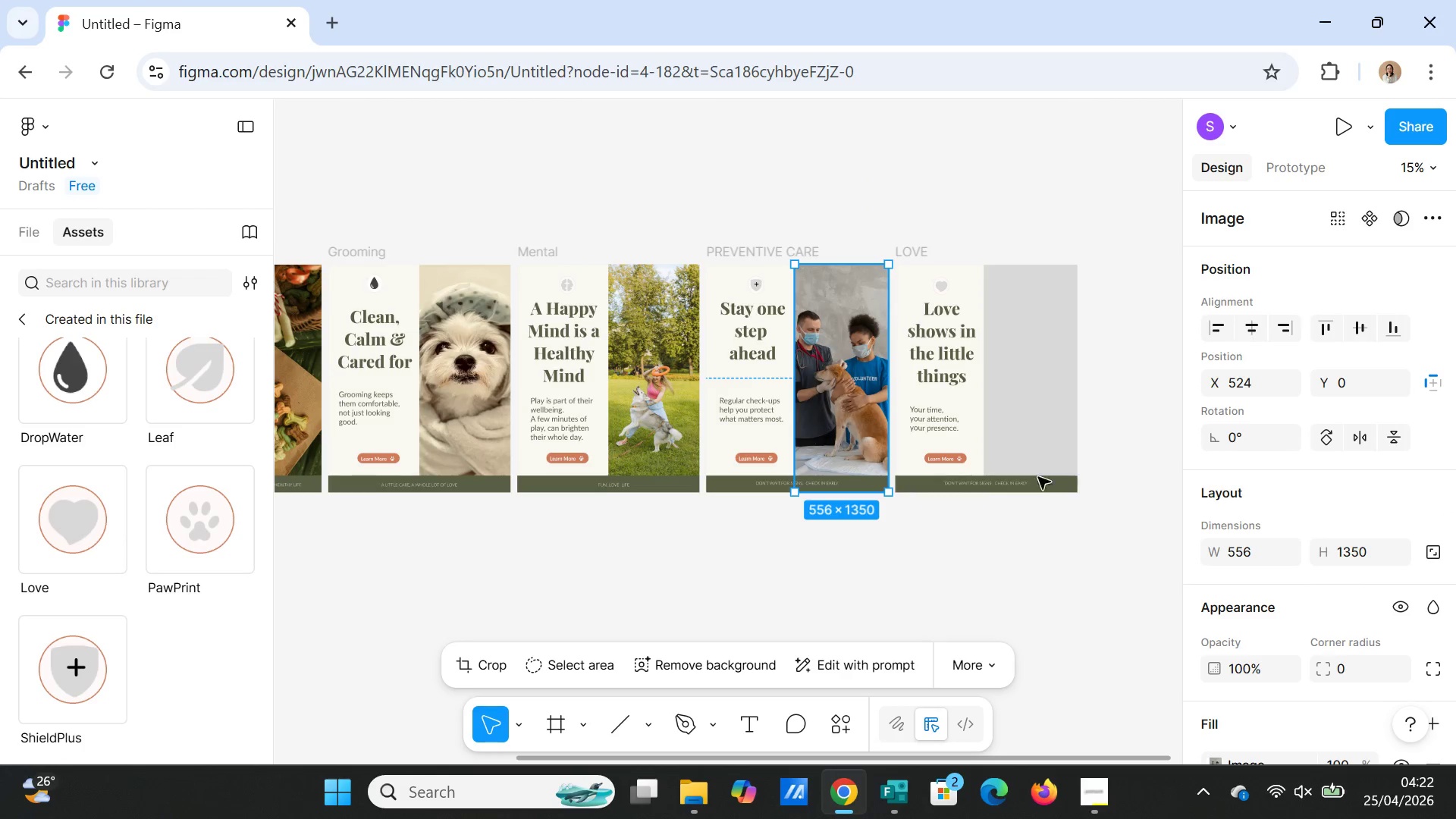 
left_click([1015, 403])
 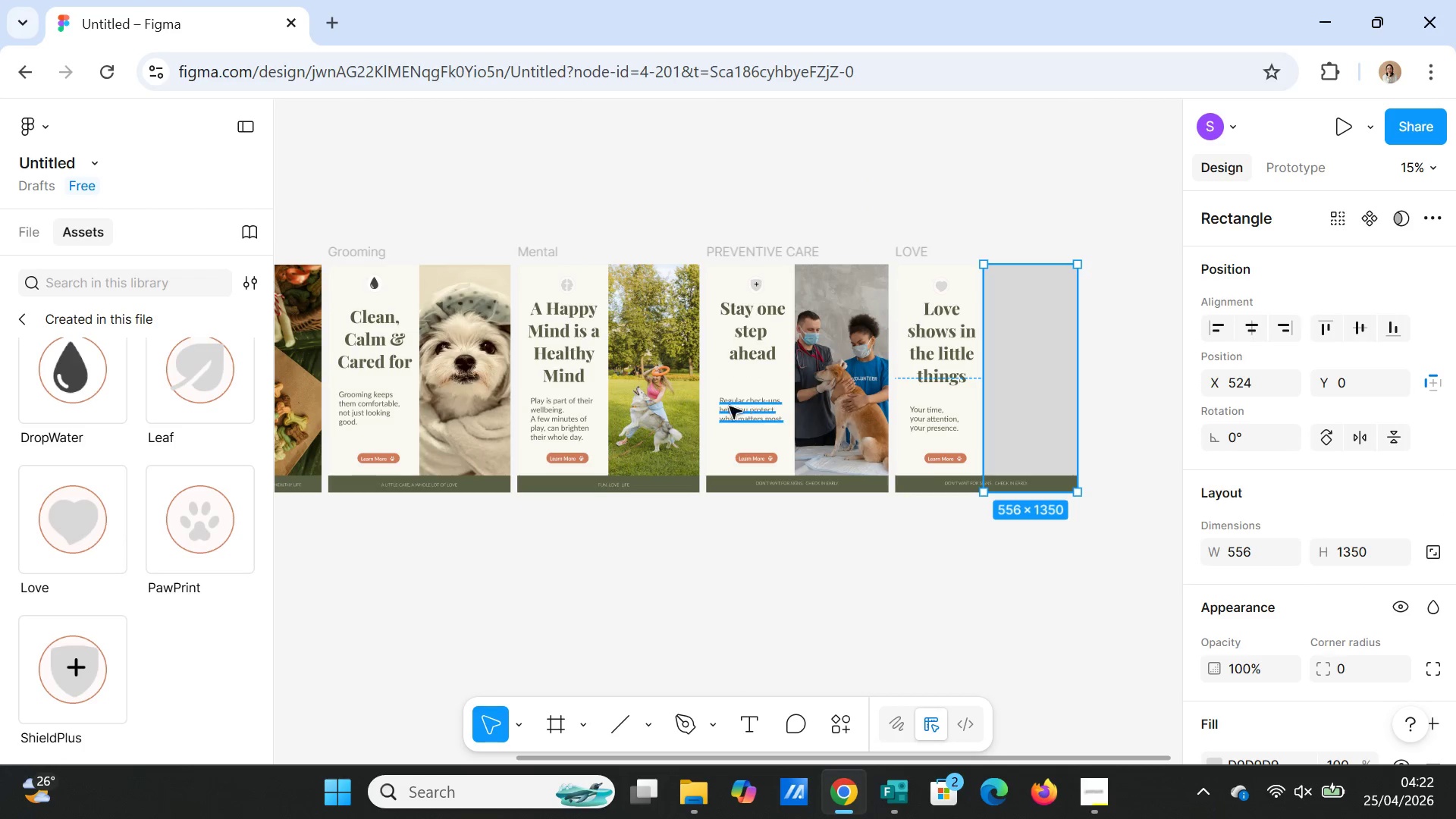 
left_click([642, 399])
 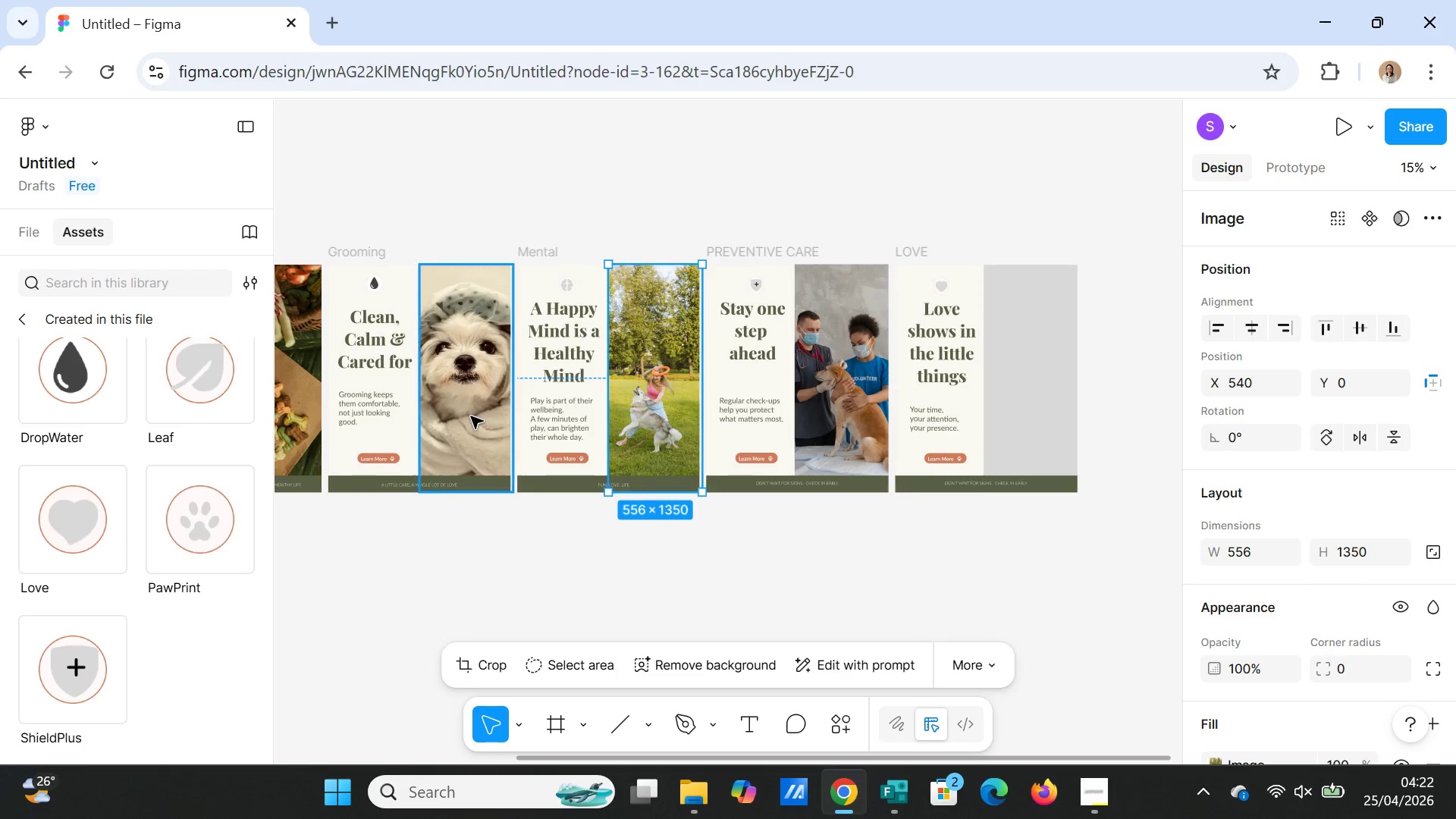 
left_click([468, 412])
 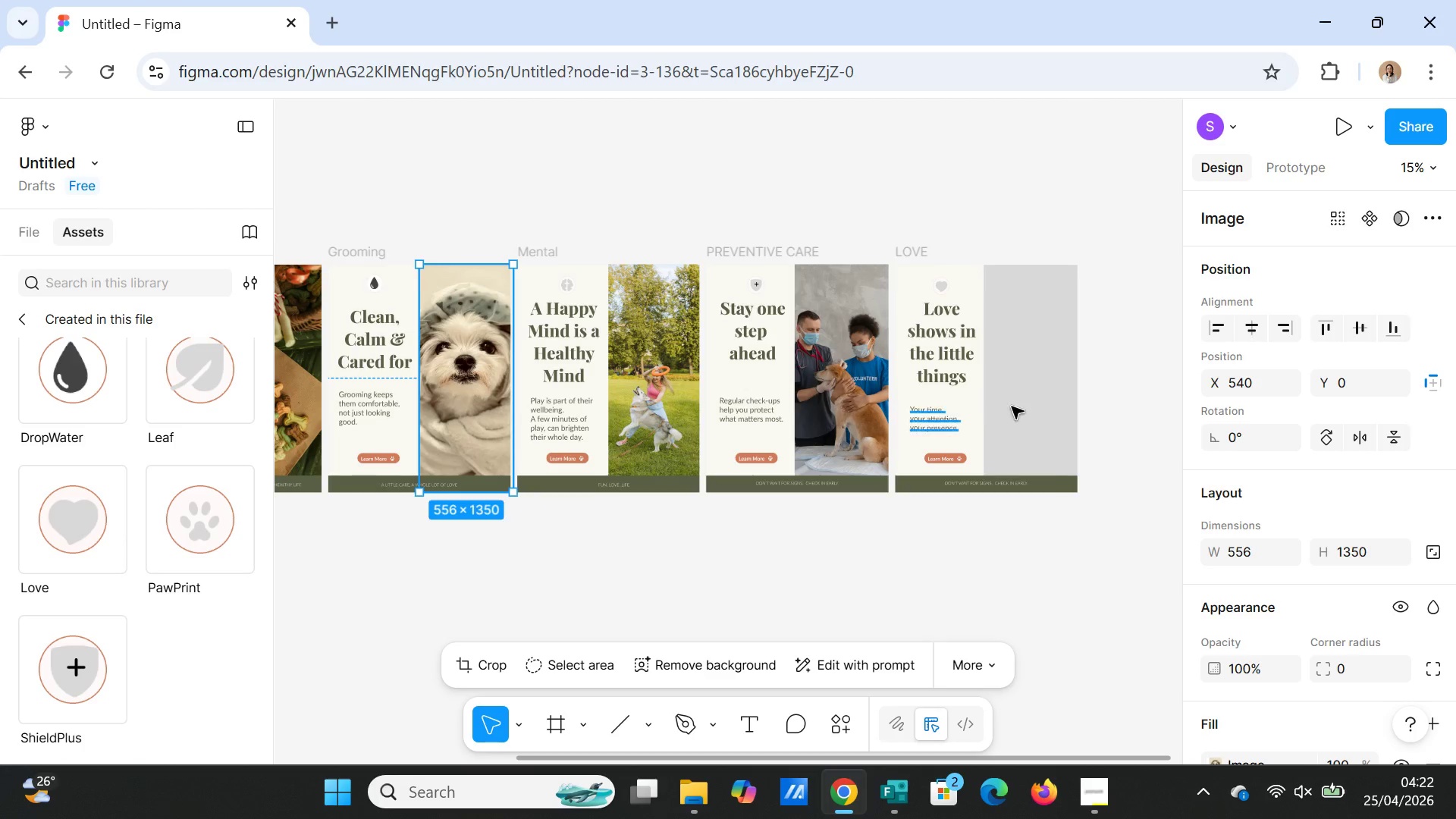 
left_click([1017, 401])
 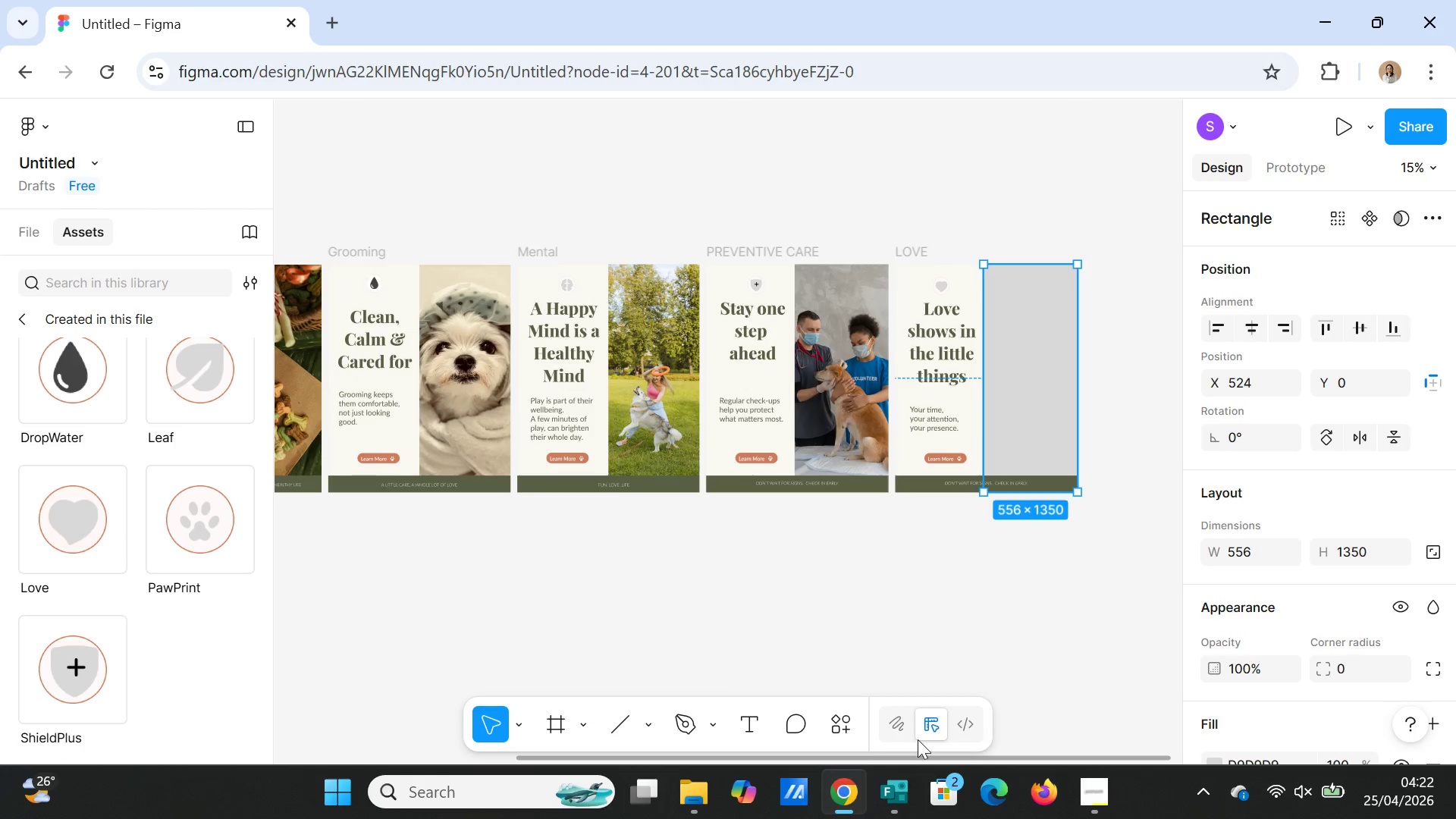 
left_click([836, 733])
 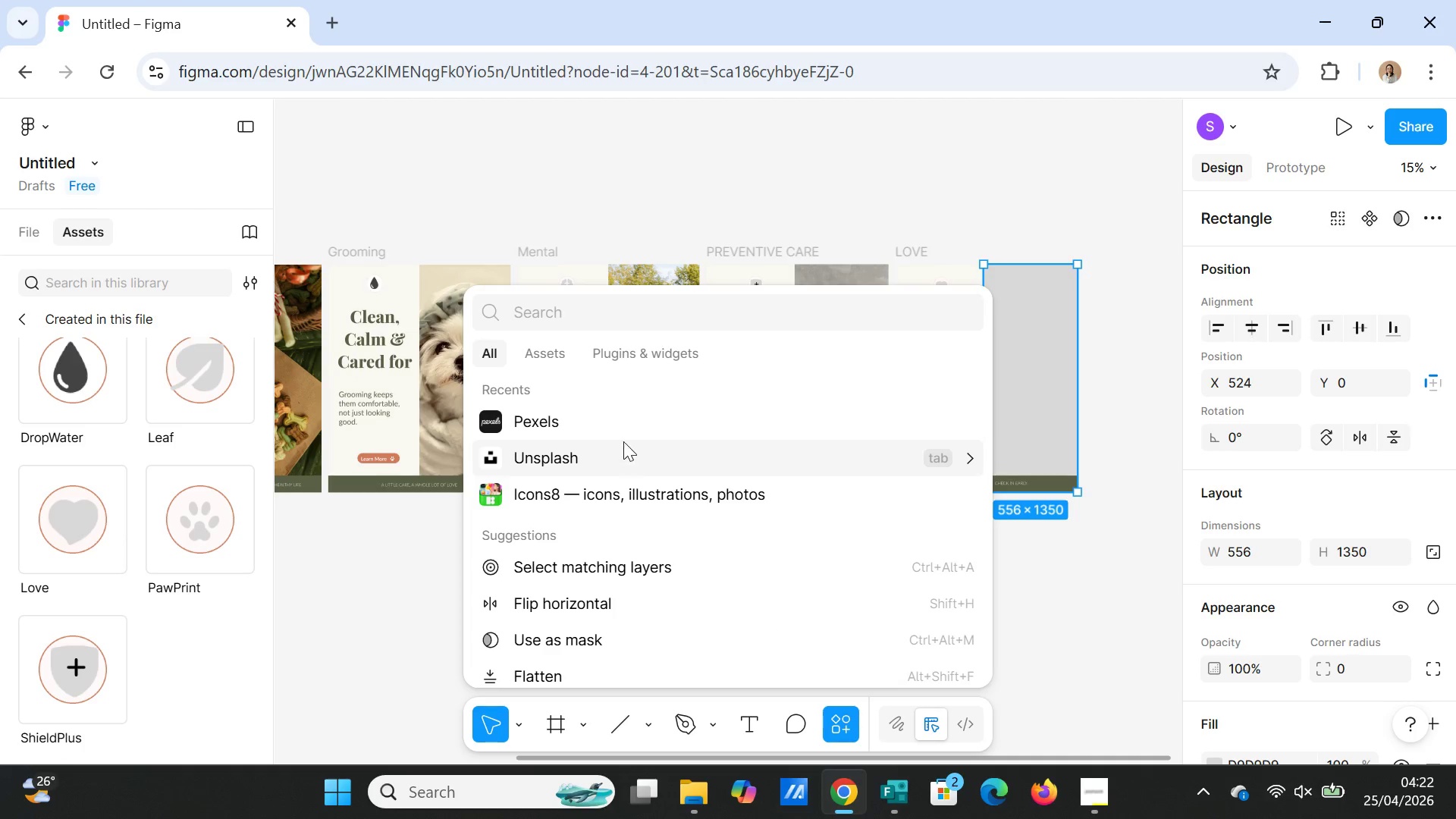 
left_click([624, 425])
 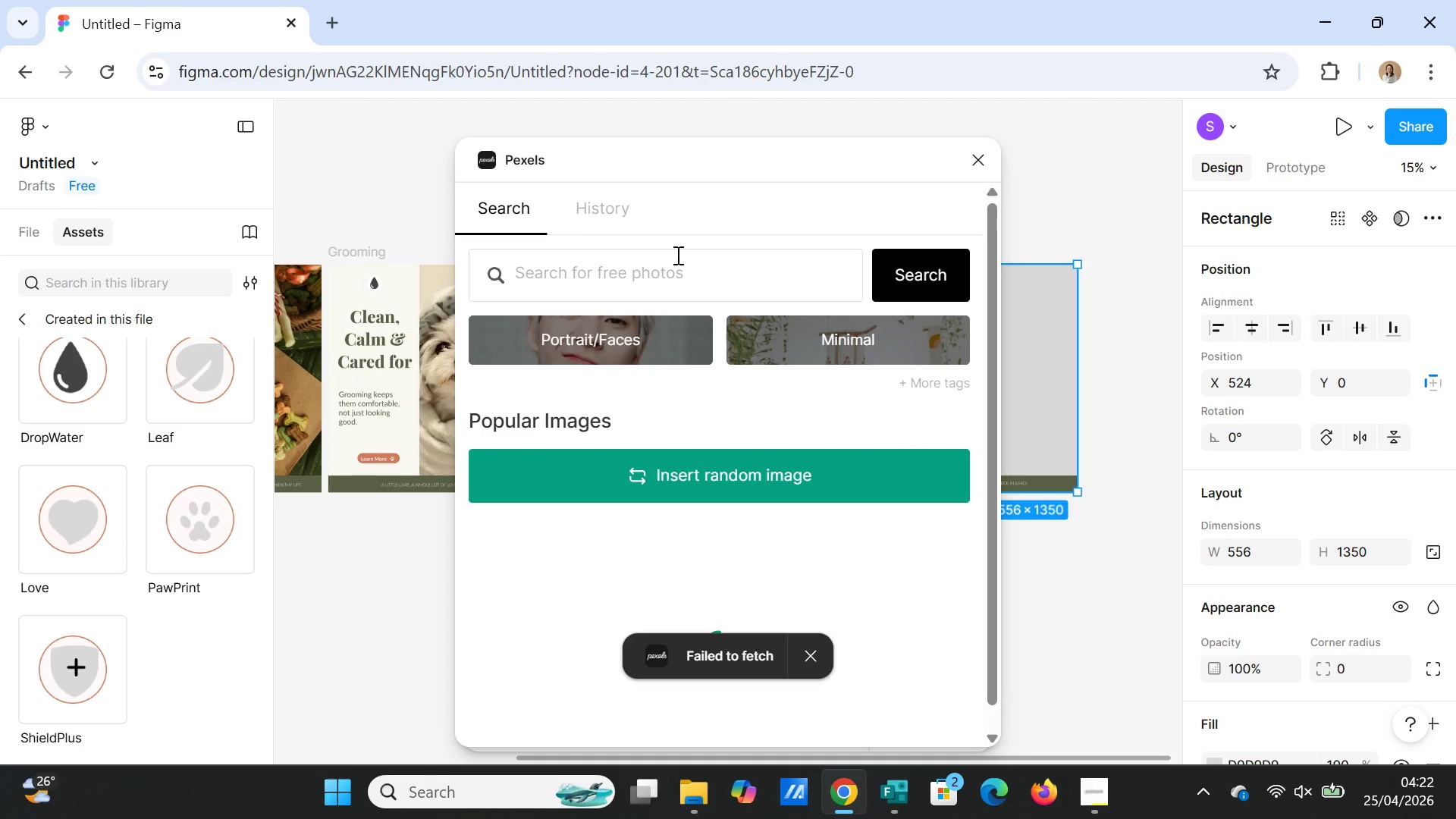 
left_click([605, 216])
 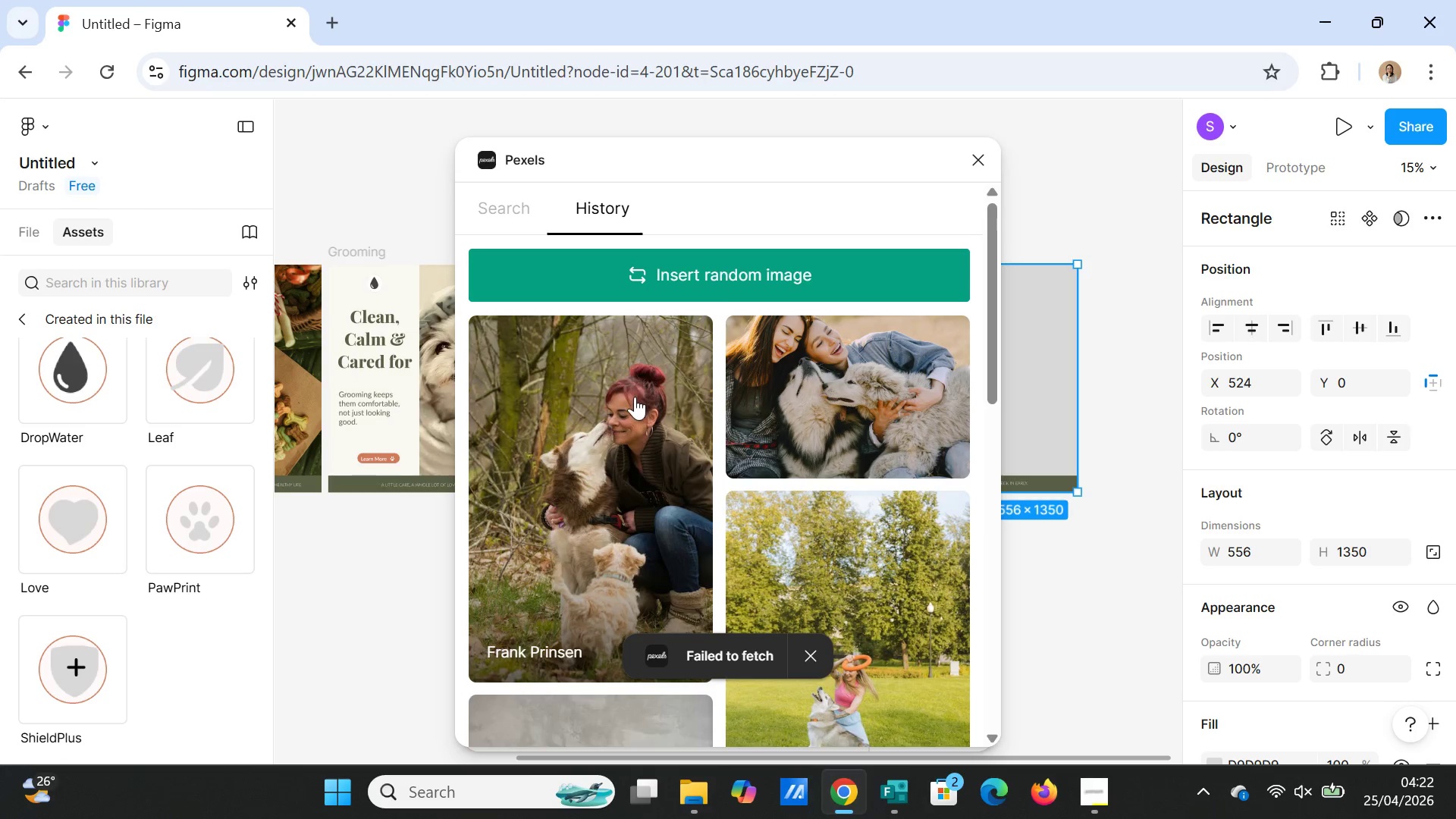 
left_click([635, 397])
 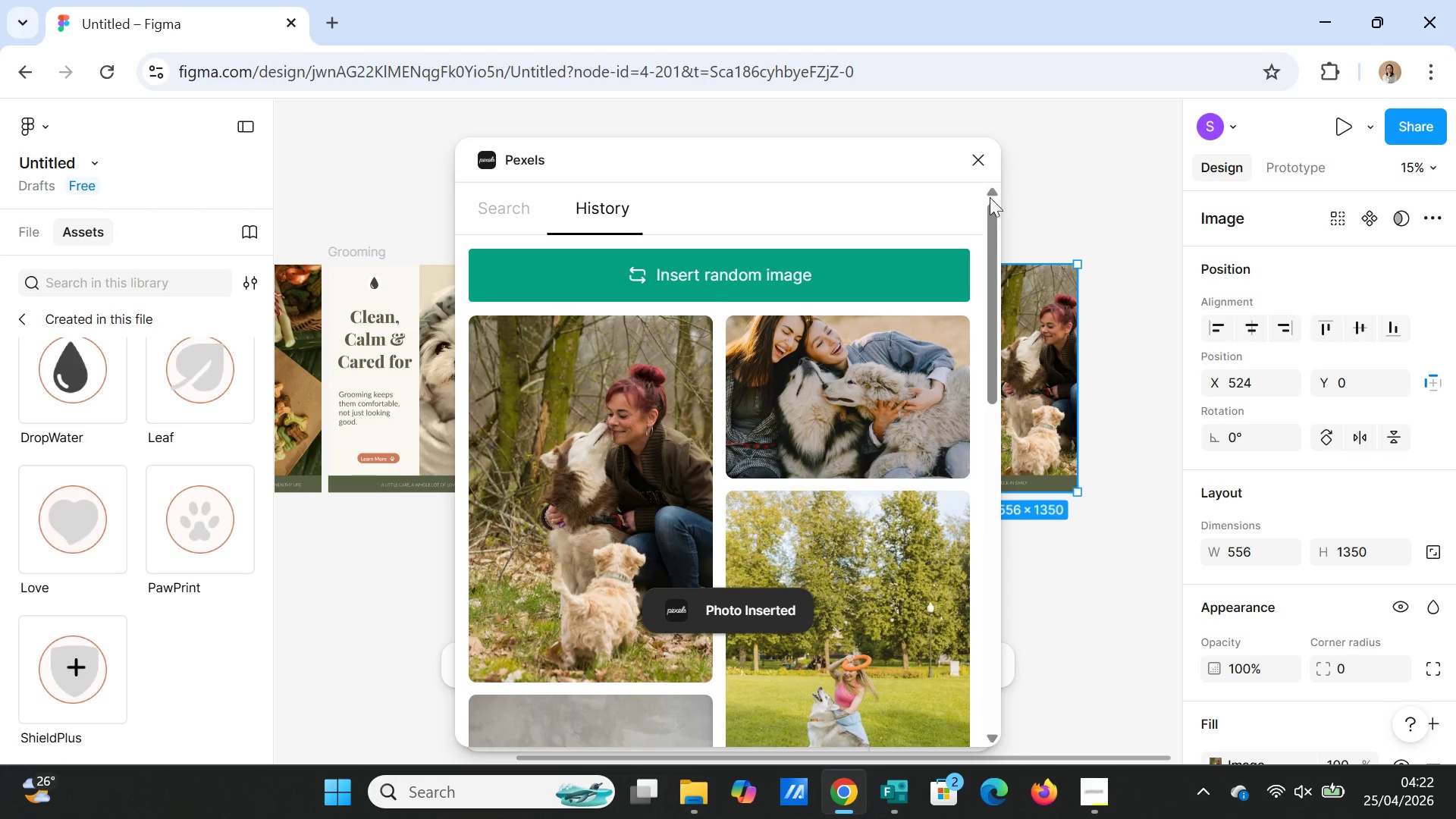 
left_click([981, 157])
 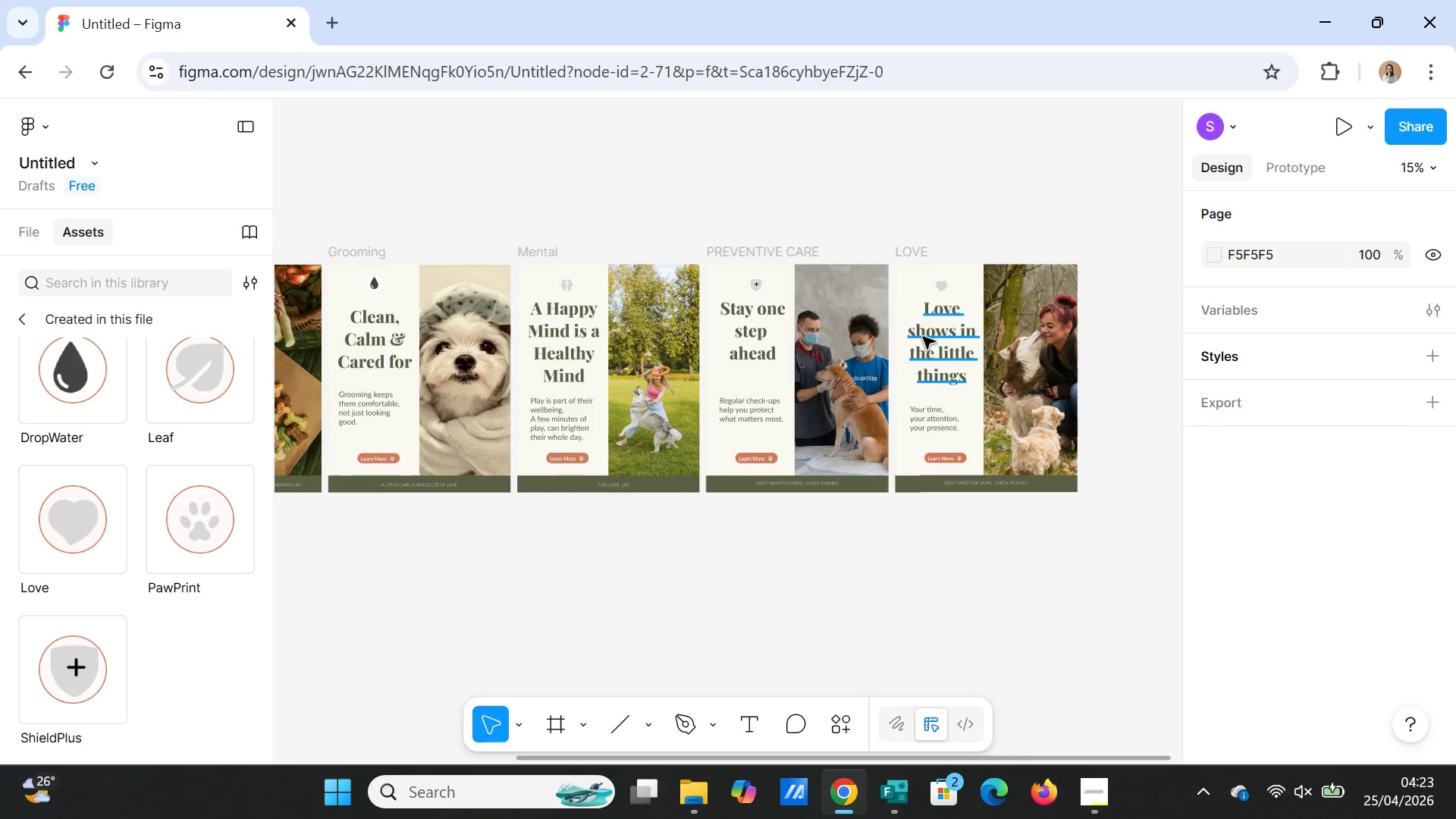 
wait(8.02)
 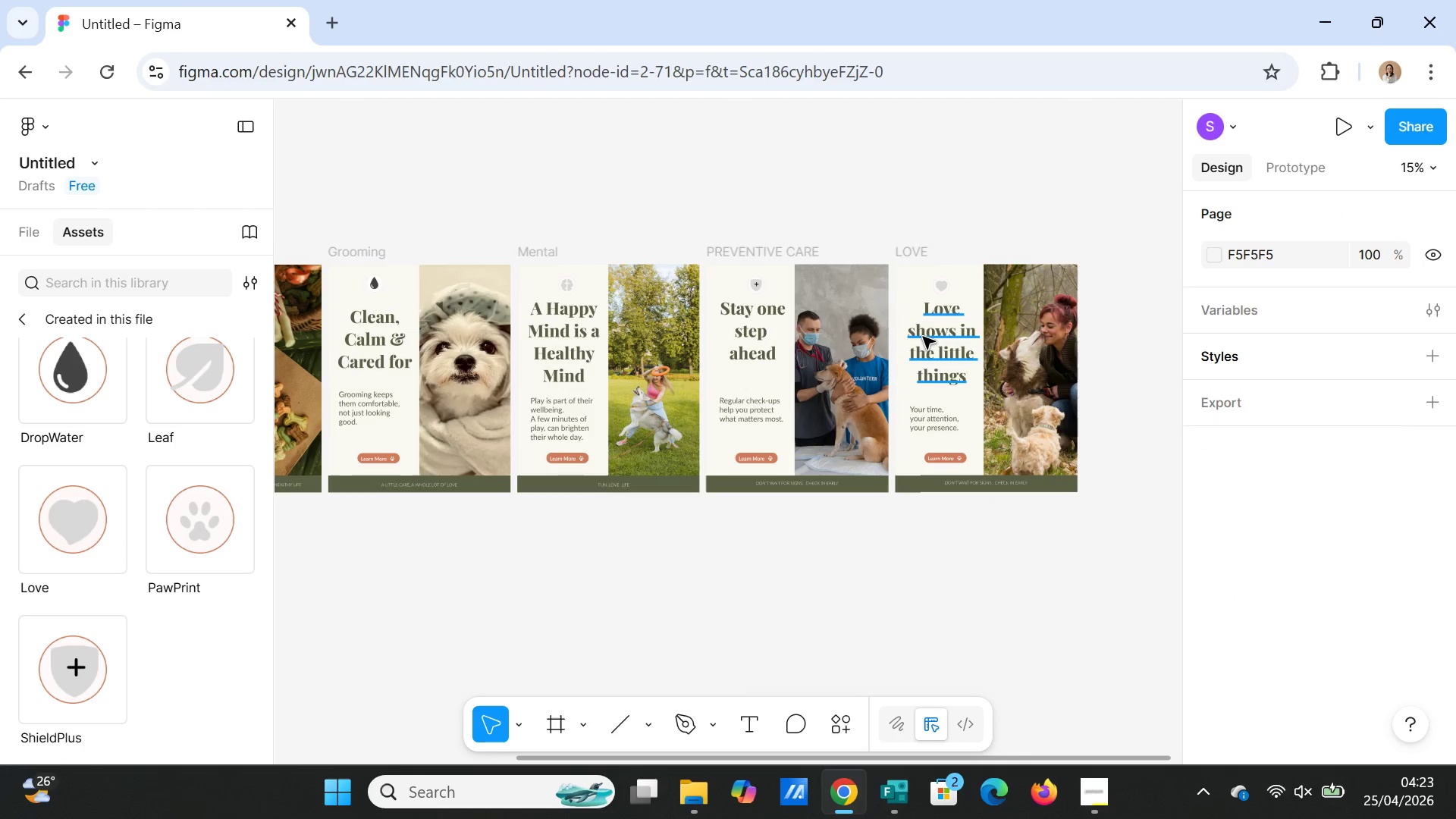 
double_click([974, 482])
 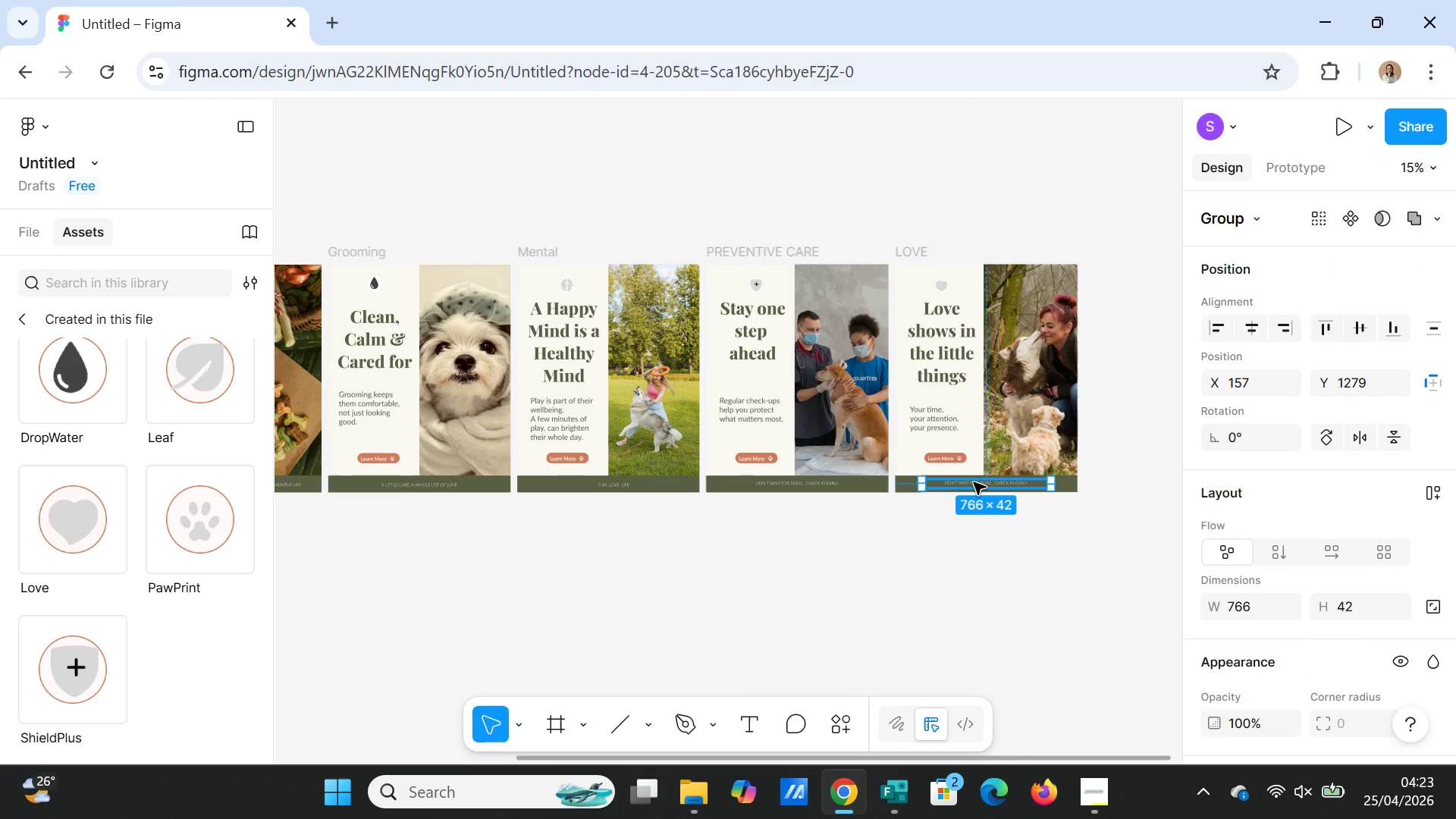 
triple_click([974, 482])
 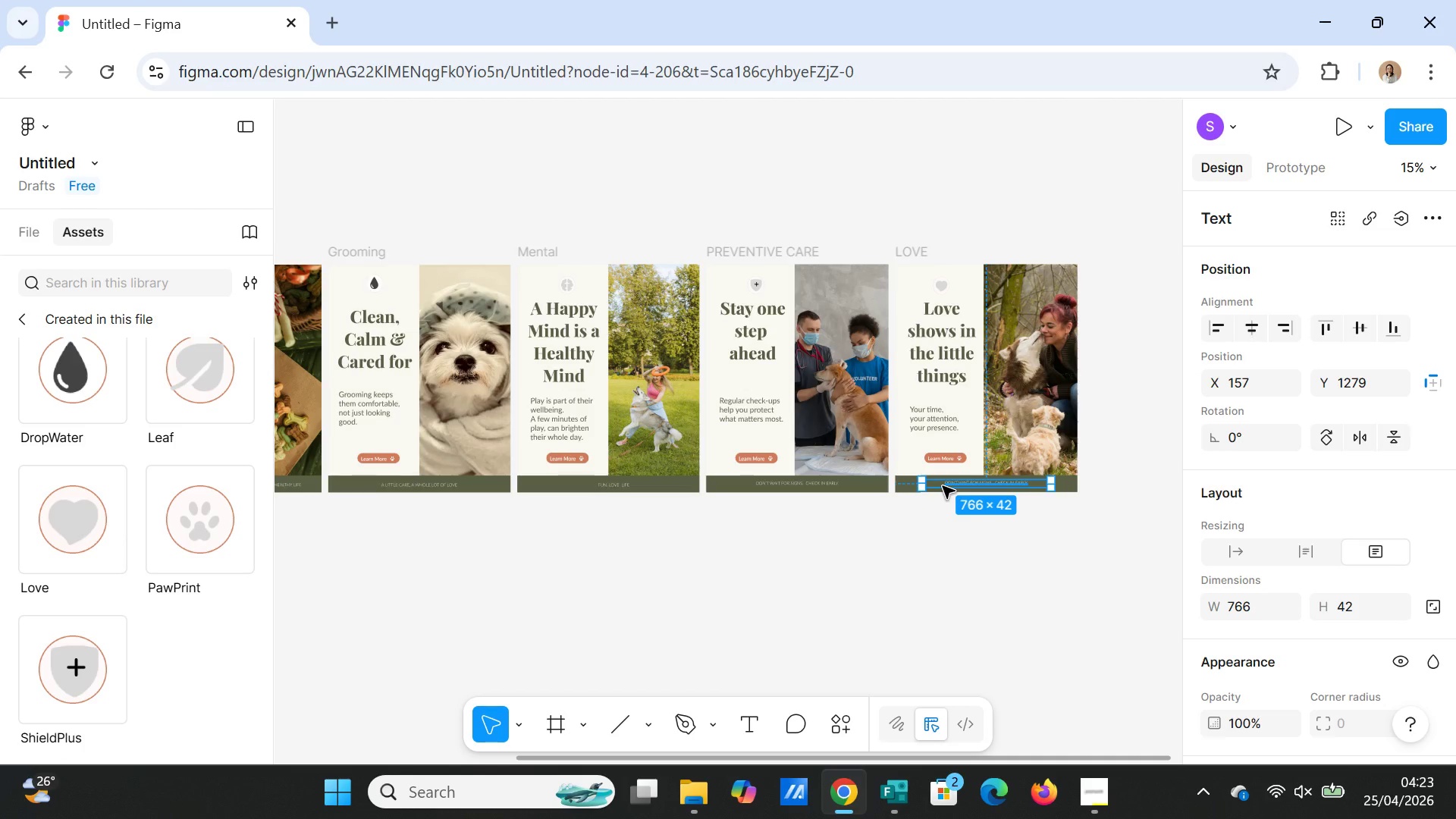 
wait(12.06)
 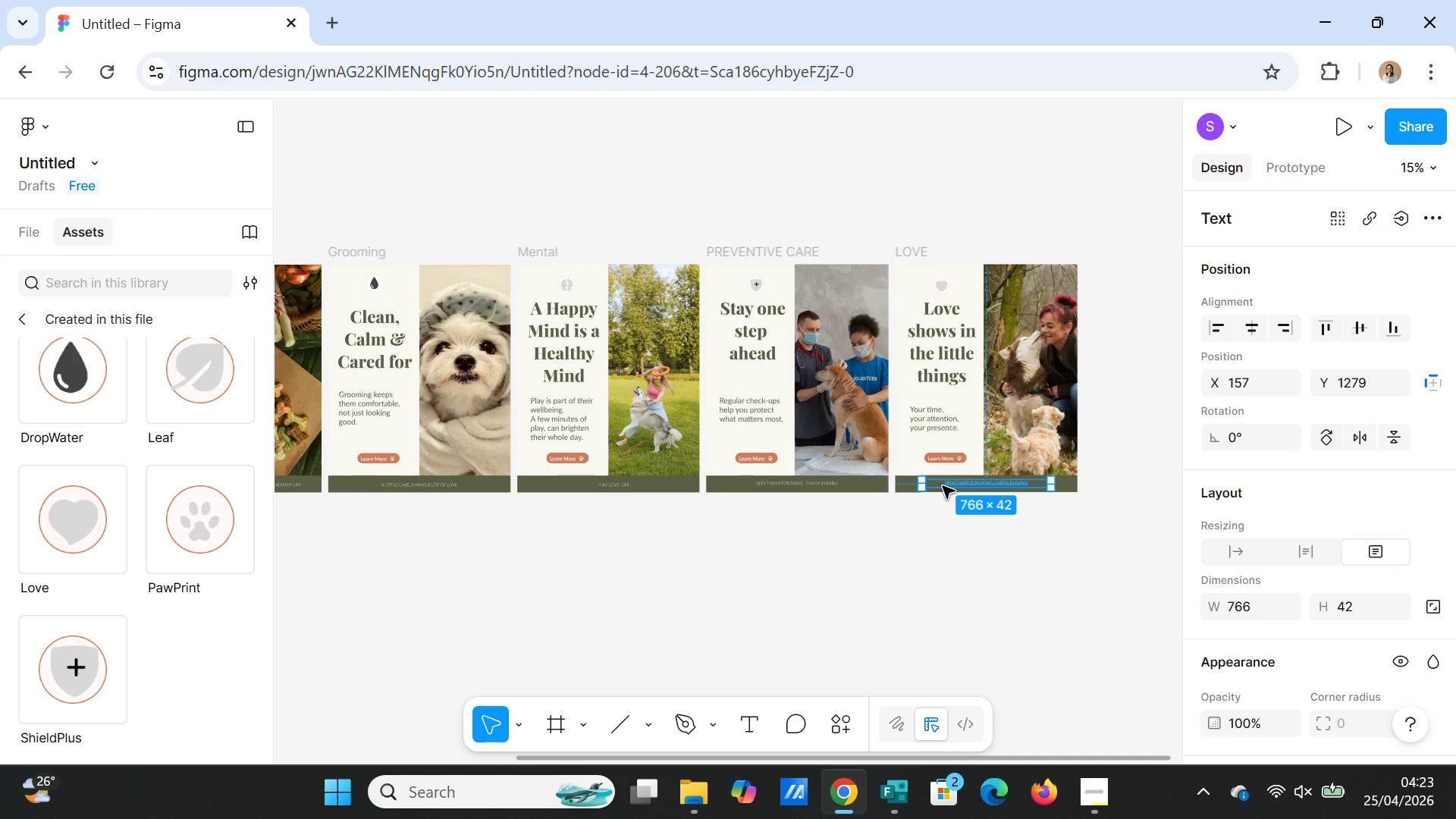 
key(Equal)
 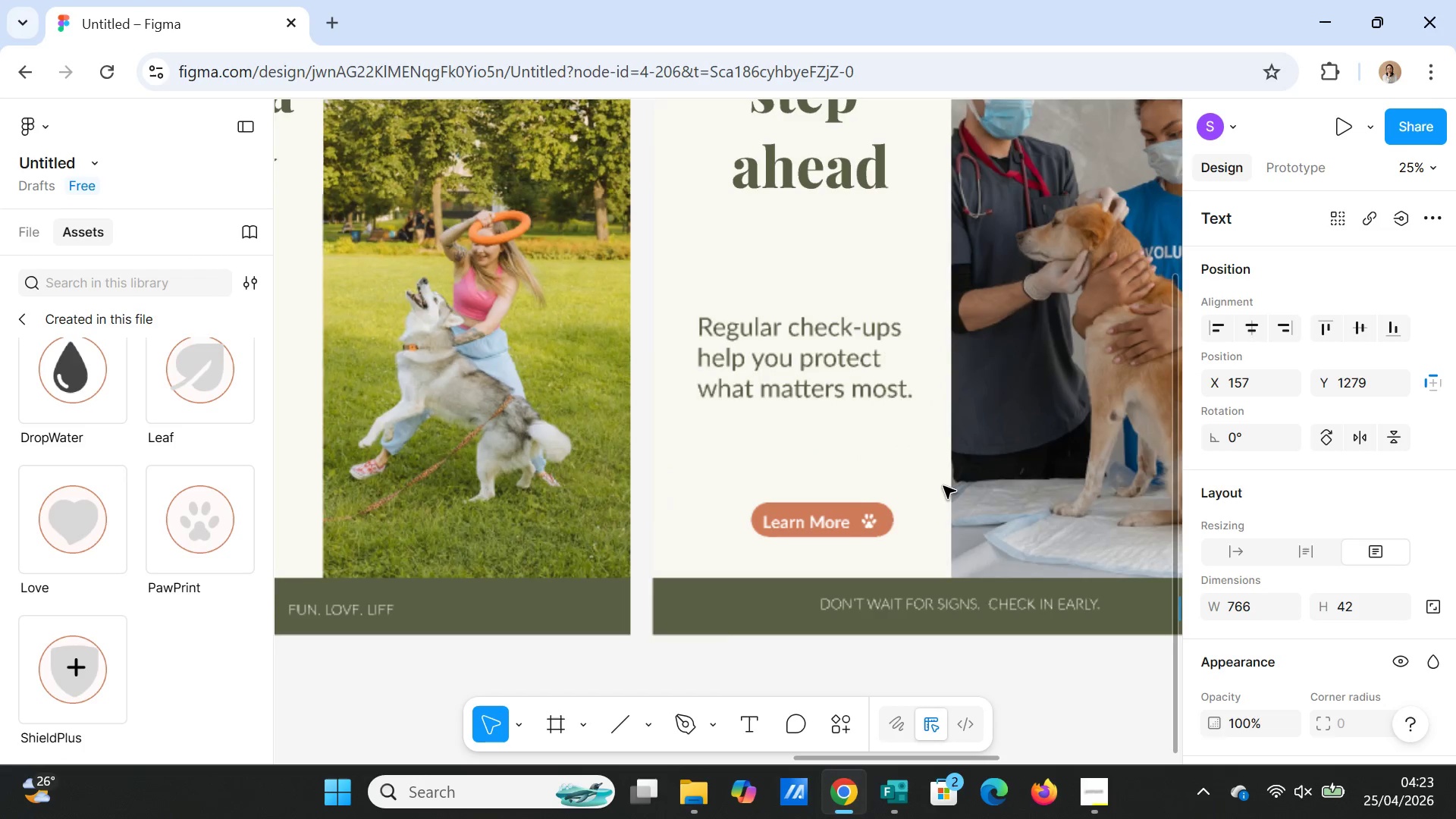 
key(Equal)
 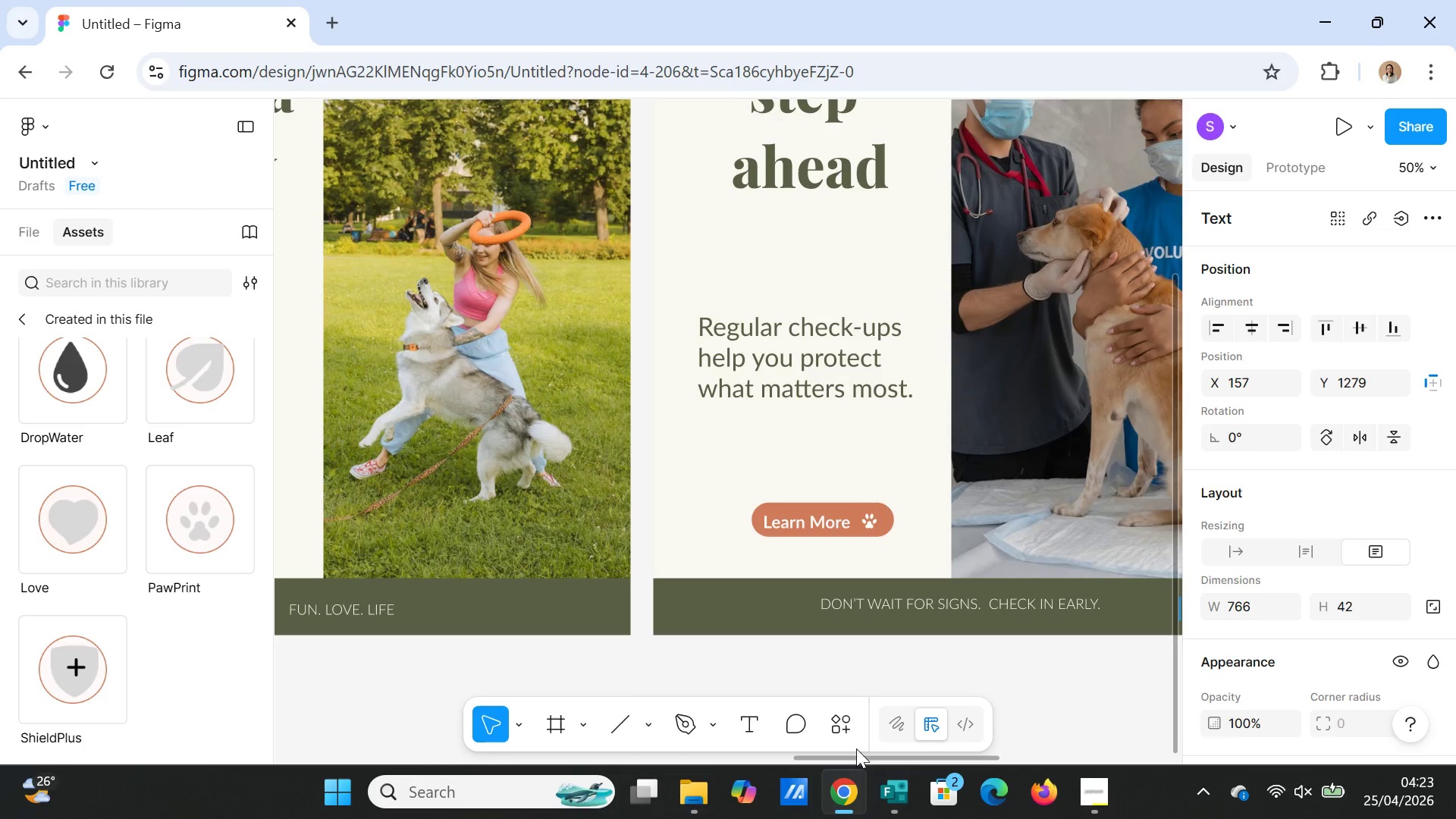 
left_click_drag(start_coordinate=[853, 754], to_coordinate=[1041, 755])
 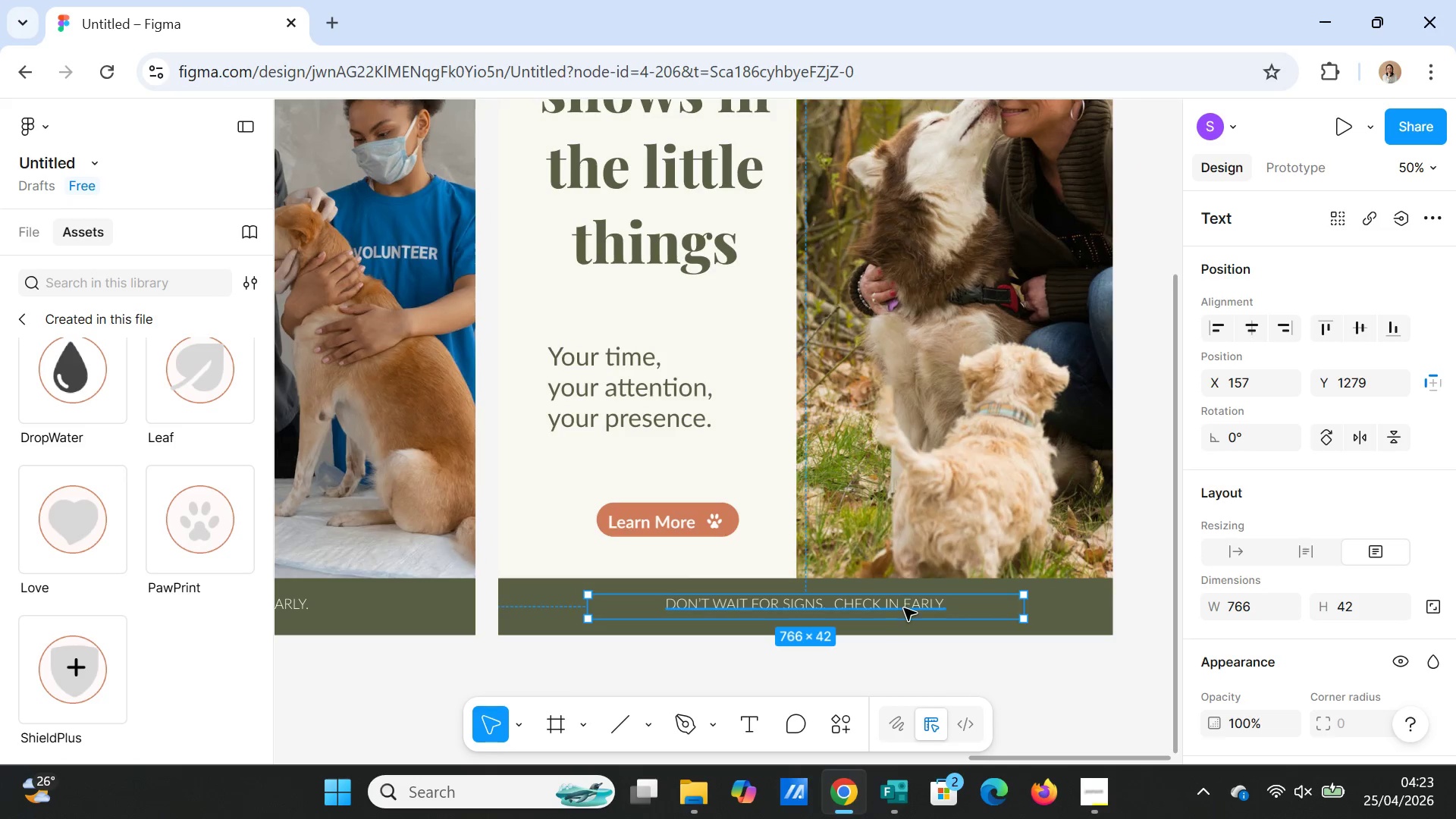 
double_click([904, 608])
 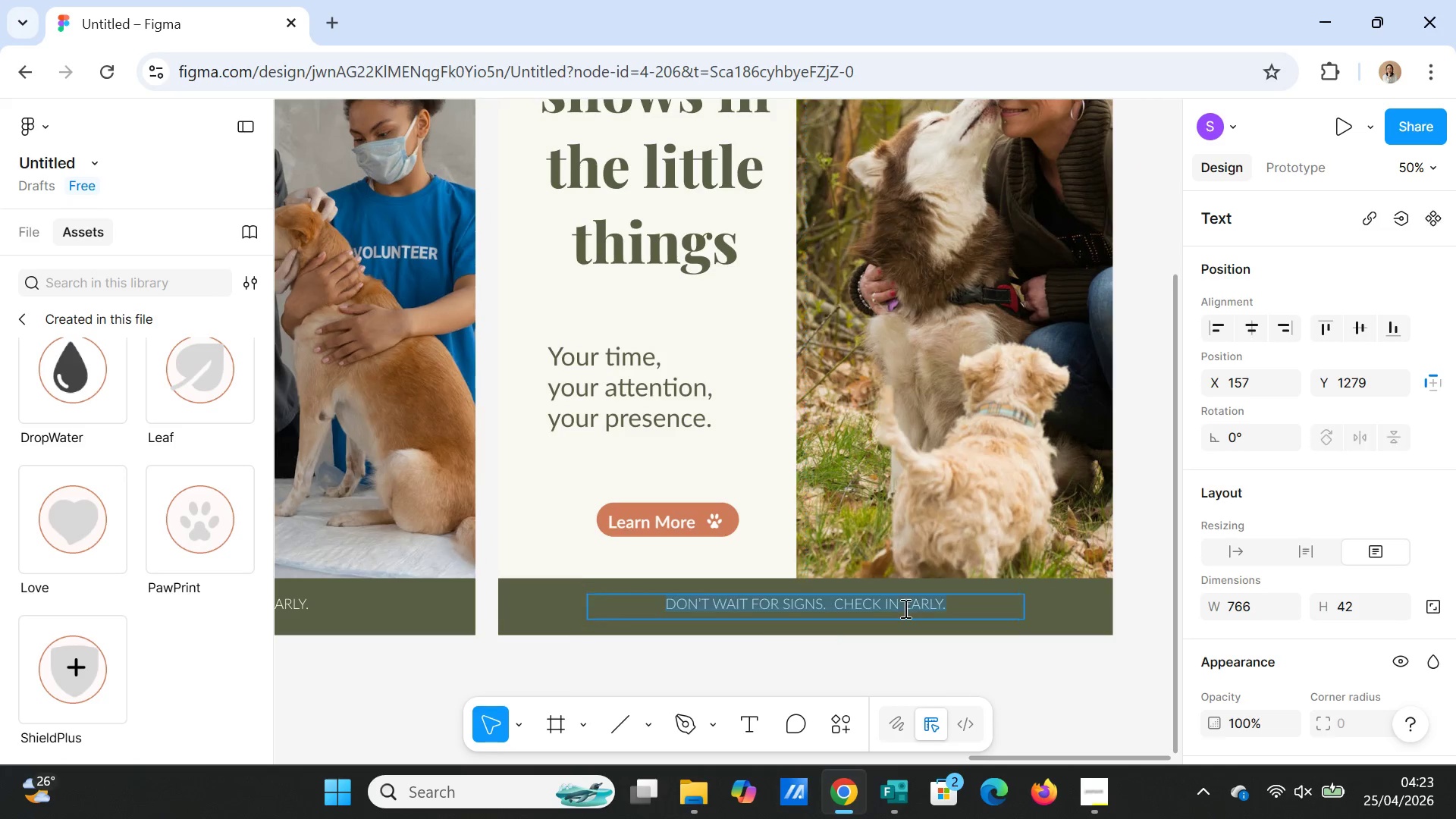 
triple_click([904, 608])
 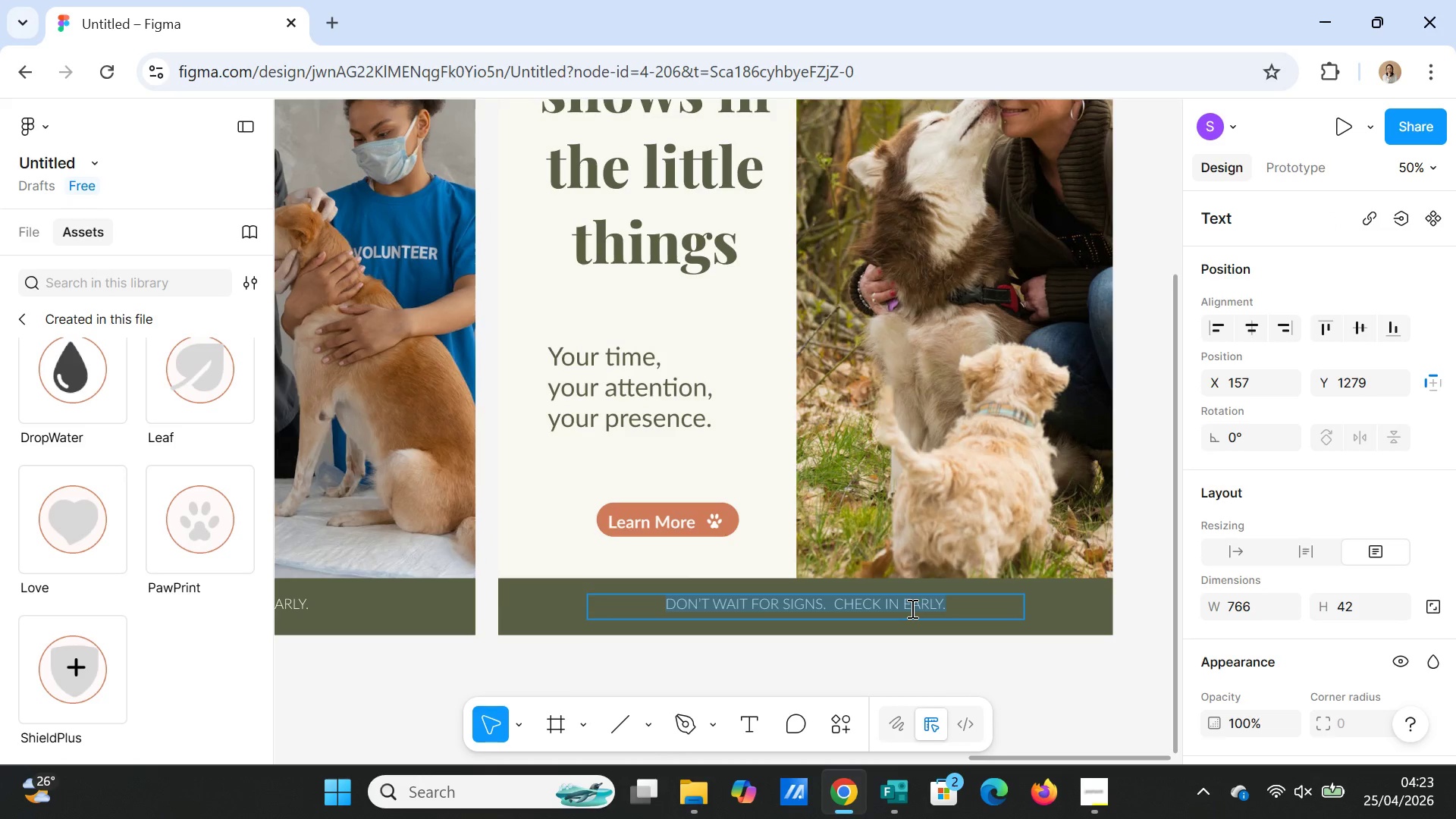 
type(BE PRESENT.    BE KIND.   )
 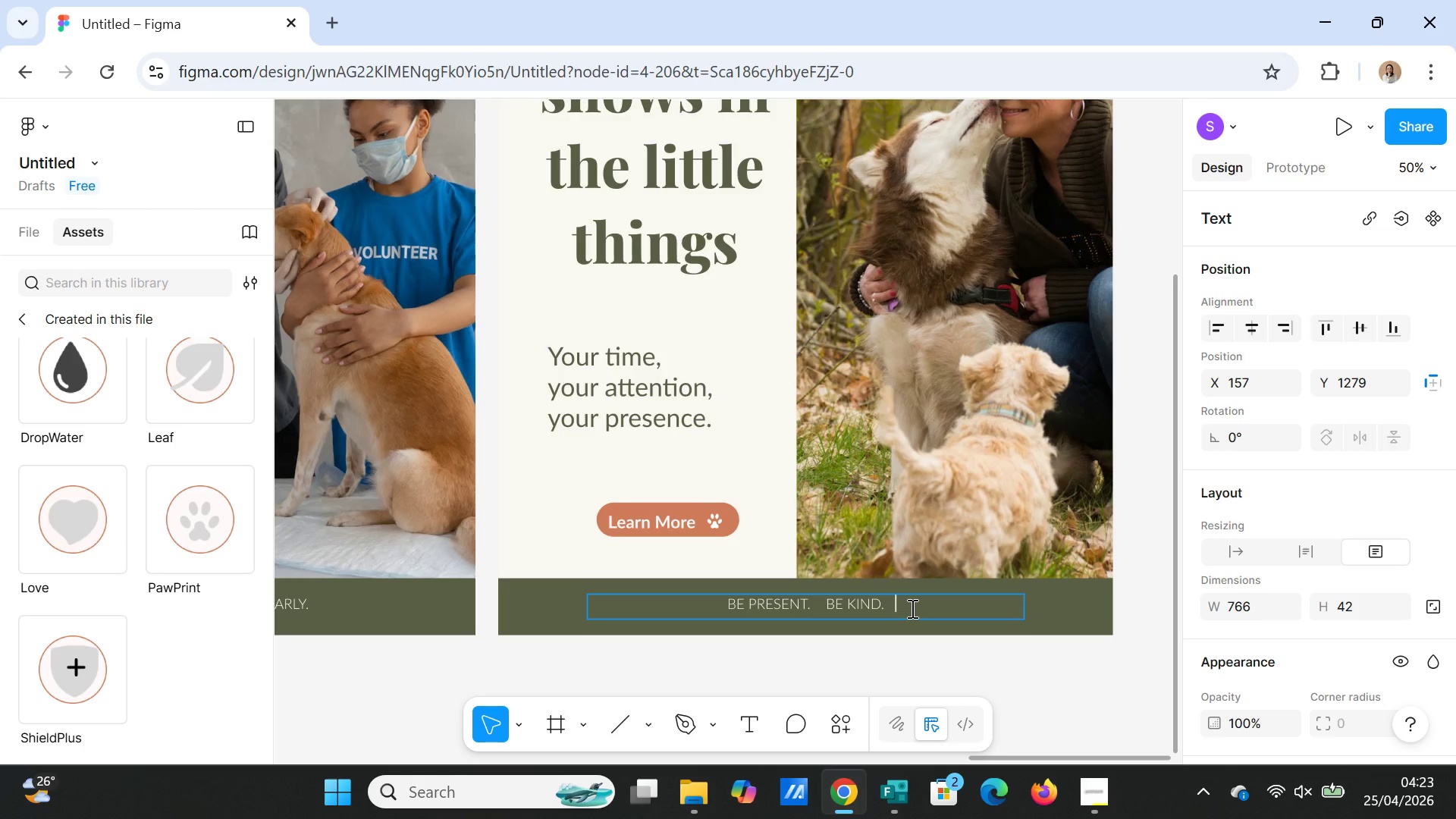 
left_click([911, 608])
 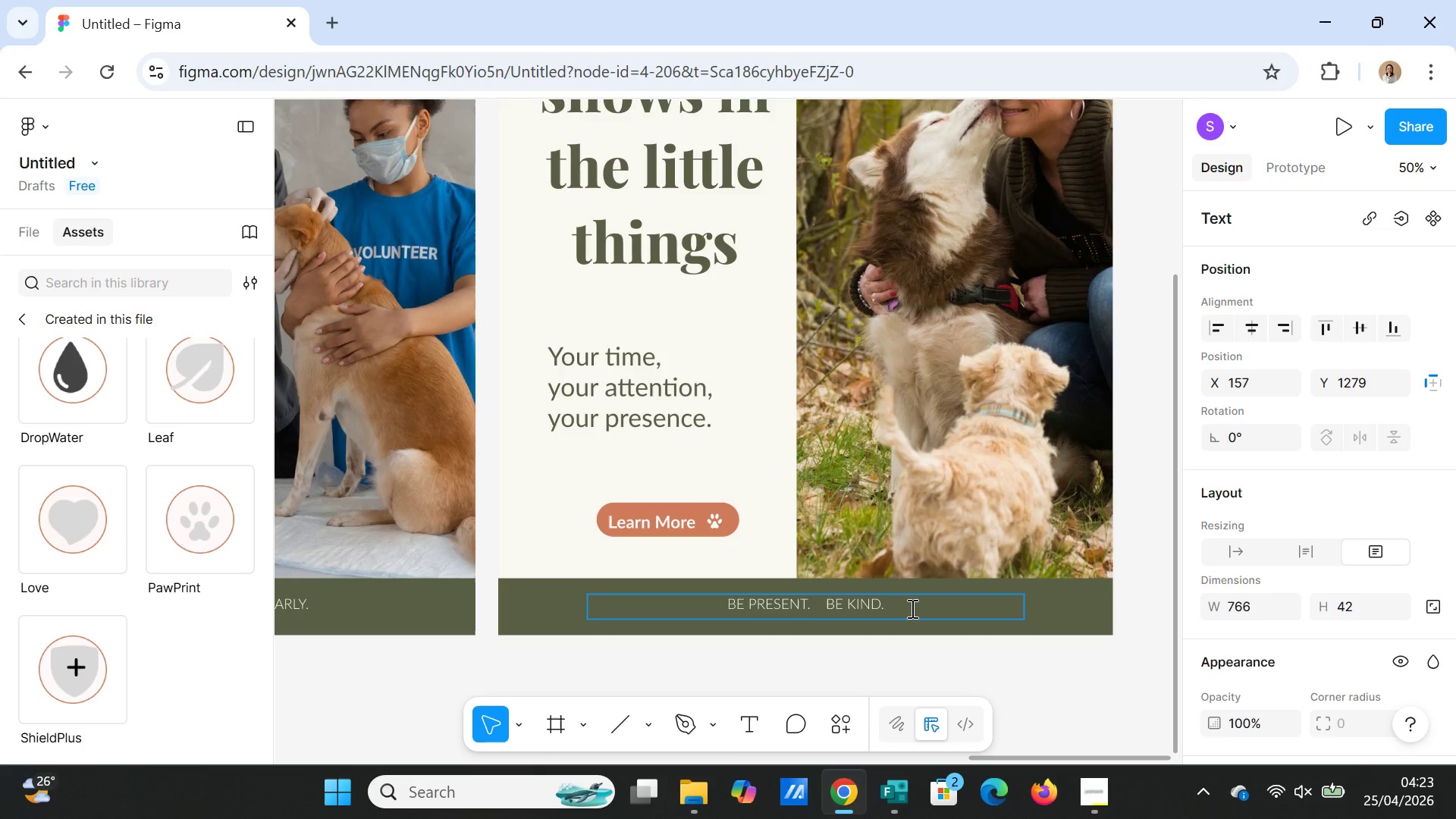 
type(BE THEIR )
 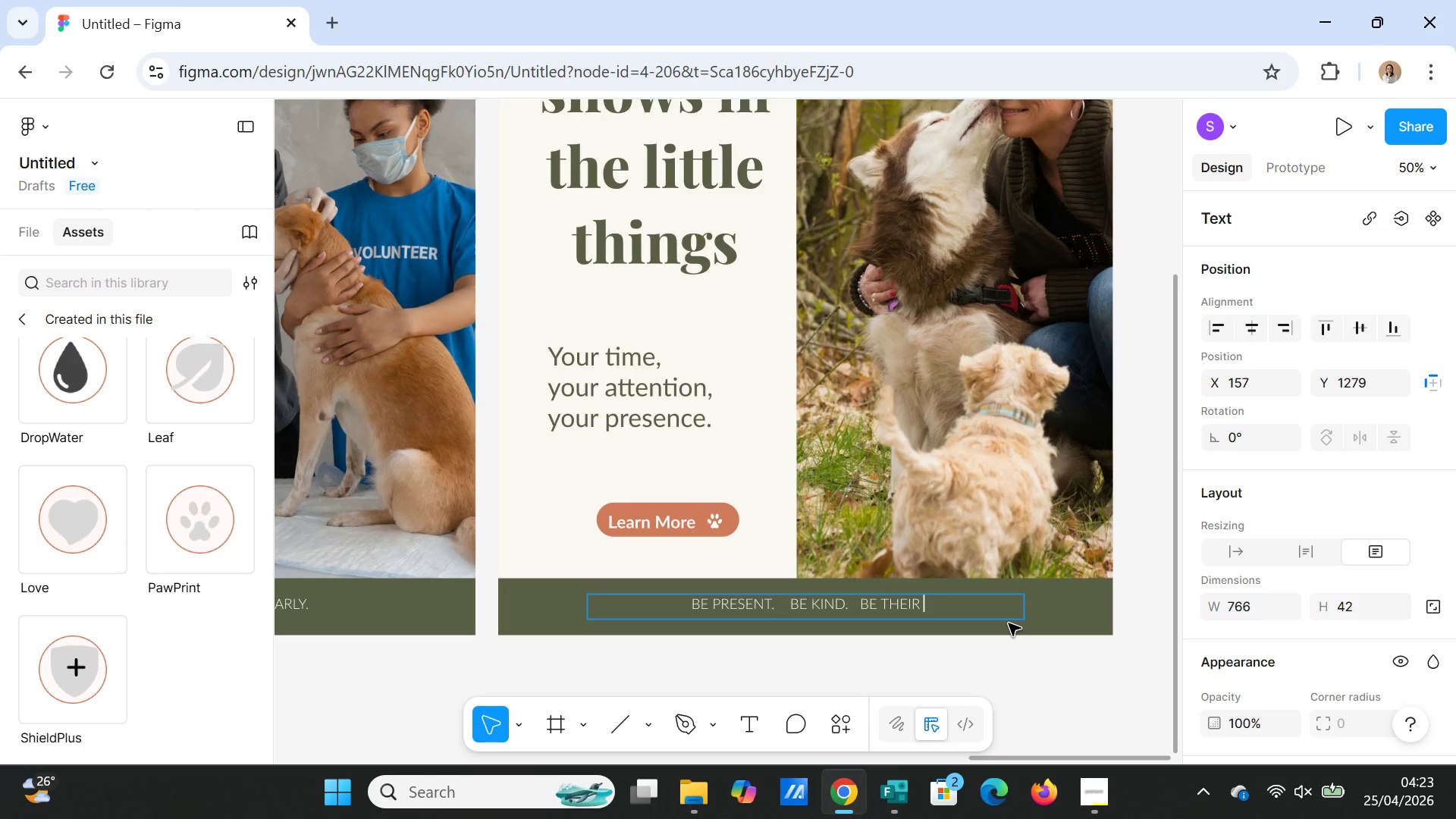 
wait(5.5)
 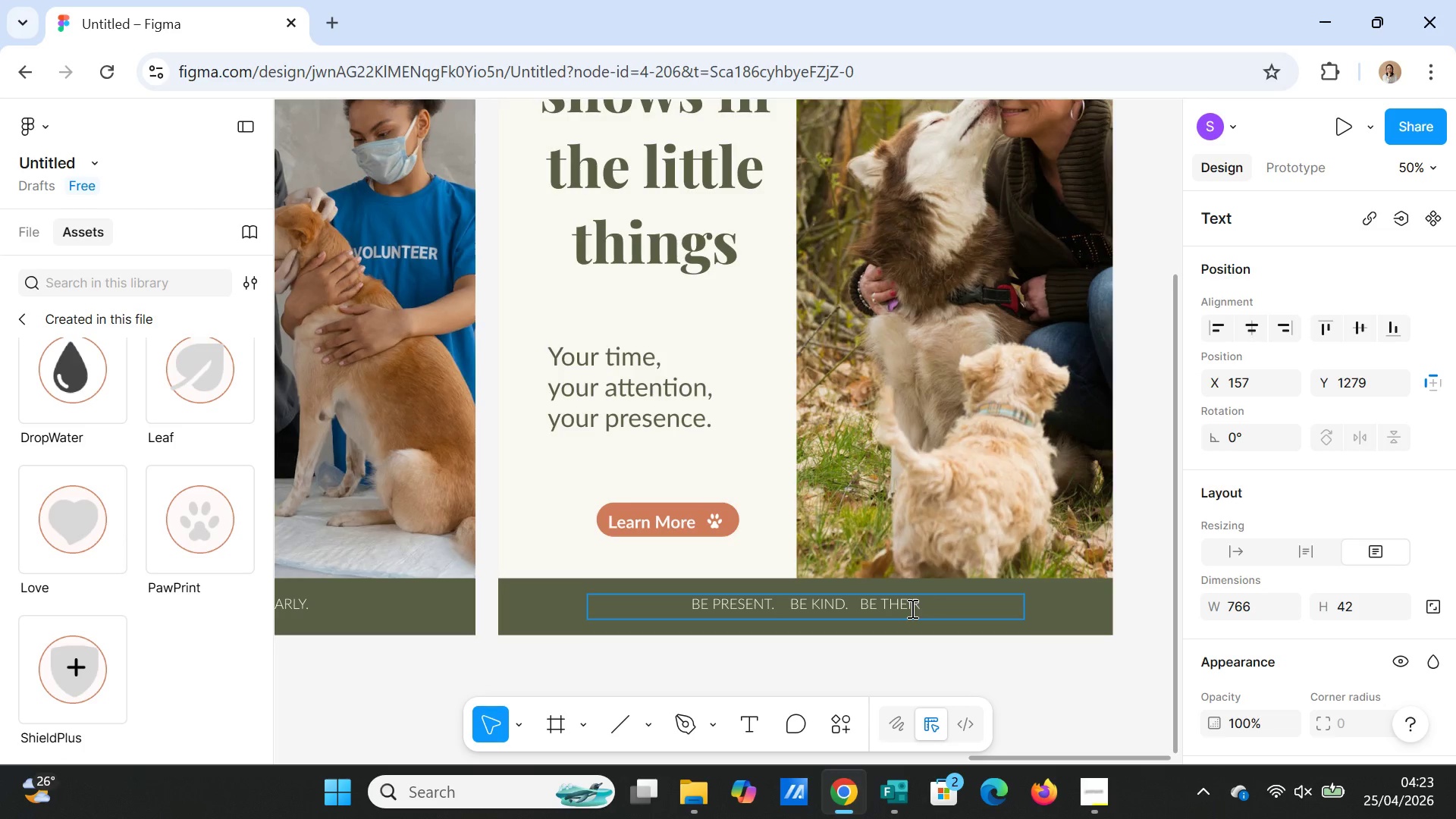 
type(EVERYTHINK)
key(Backspace)
type(G)
 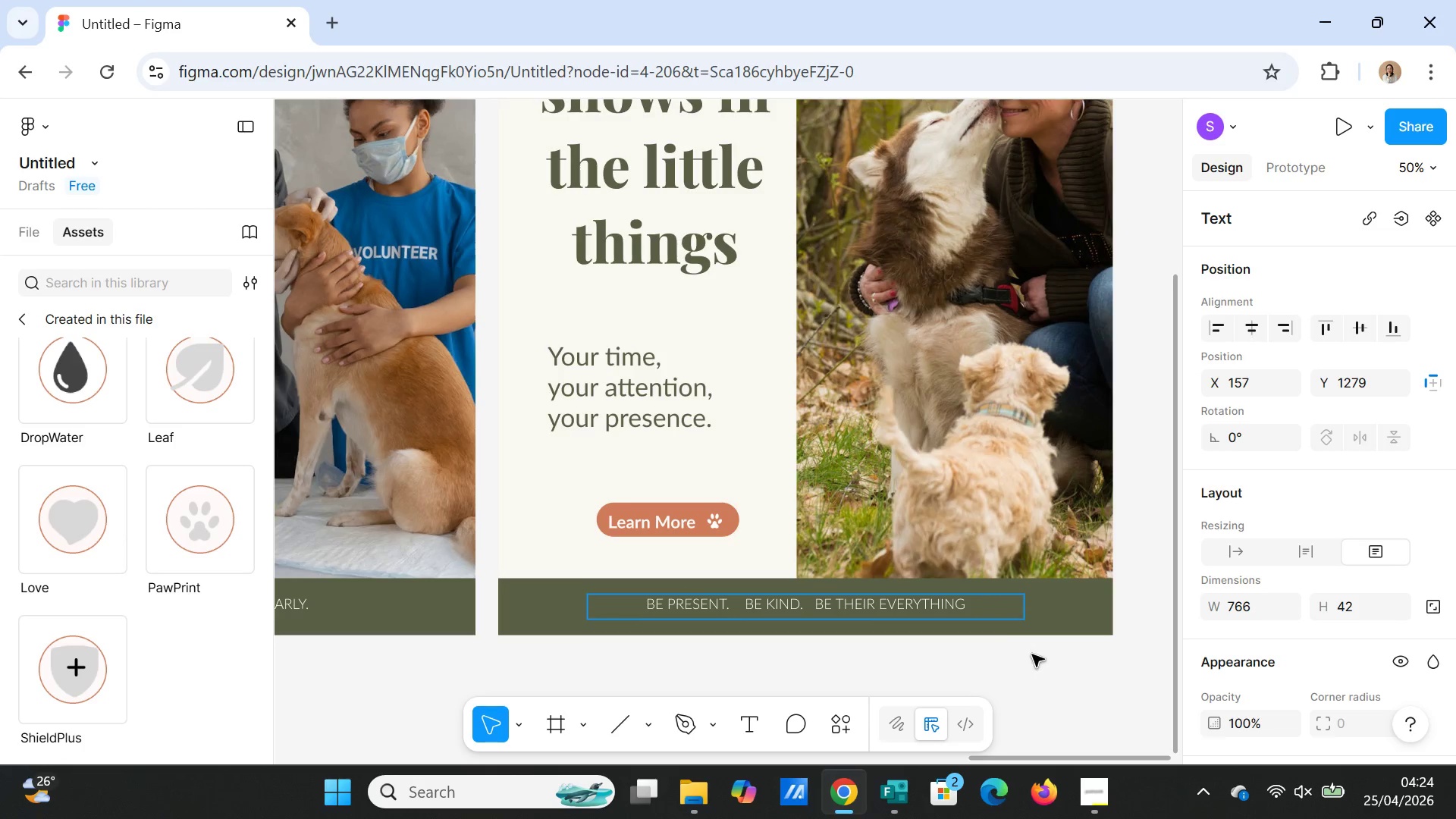 
left_click([1046, 665])
 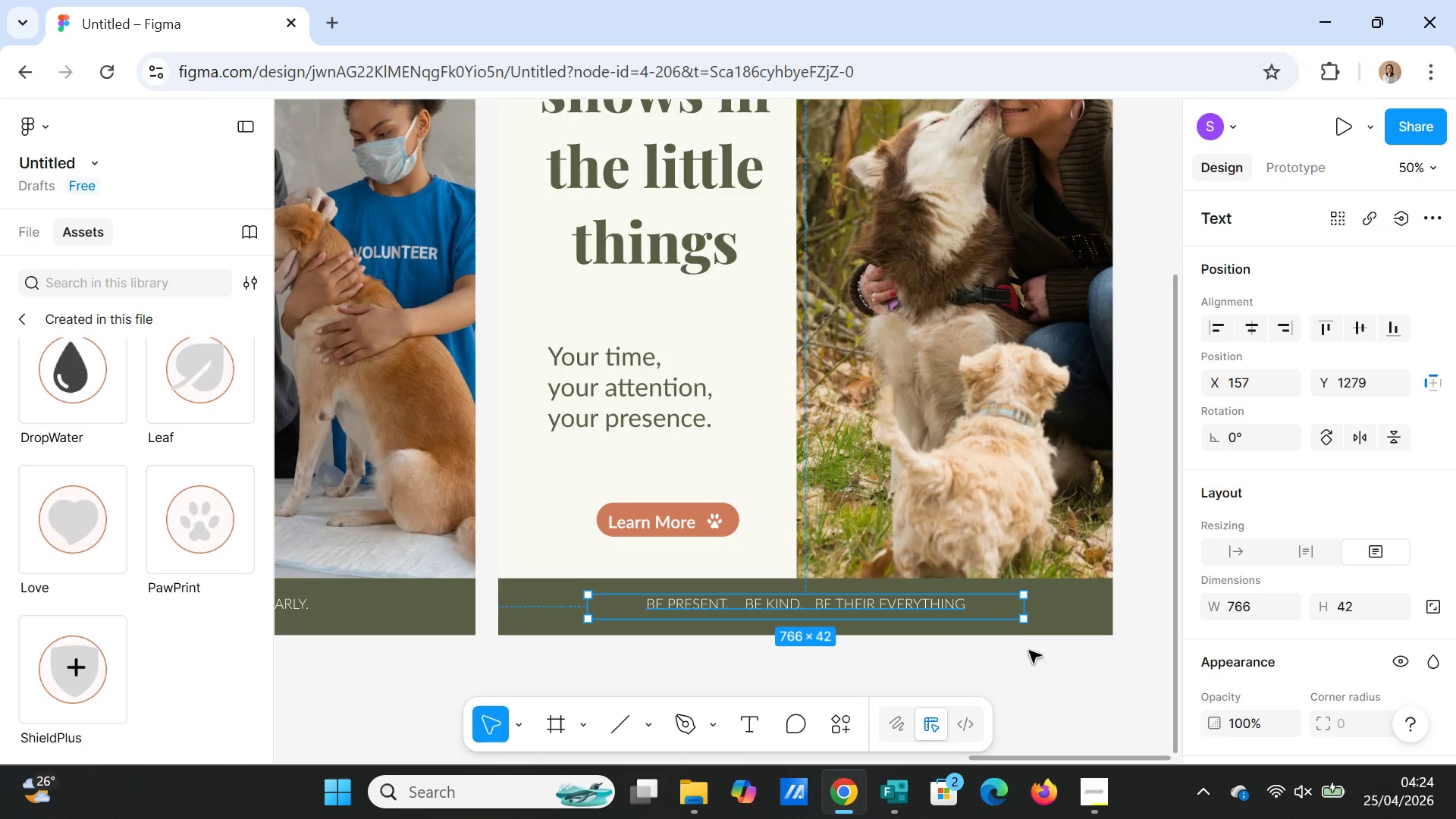 
scroll: coordinate [929, 622], scroll_direction: down, amount: 1.0
 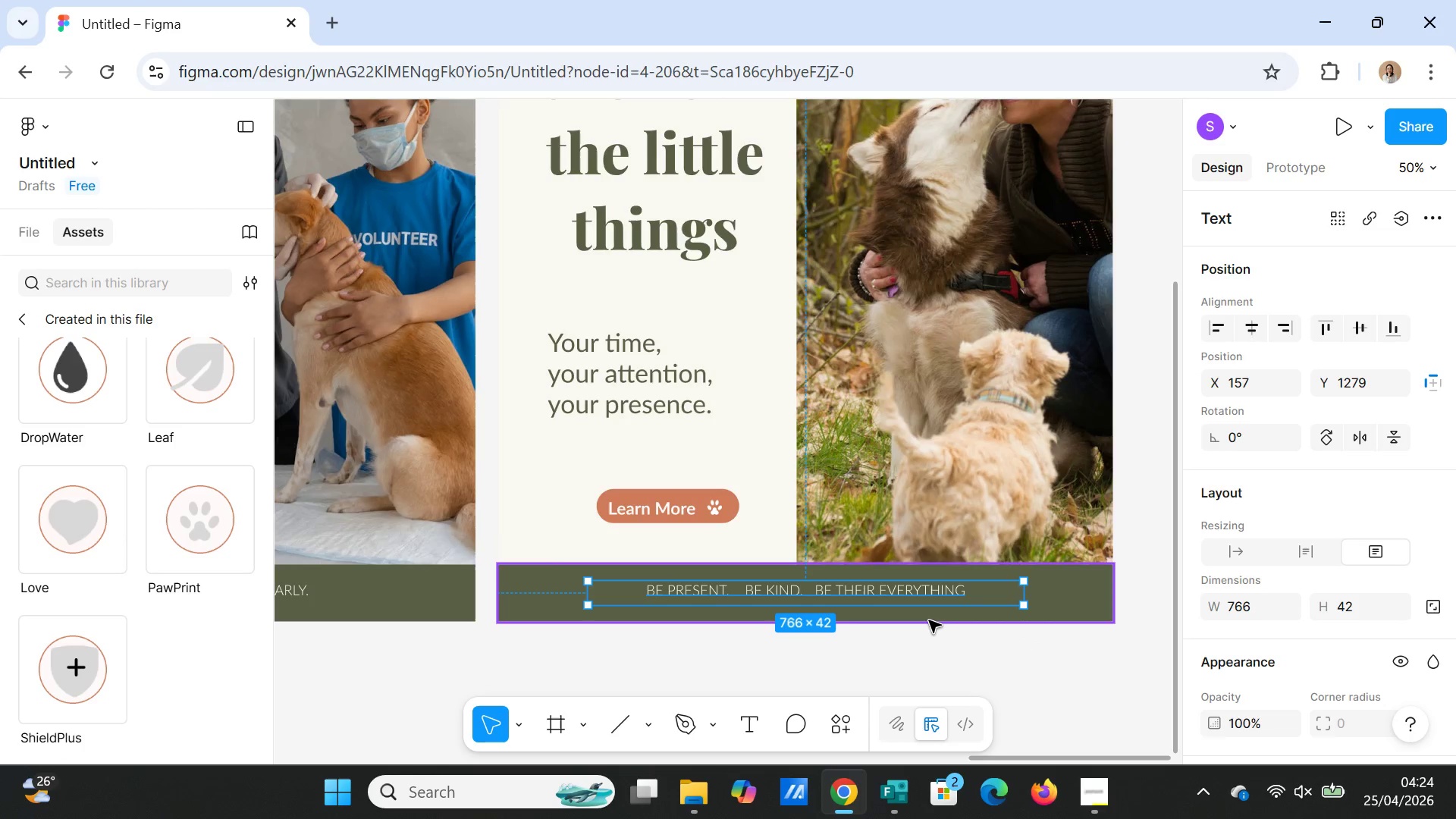 
left_click([929, 620])
 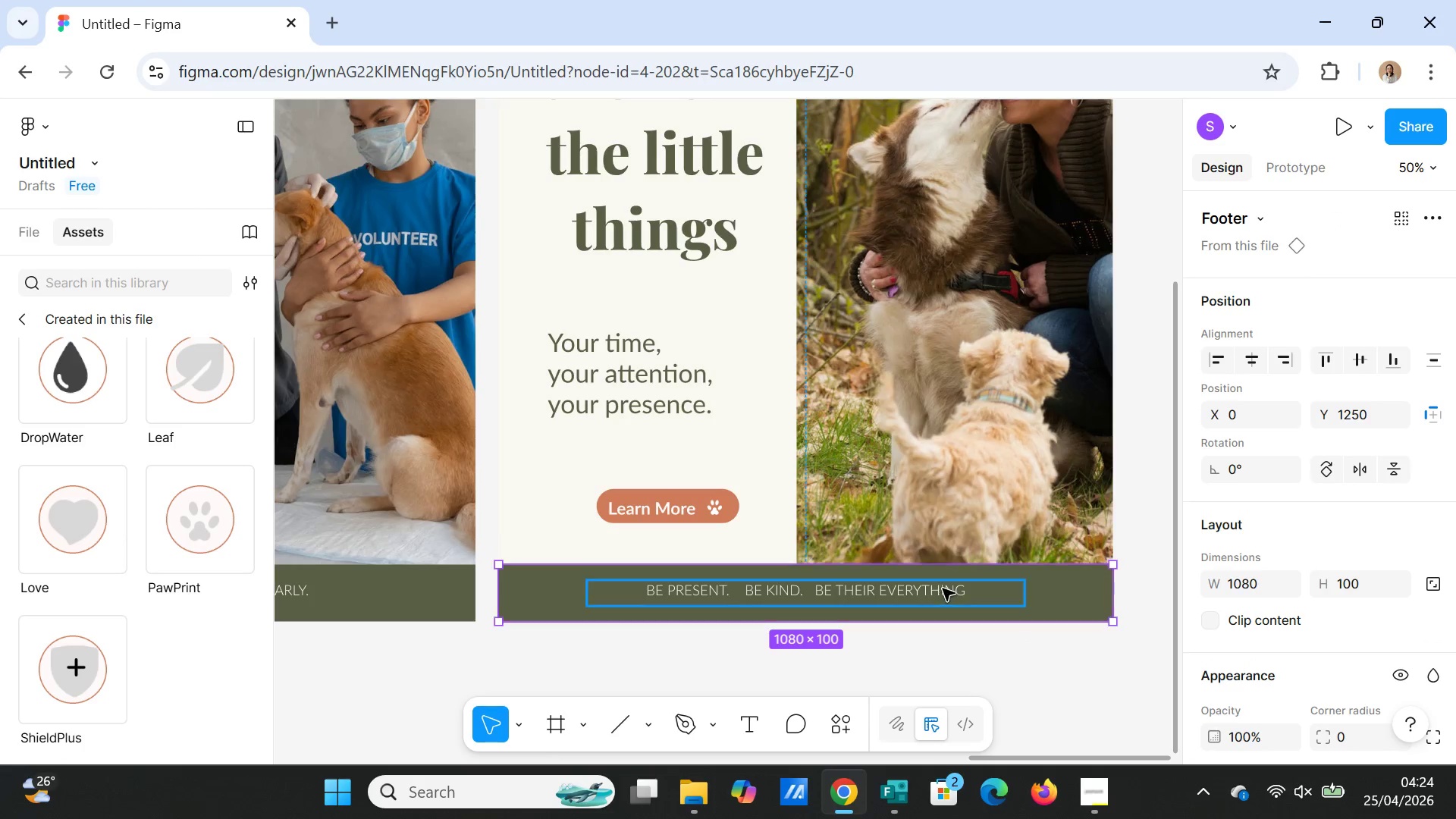 
left_click([943, 588])
 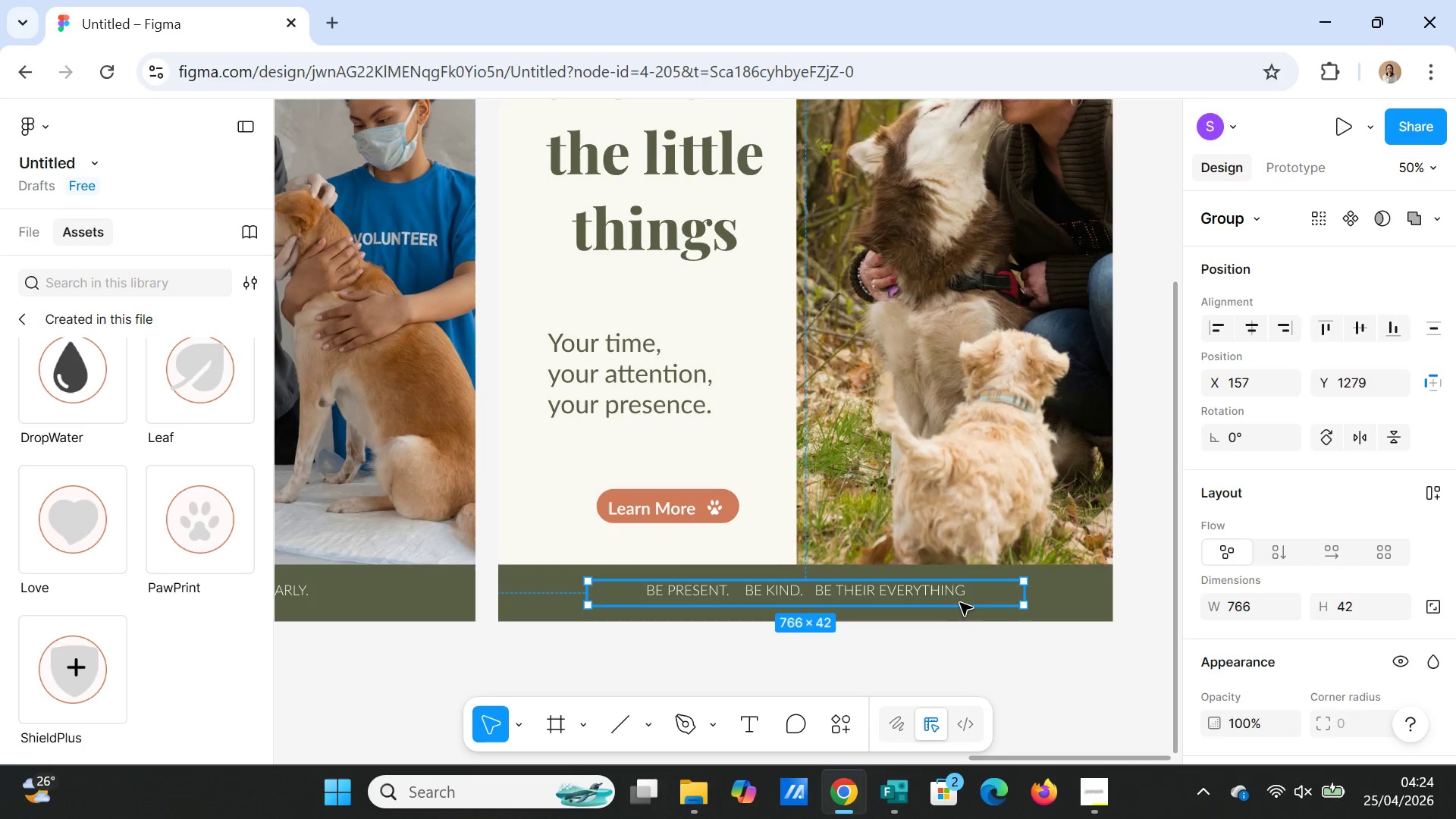 
wait(6.33)
 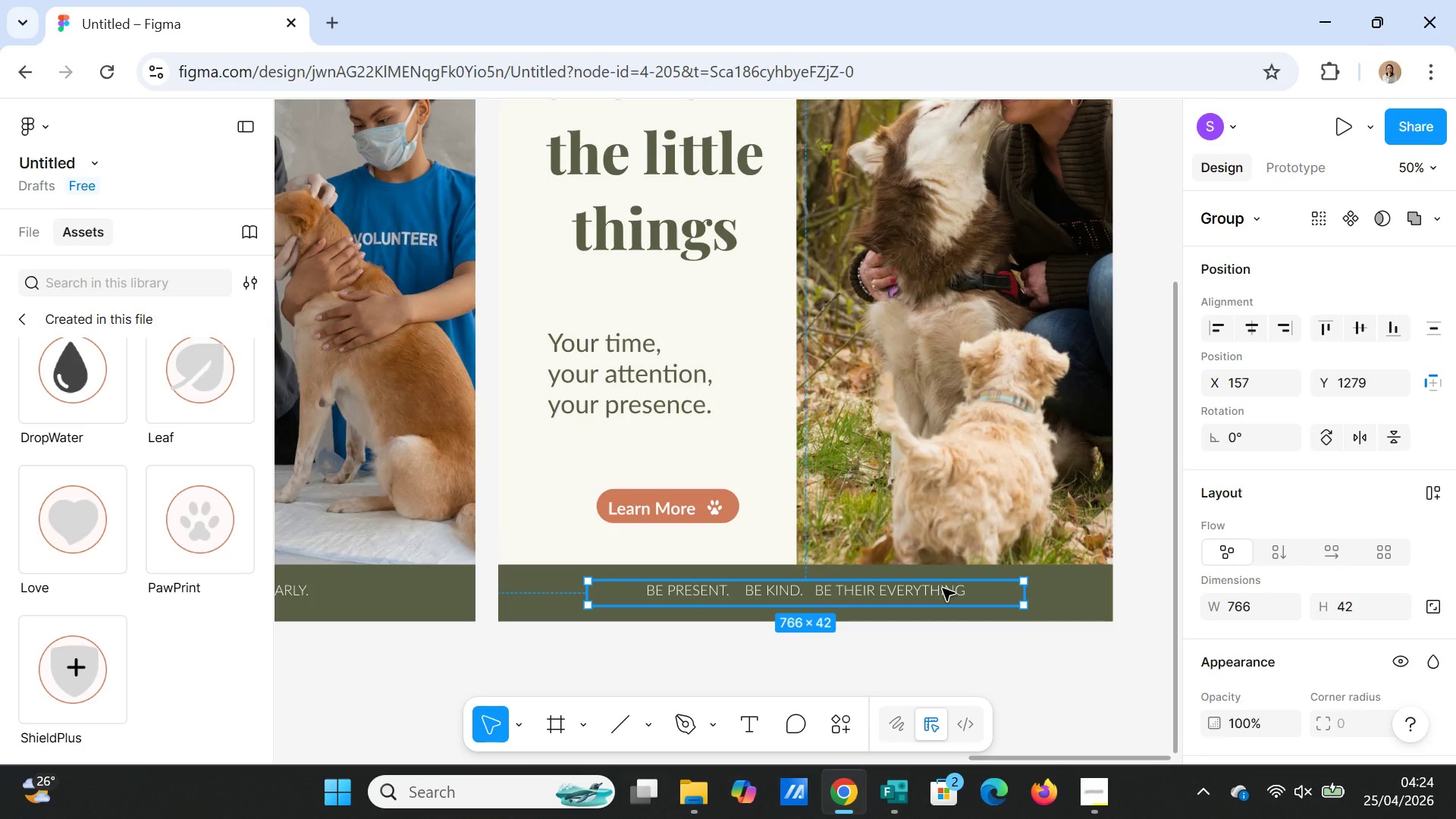 
left_click([1099, 615])
 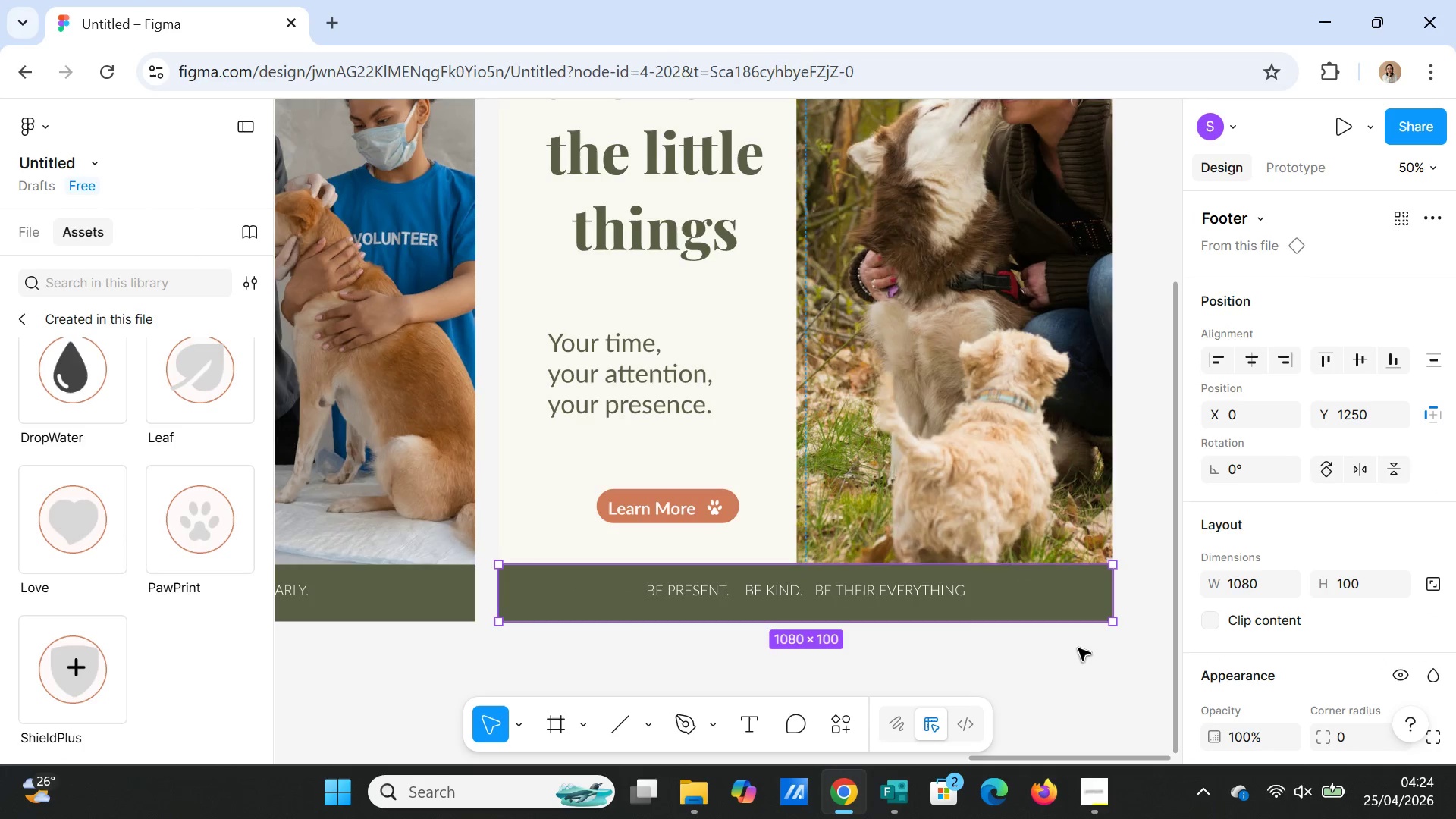 
left_click([1078, 648])
 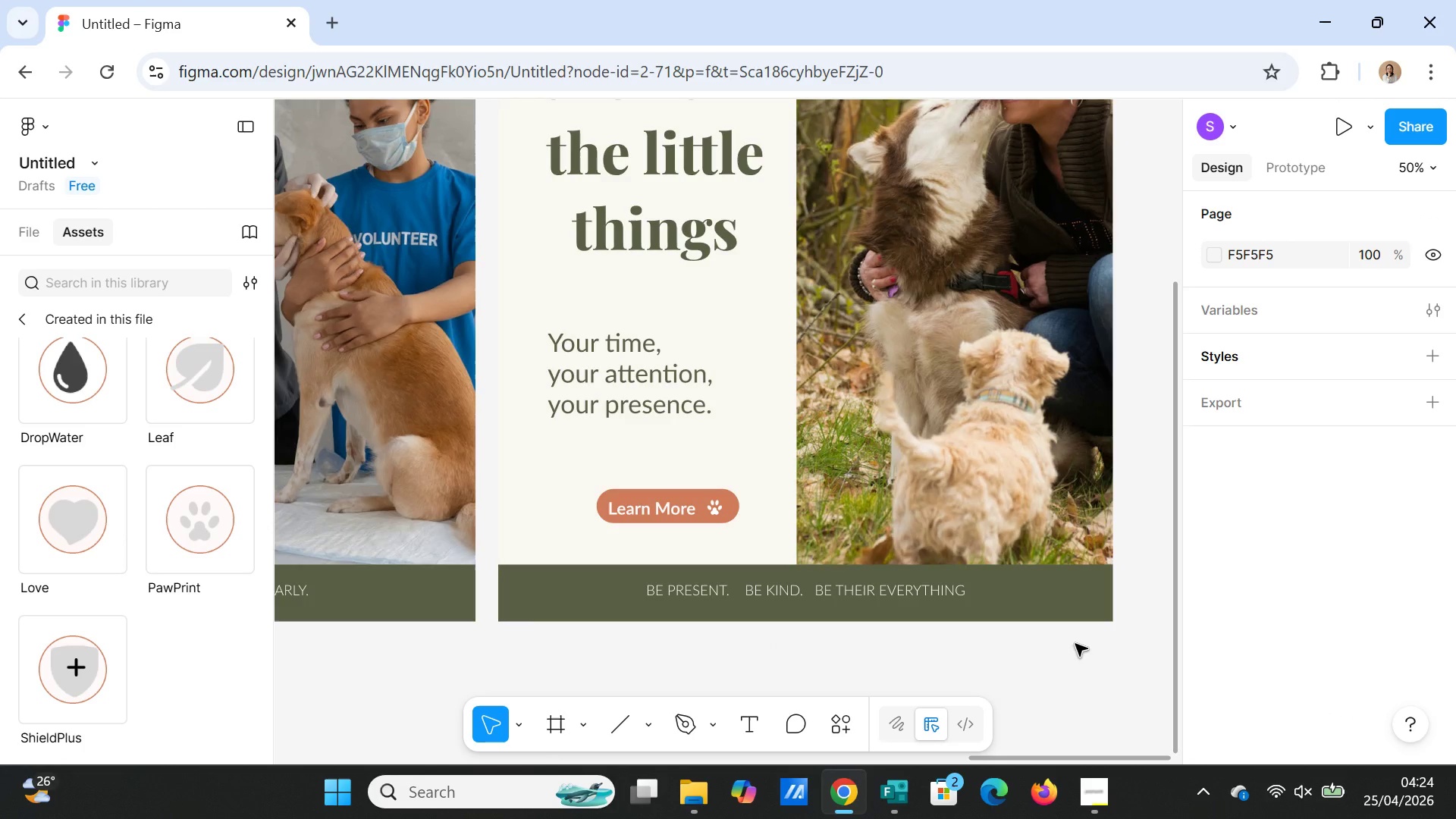 
scroll: coordinate [1075, 644], scroll_direction: up, amount: 9.0
 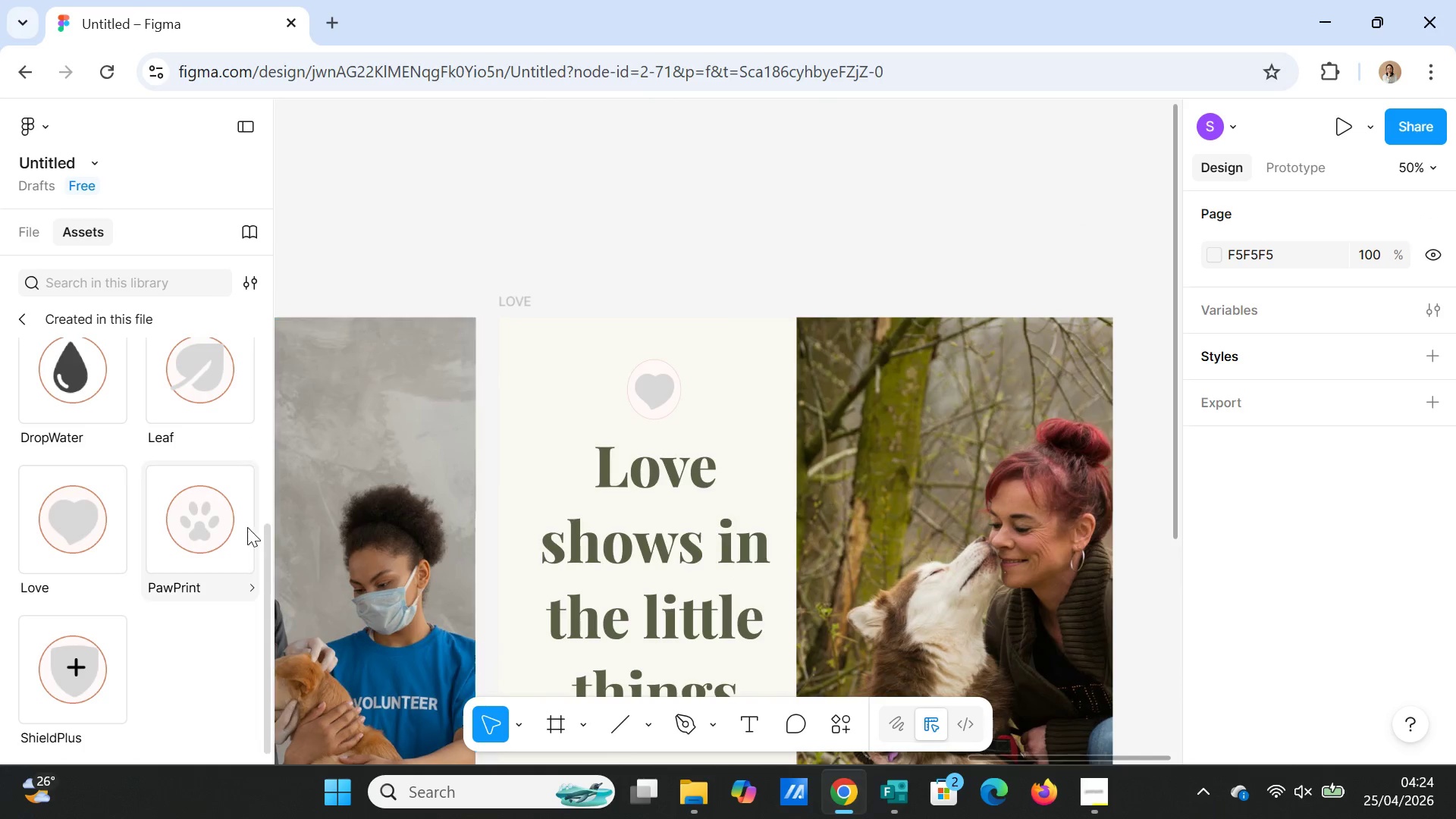 
wait(6.39)
 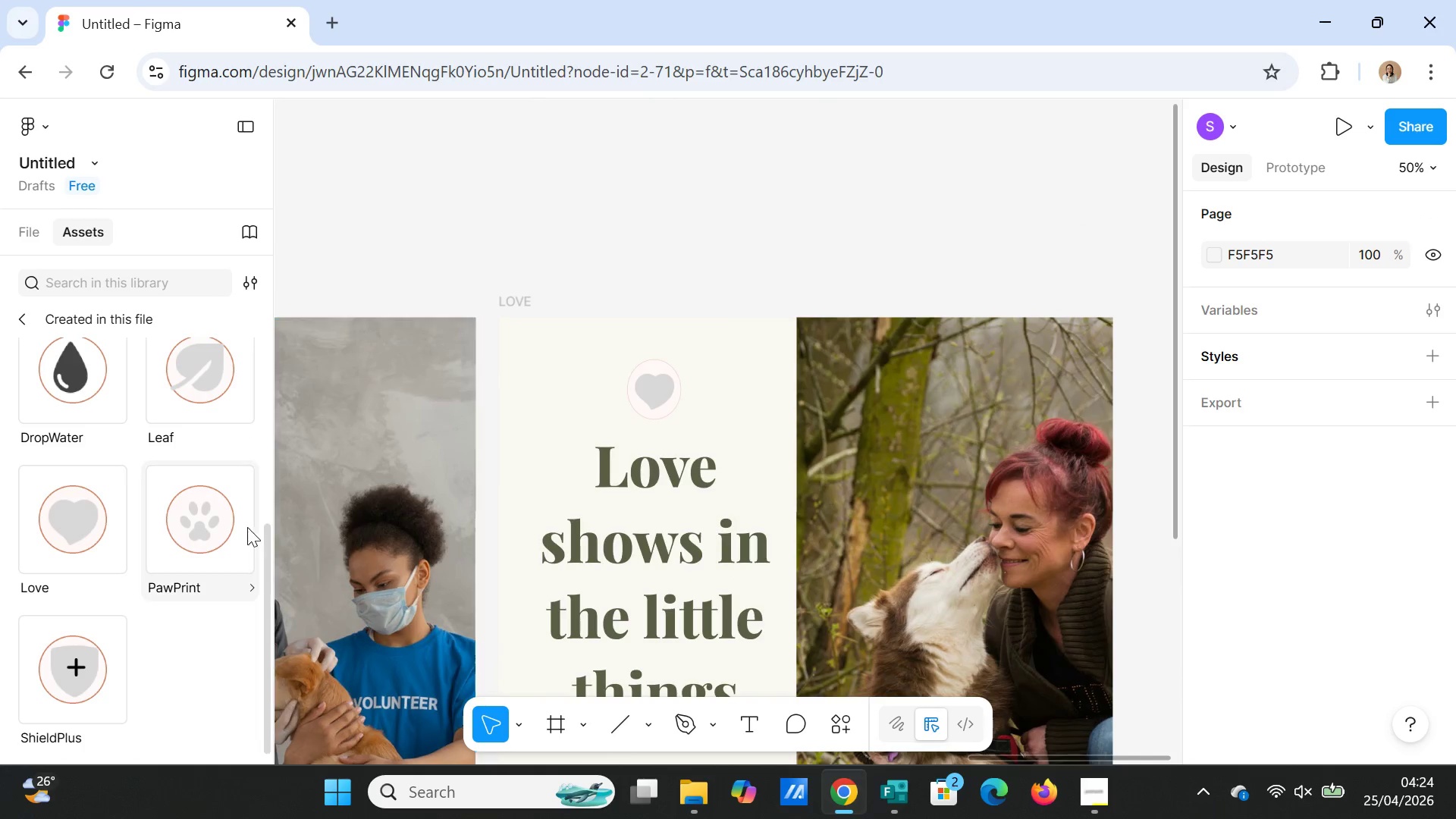 
scroll: coordinate [183, 526], scroll_direction: down, amount: 1.0
 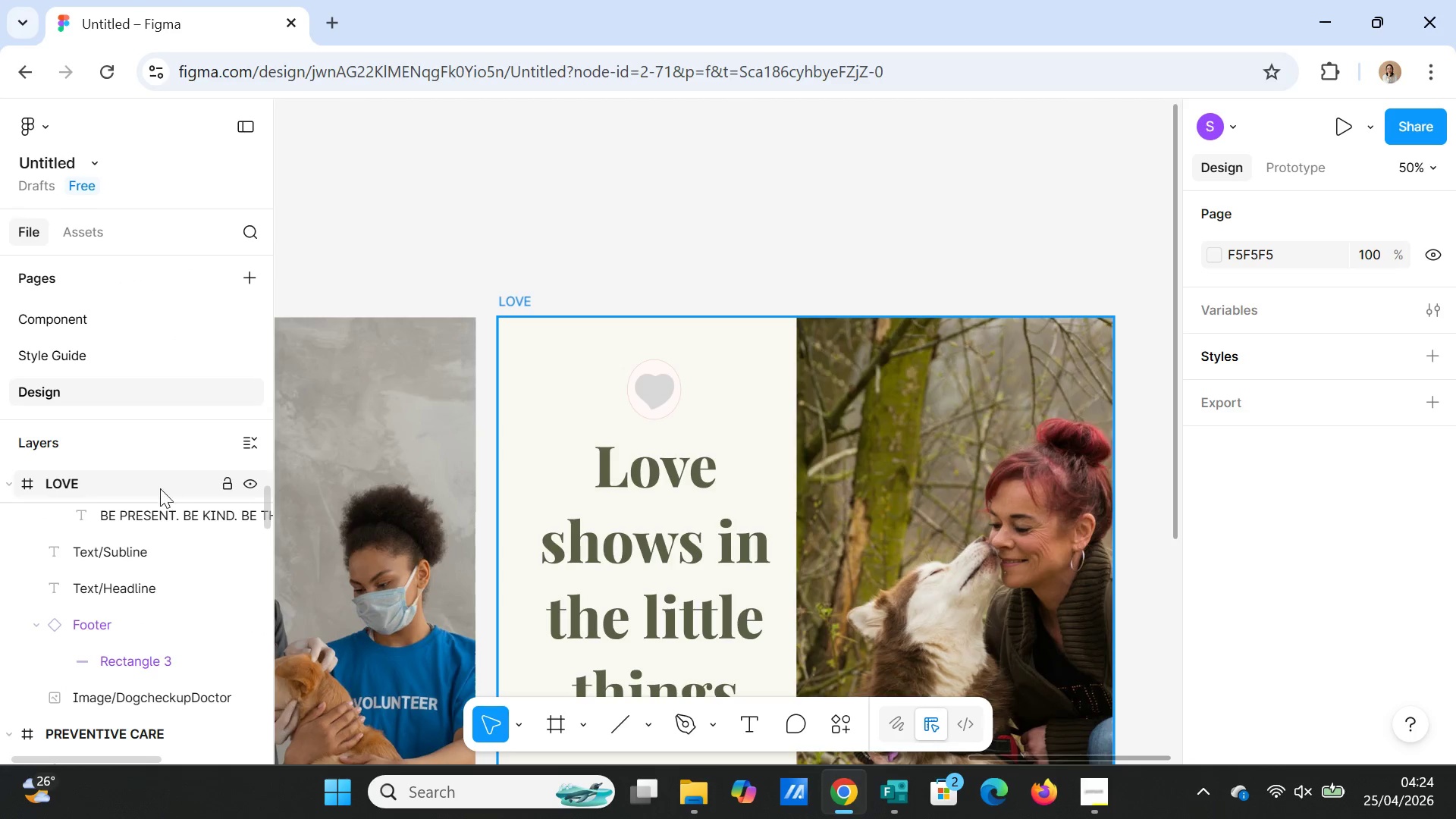 
scroll: coordinate [163, 514], scroll_direction: up, amount: 4.0
 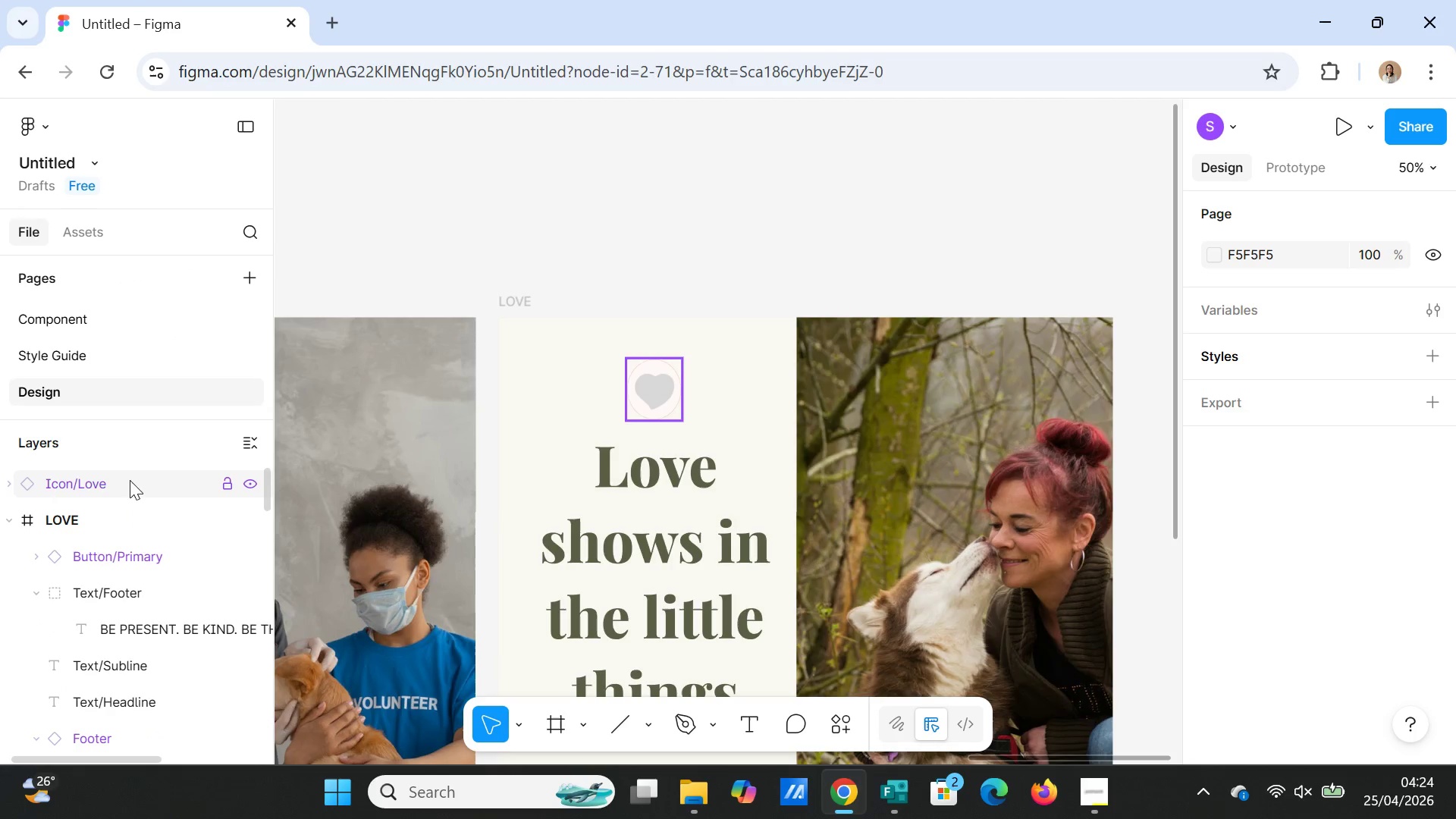 
left_click_drag(start_coordinate=[130, 480], to_coordinate=[130, 541])
 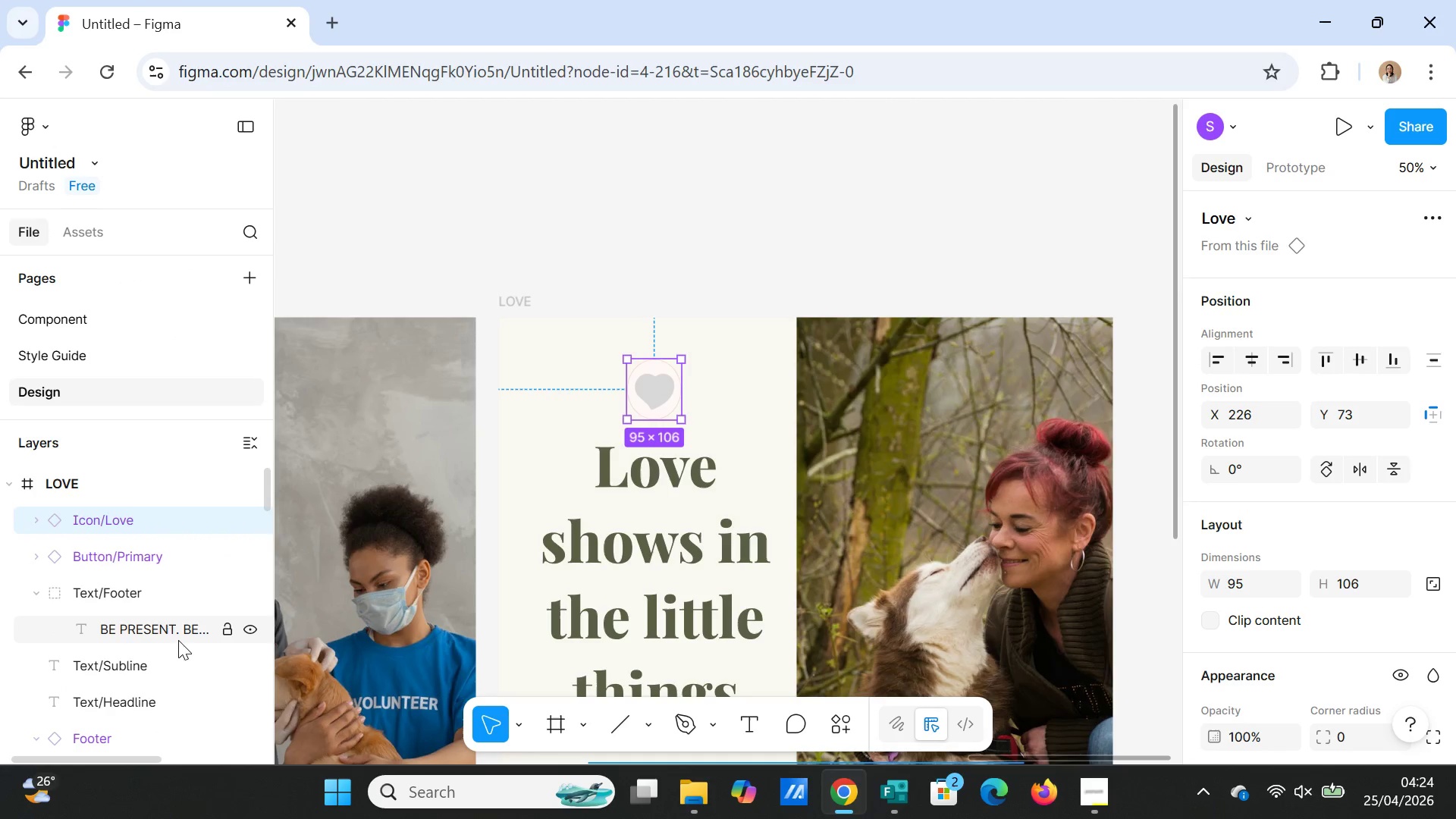 
left_click([178, 638])
 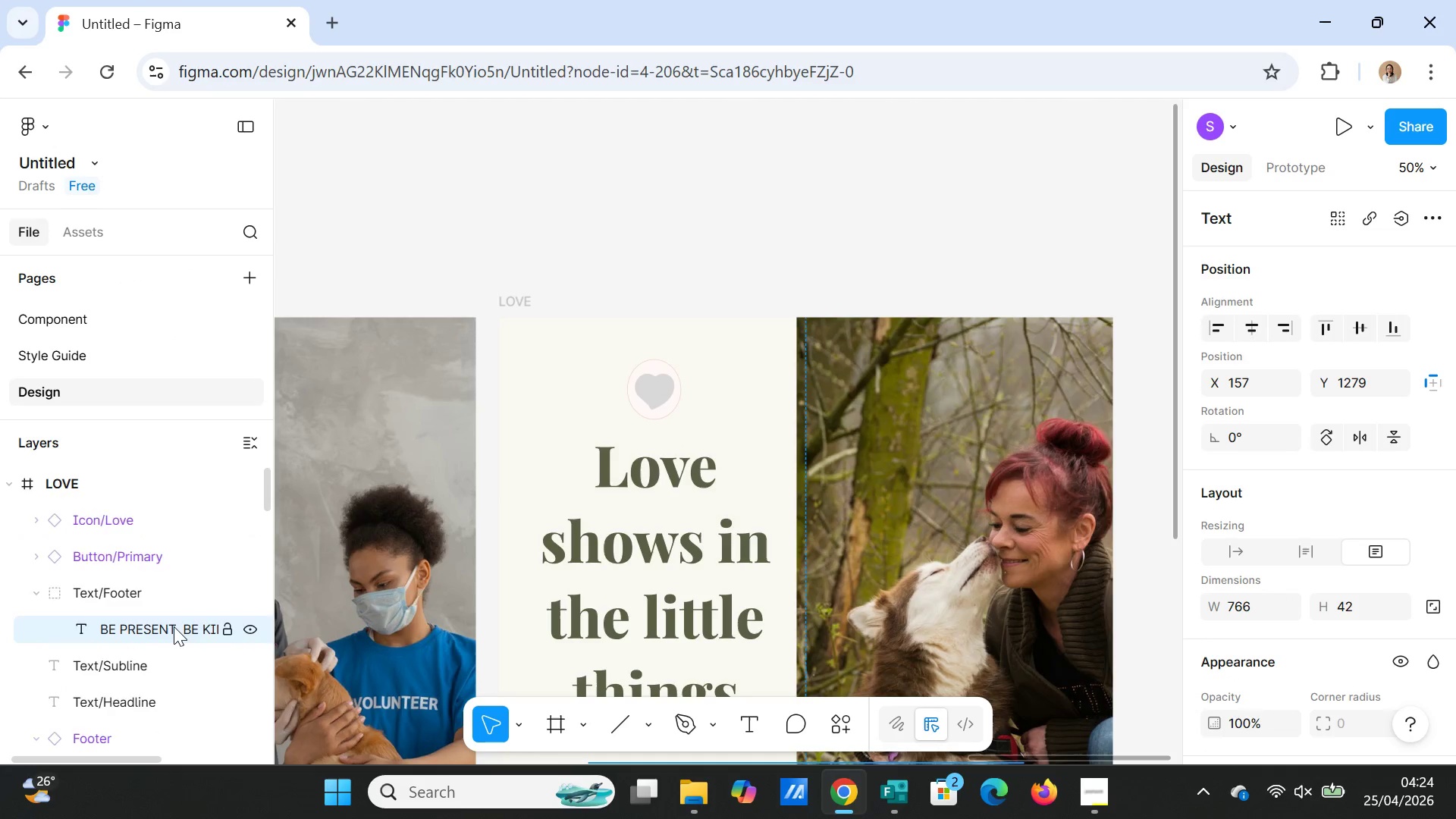 
scroll: coordinate [174, 626], scroll_direction: down, amount: 2.0
 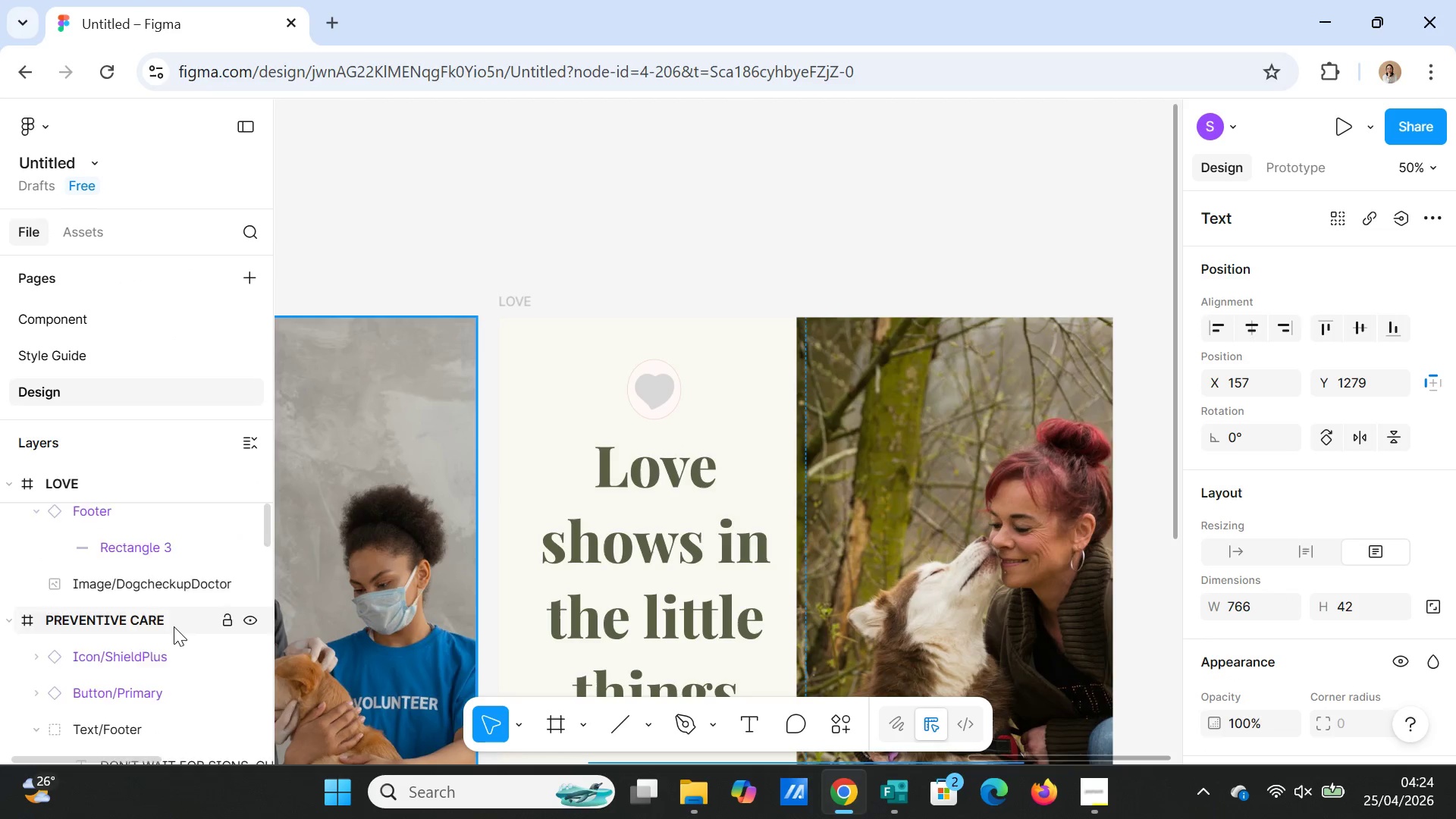 
scroll: coordinate [174, 626], scroll_direction: up, amount: 1.0
 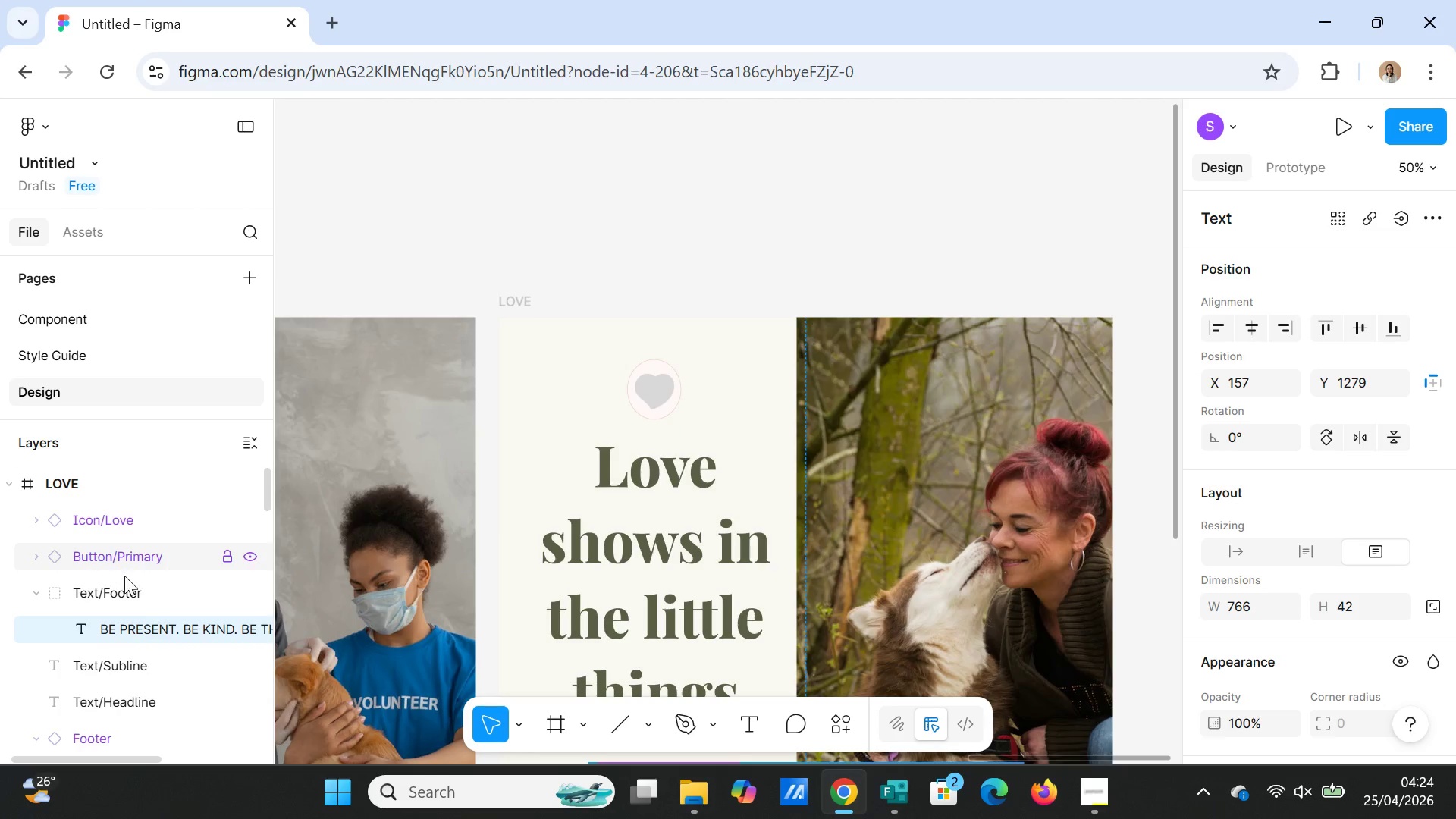 
wait(7.17)
 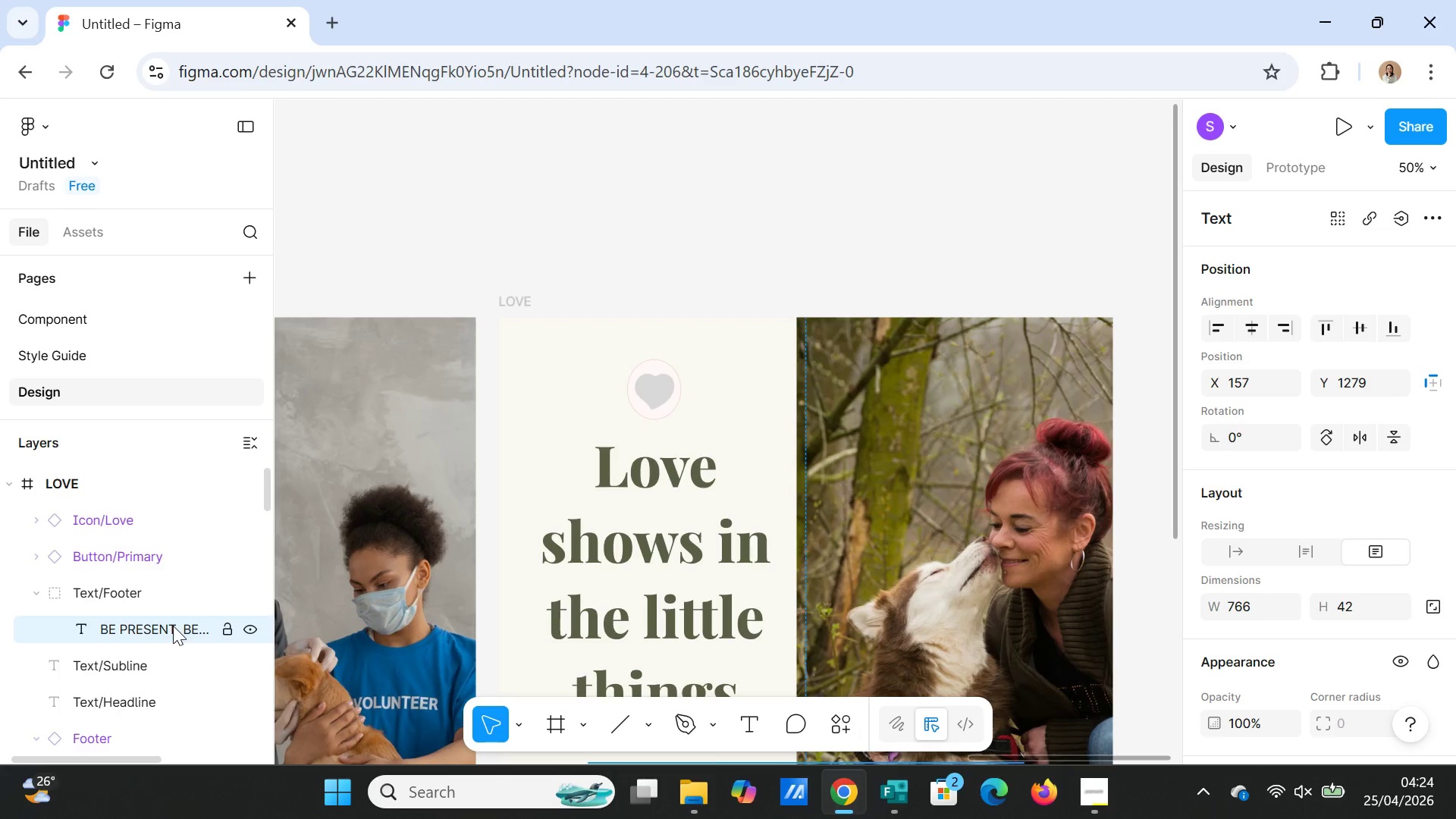 
scroll: coordinate [174, 618], scroll_direction: down, amount: 1.0
 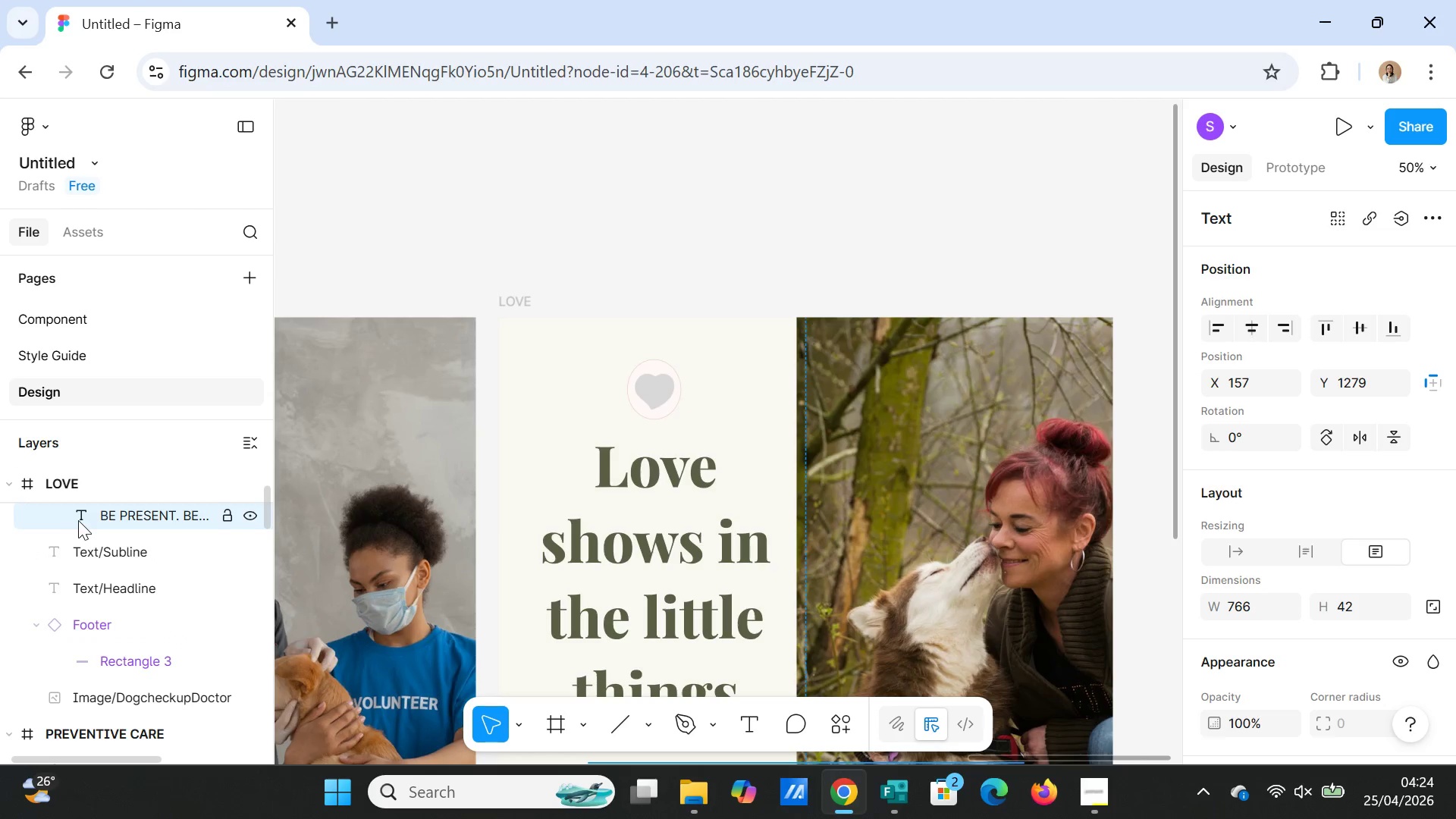 
left_click([81, 518])
 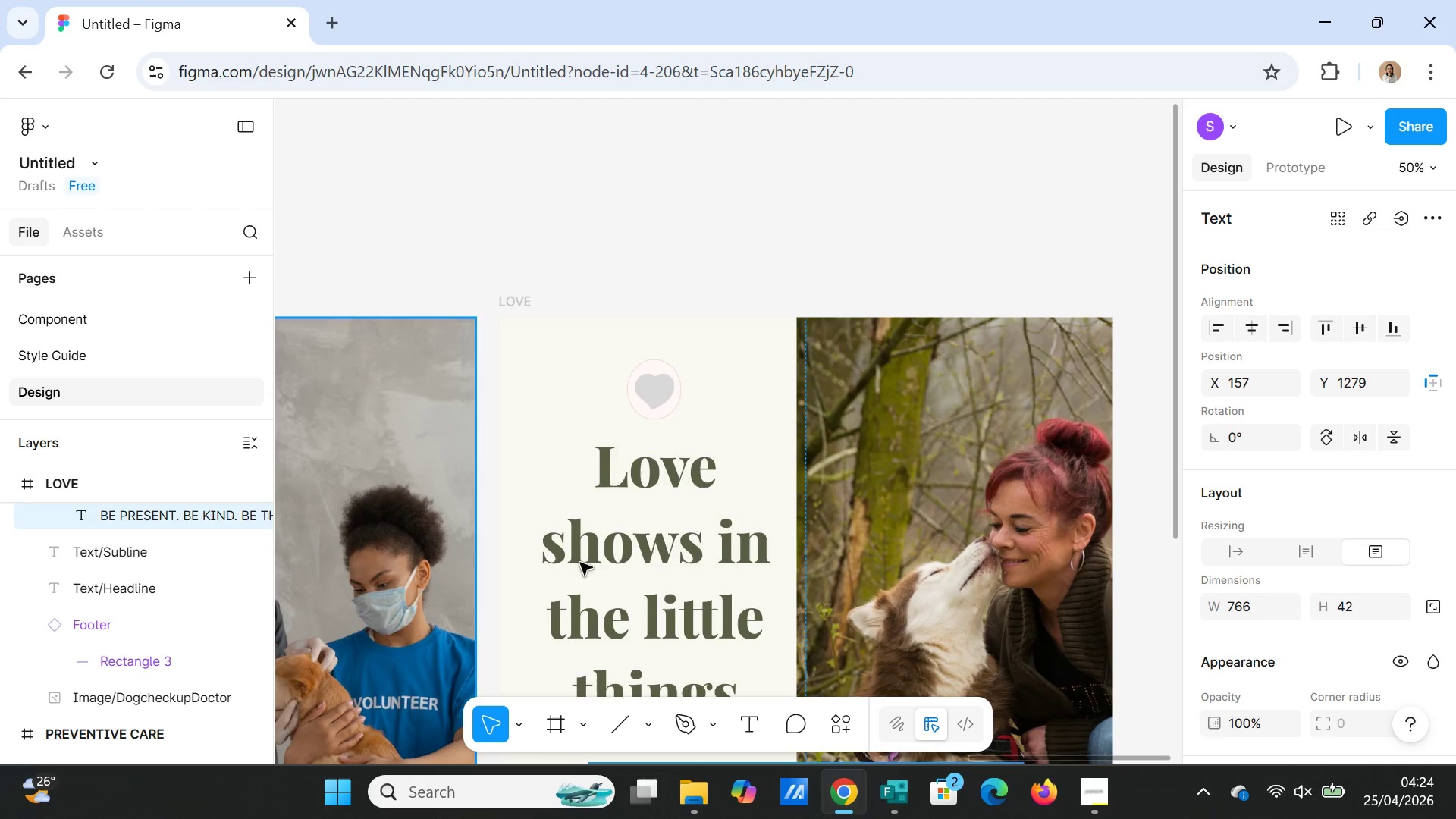 
scroll: coordinate [956, 535], scroll_direction: down, amount: 8.0
 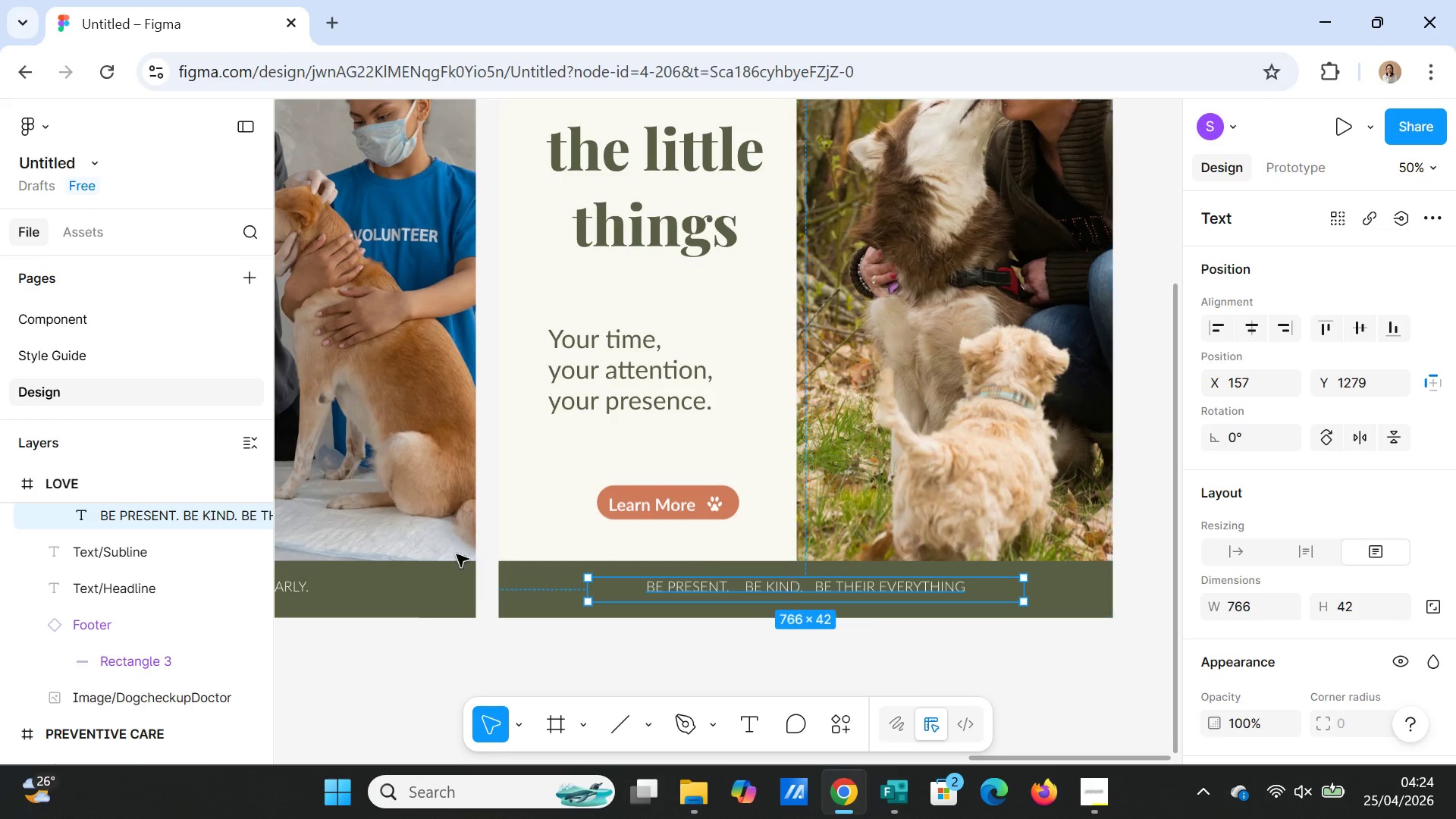 
scroll: coordinate [120, 561], scroll_direction: up, amount: 2.0
 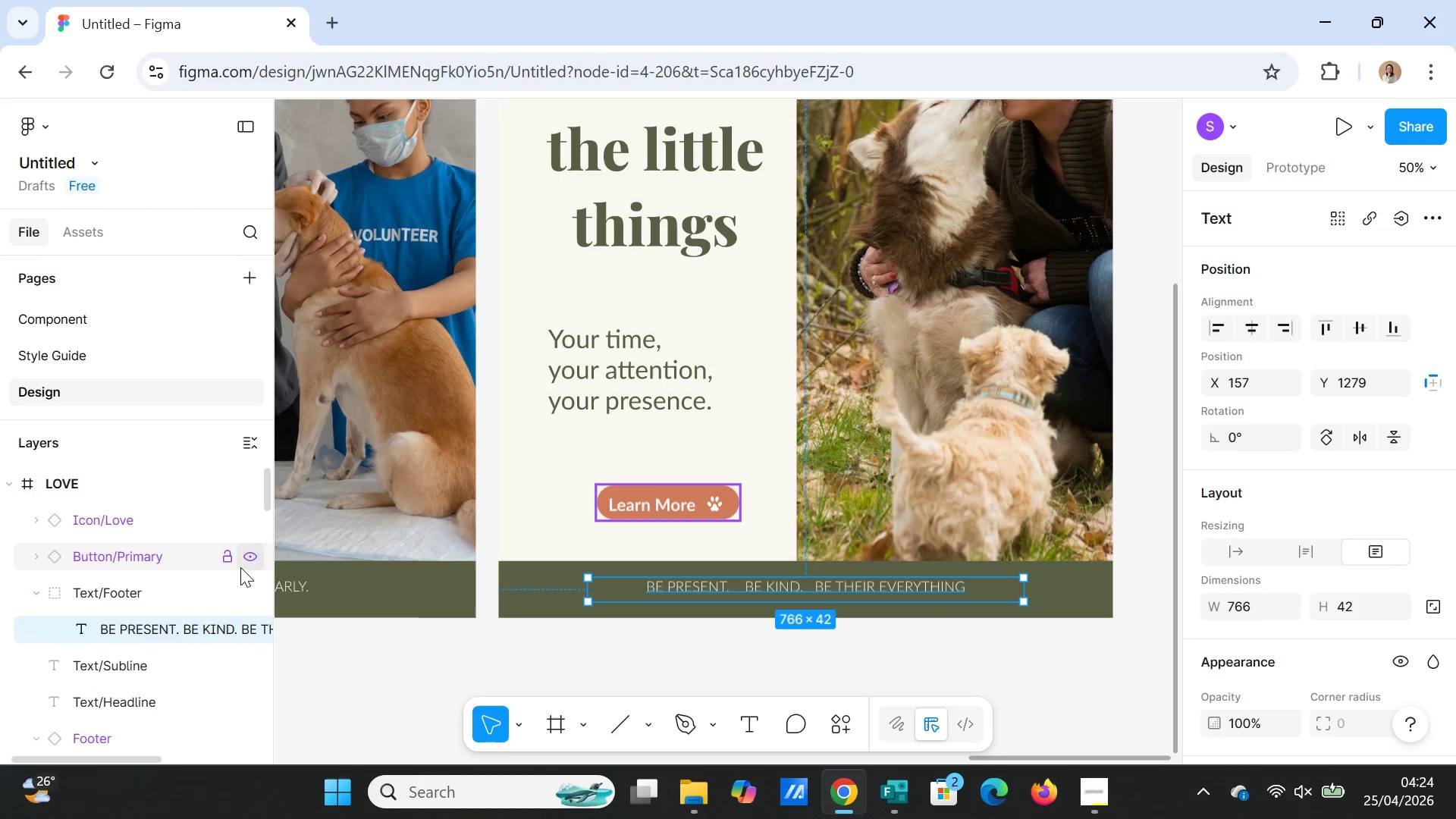 
scroll: coordinate [224, 565], scroll_direction: down, amount: 1.0
 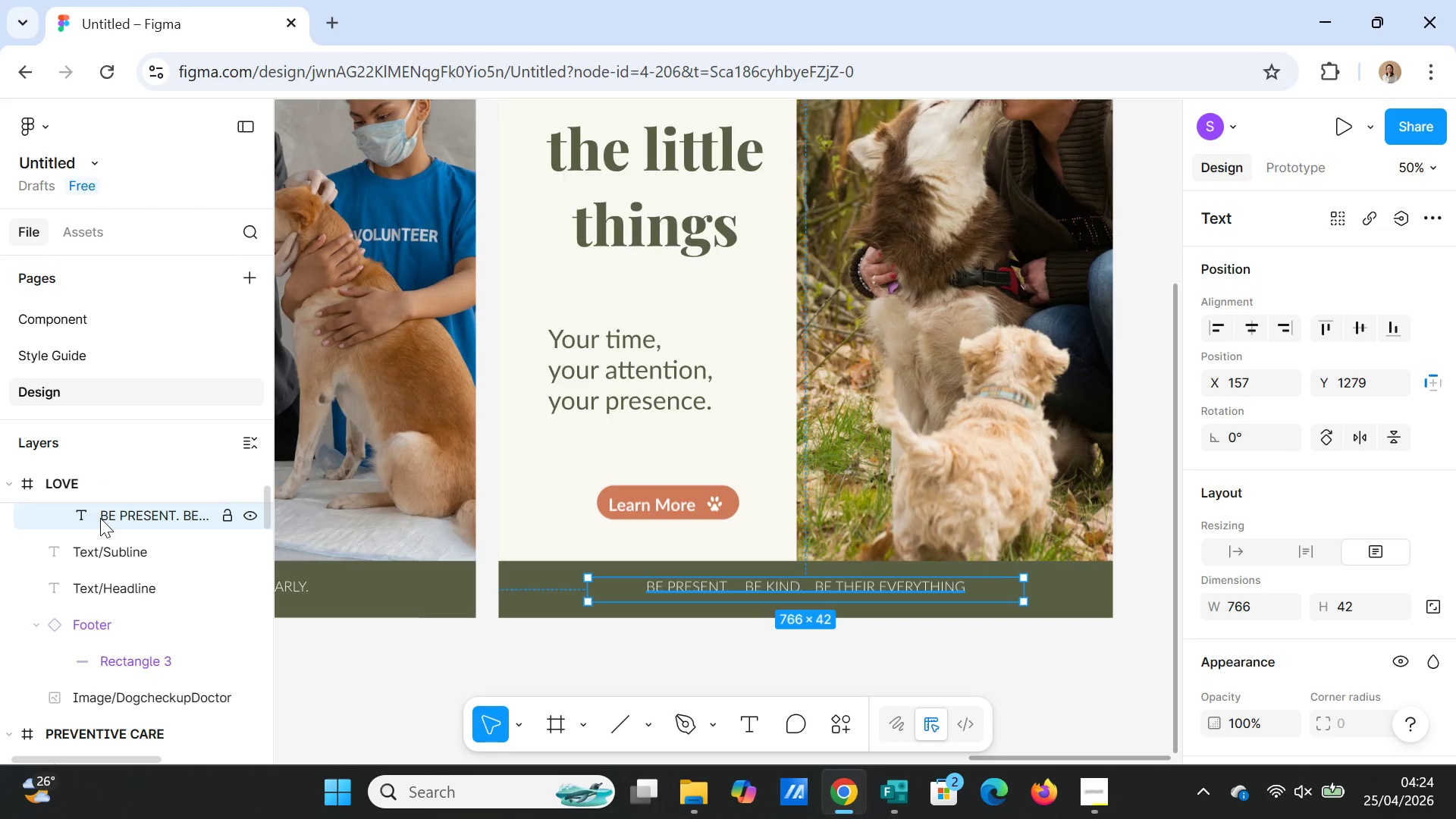 
wait(5.67)
 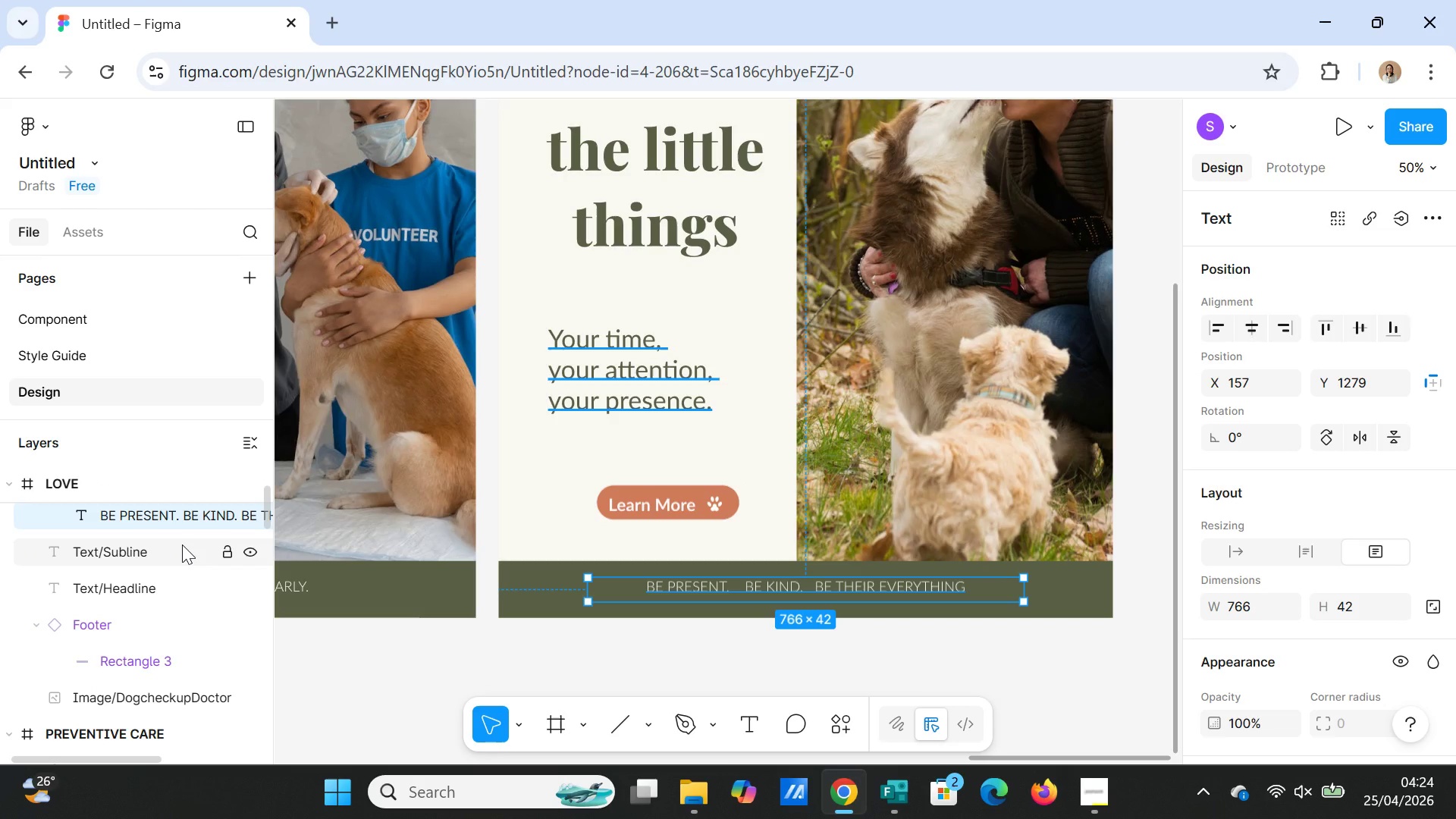 
double_click([142, 695])
 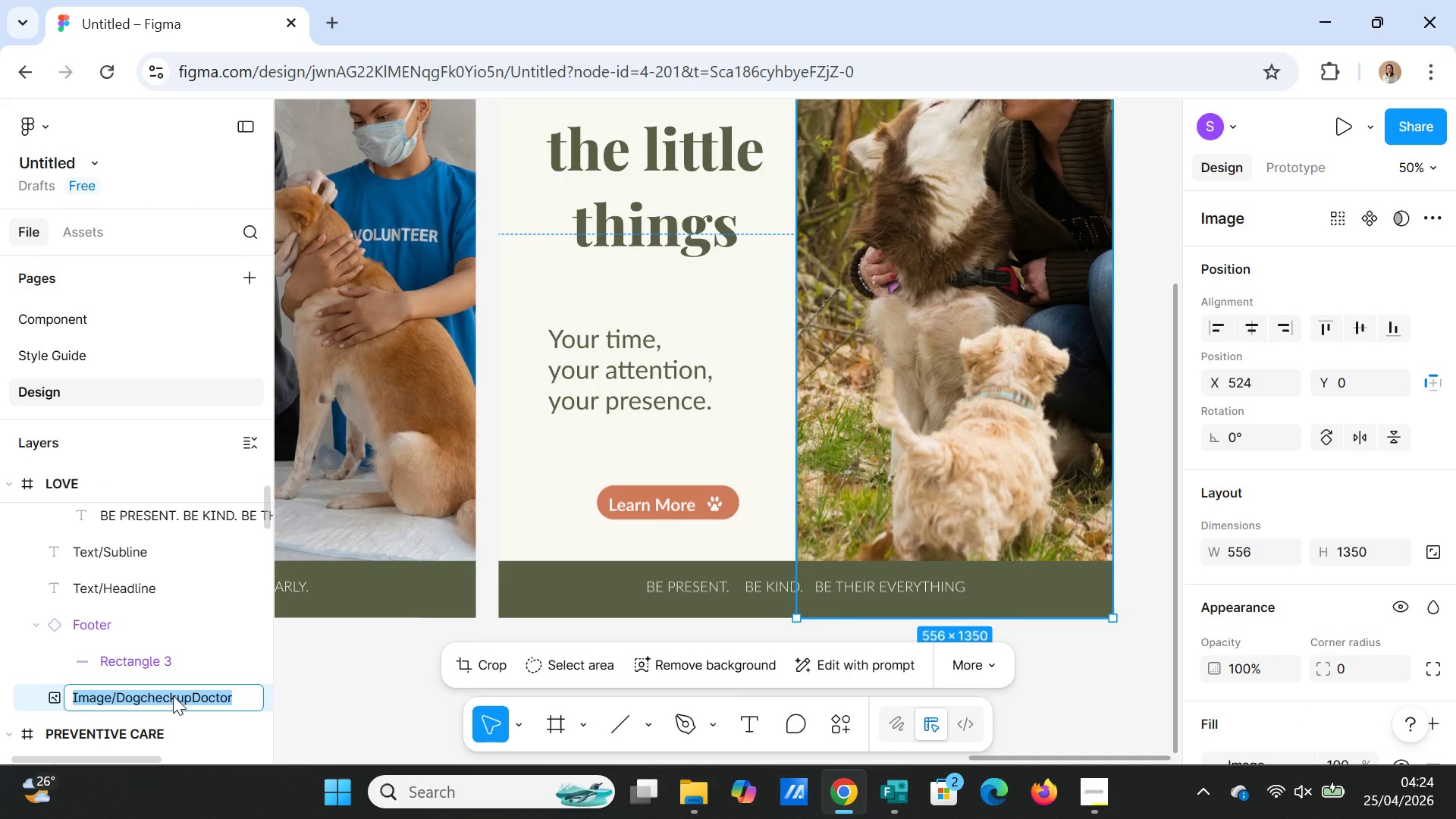 
left_click([173, 695])
 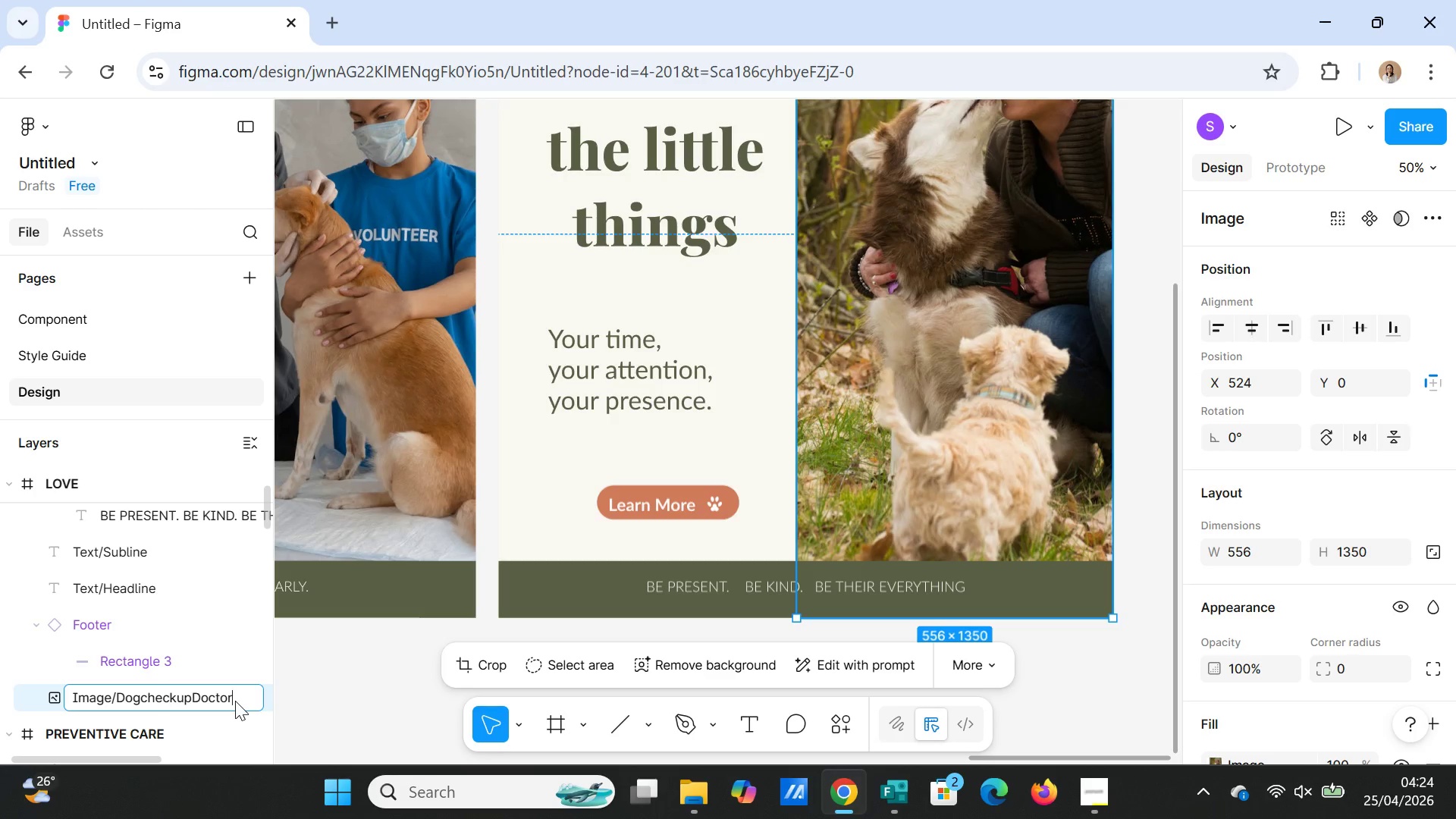 
double_click([235, 701])
 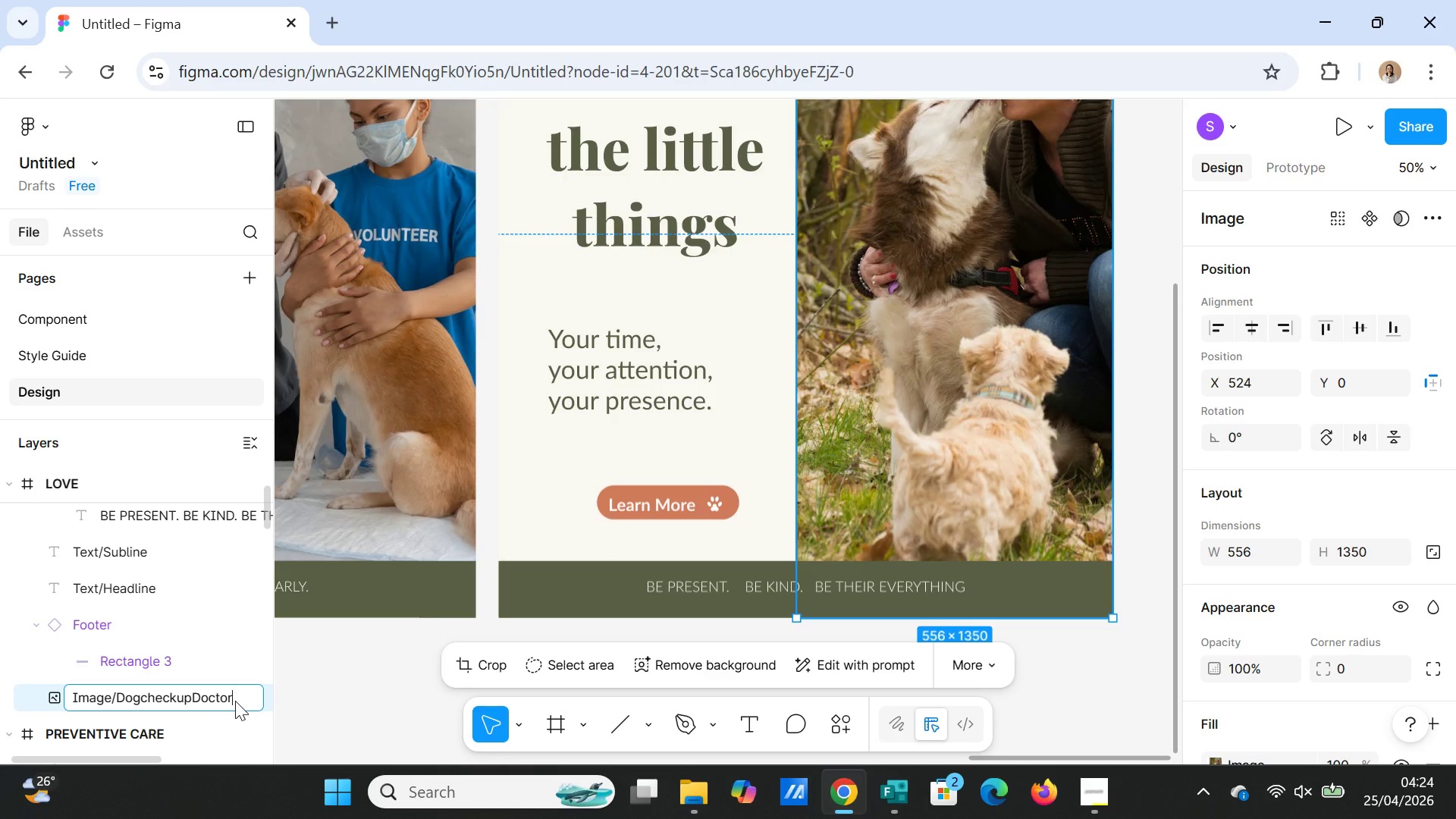 
triple_click([235, 701])
 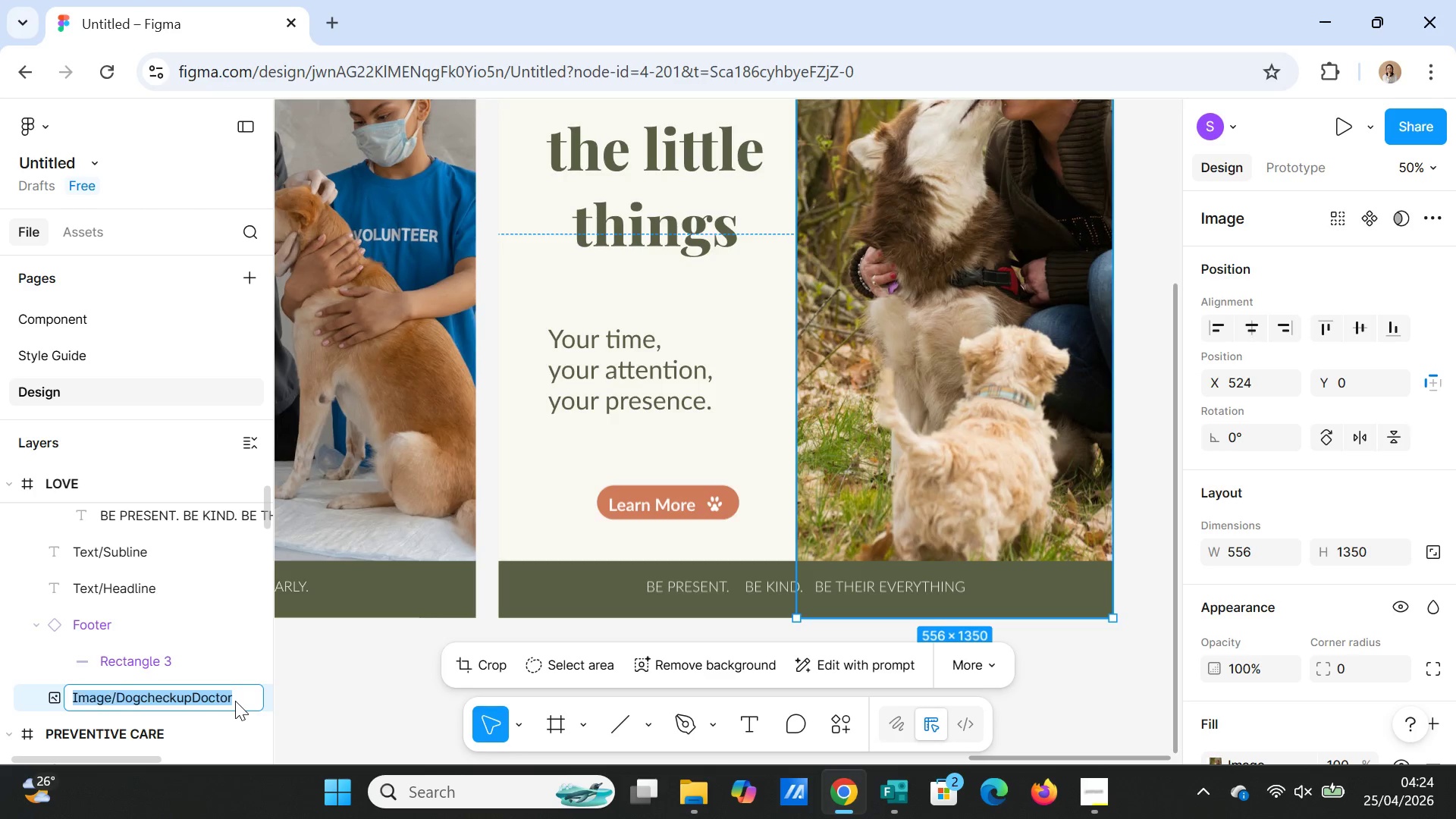 
triple_click([235, 701])
 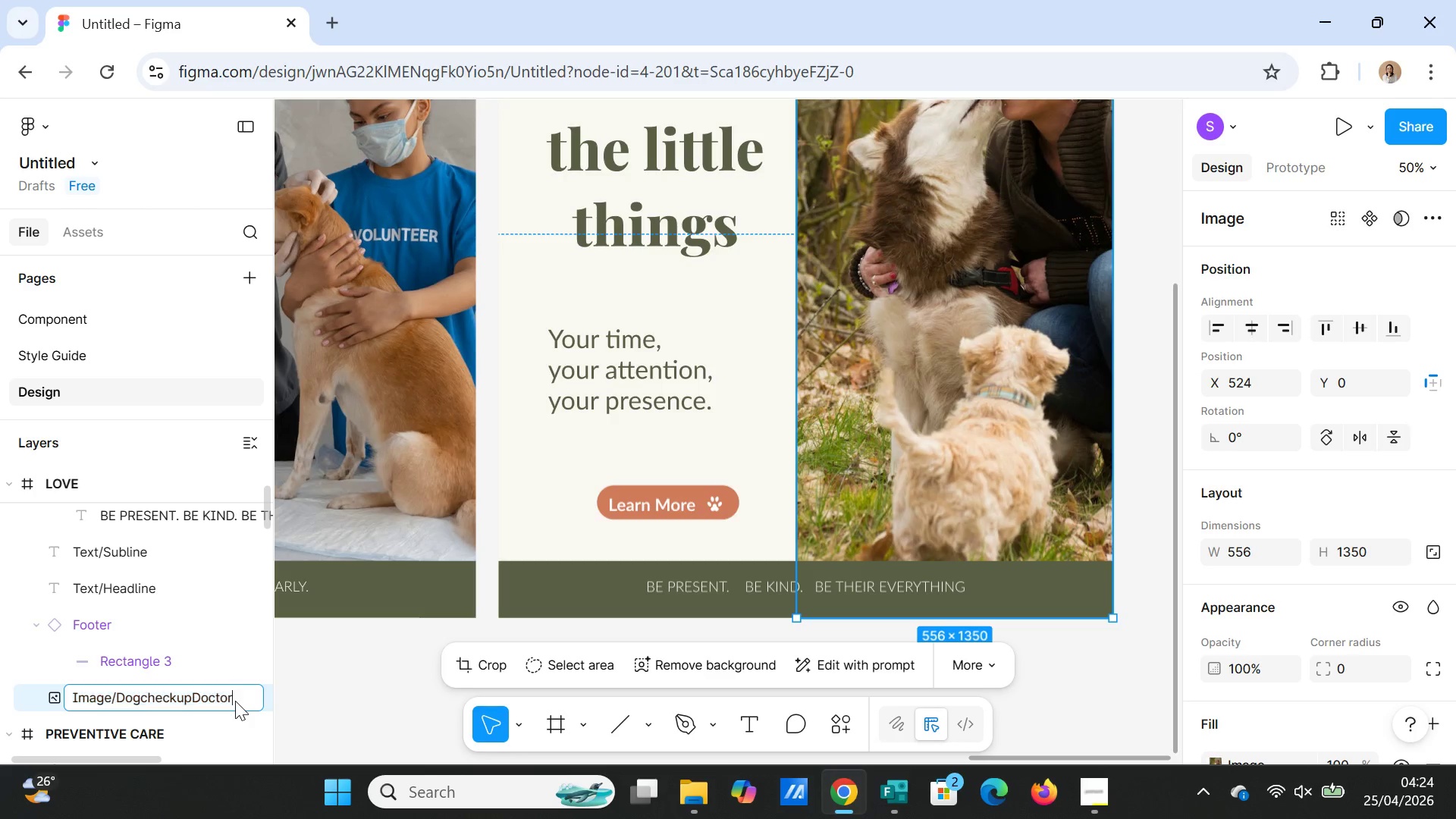 
double_click([235, 701])
 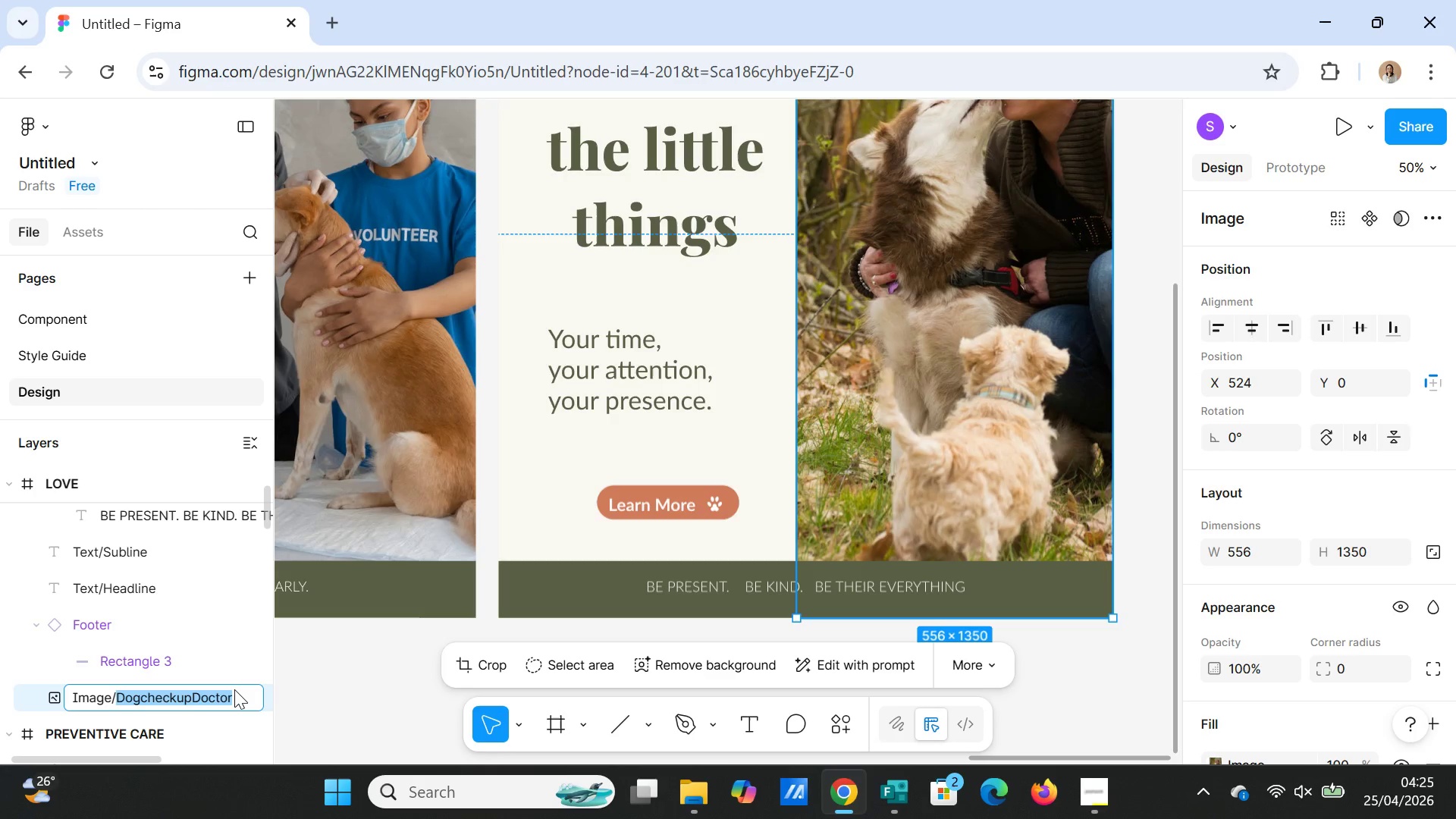 
wait(8.14)
 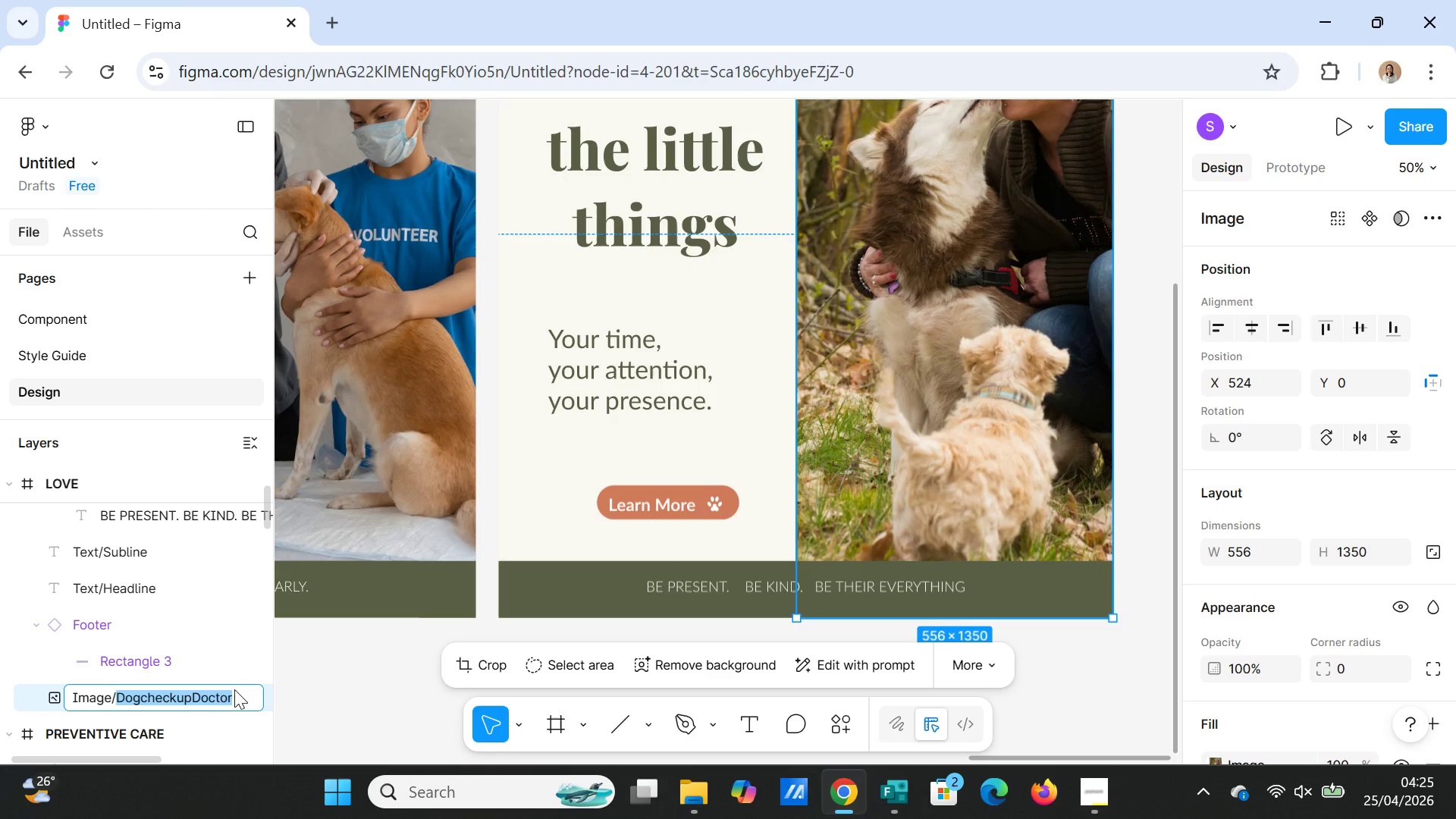 
type(Wome)
 